 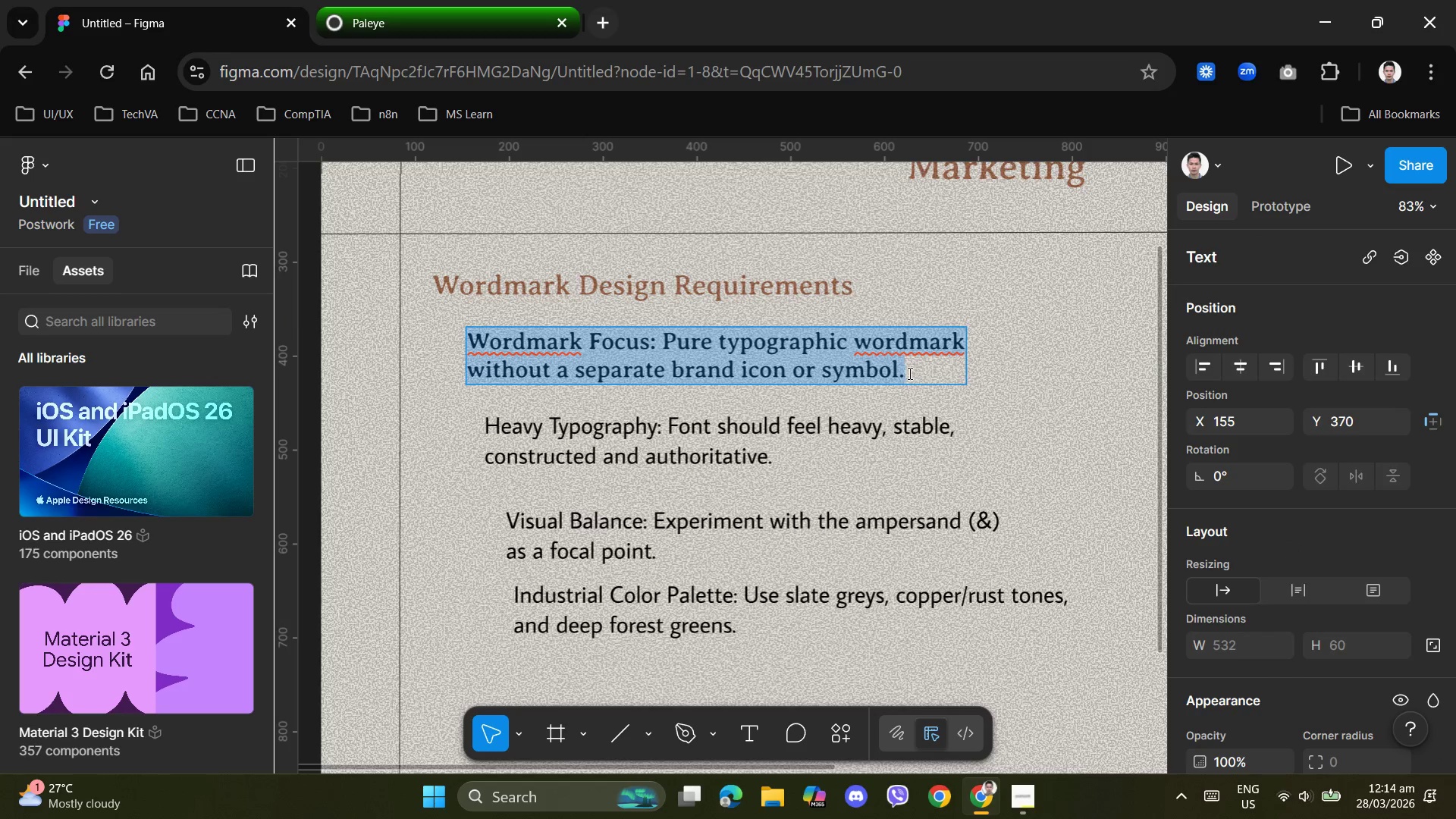 
scroll: coordinate [1247, 632], scroll_direction: down, amount: 1.0
 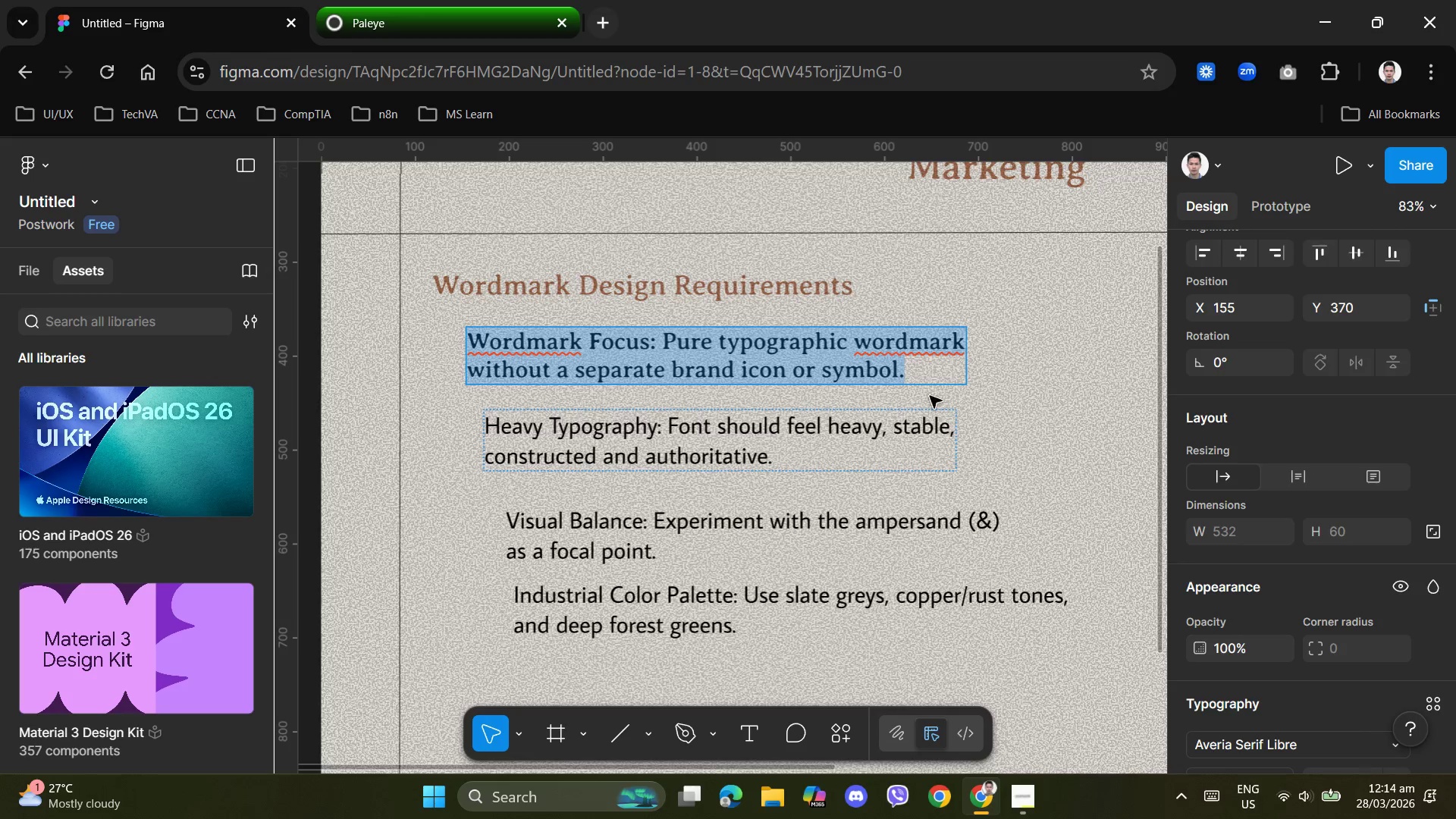 
left_click([915, 372])
 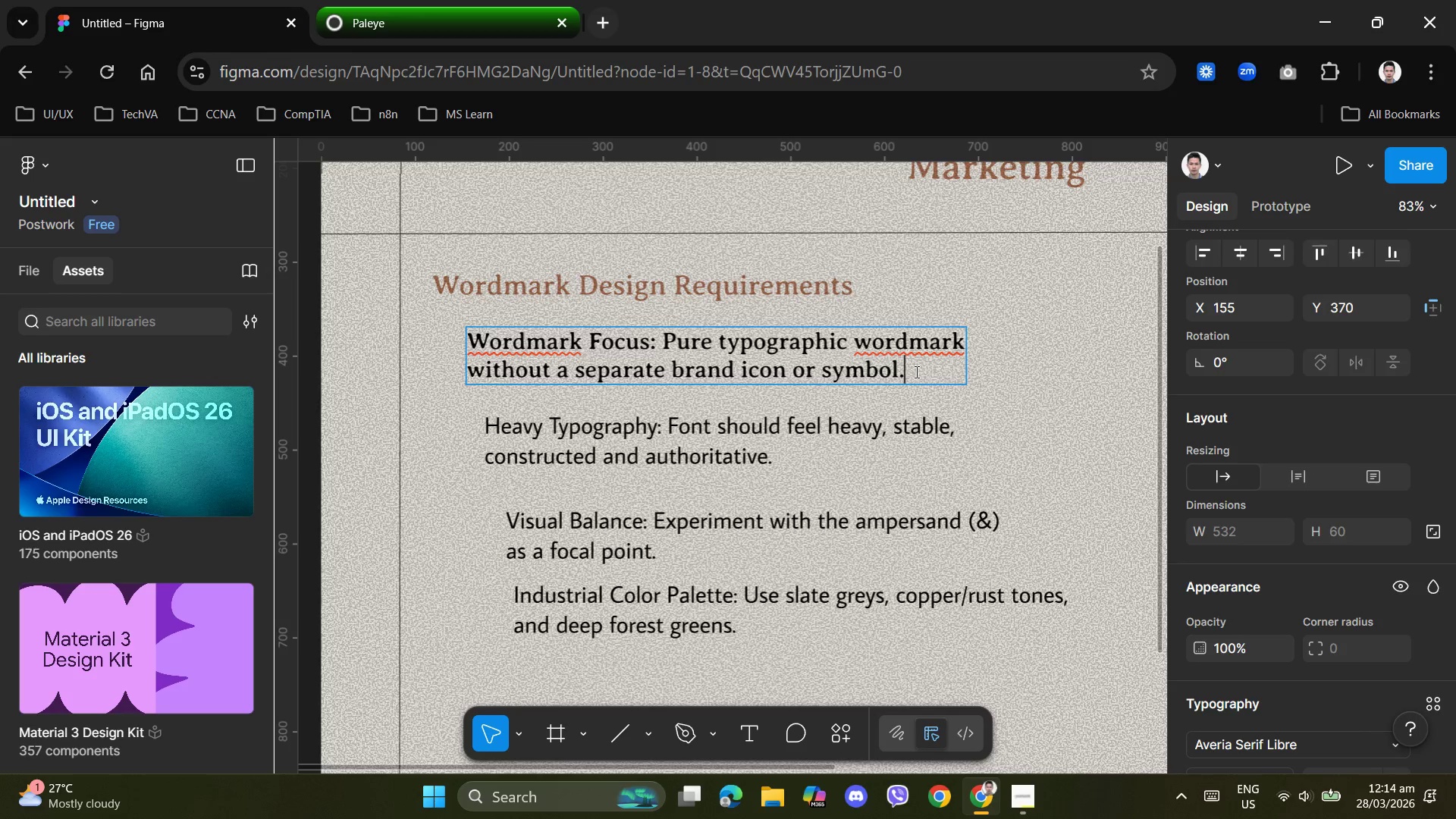 
left_click_drag(start_coordinate=[915, 372], to_coordinate=[511, 345])
 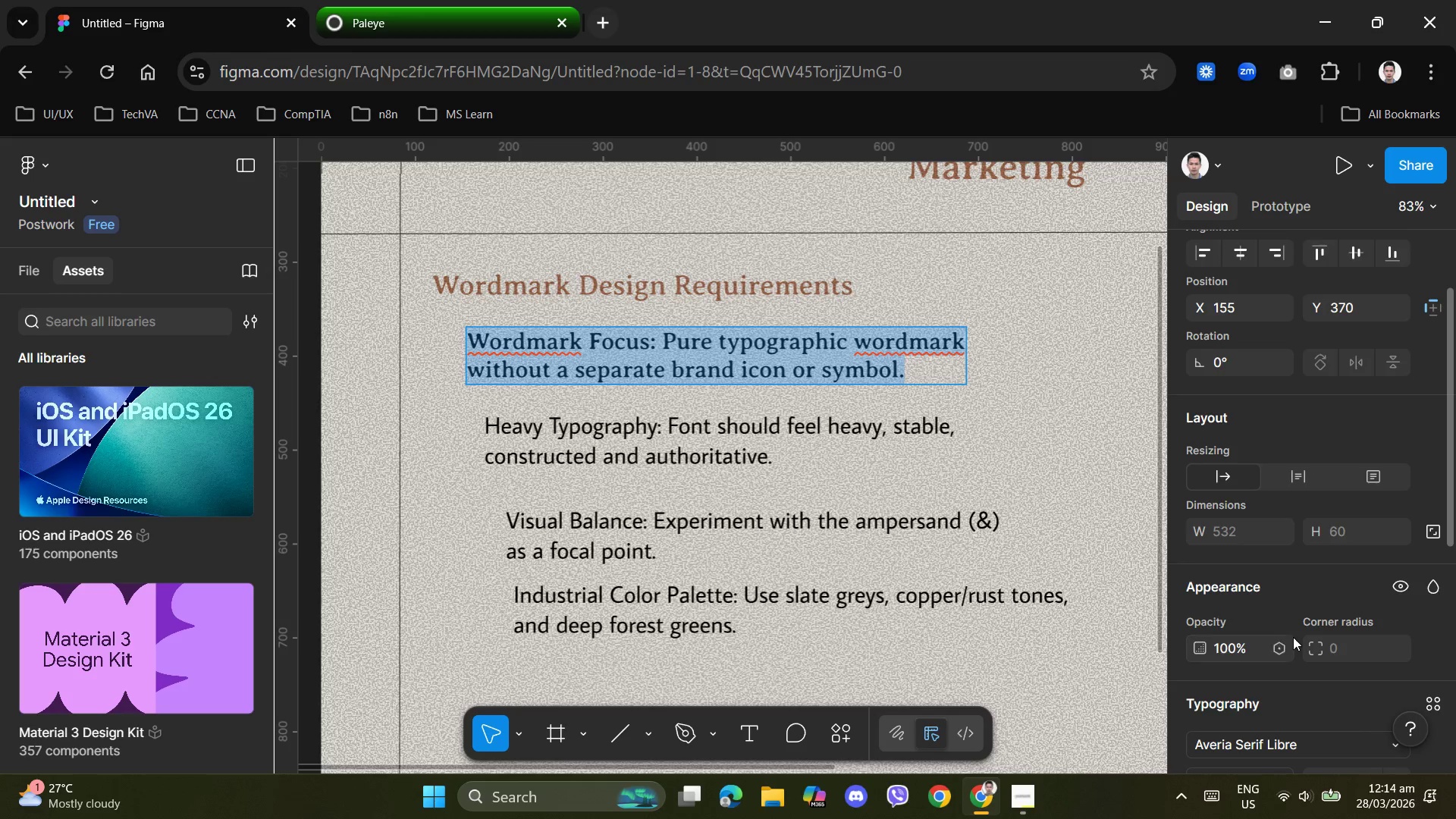 
scroll: coordinate [1255, 613], scroll_direction: down, amount: 1.0
 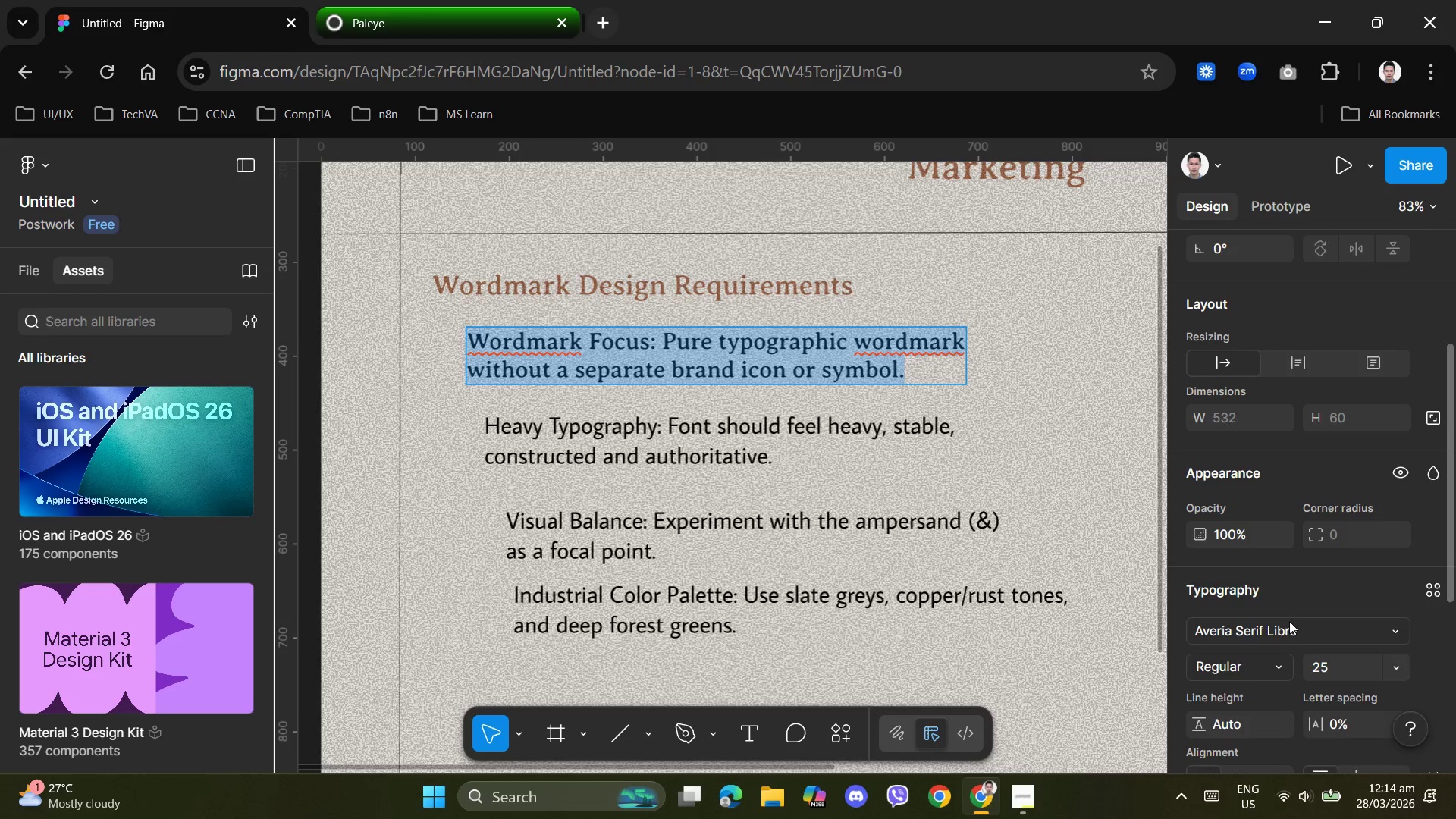 
left_click([1294, 629])
 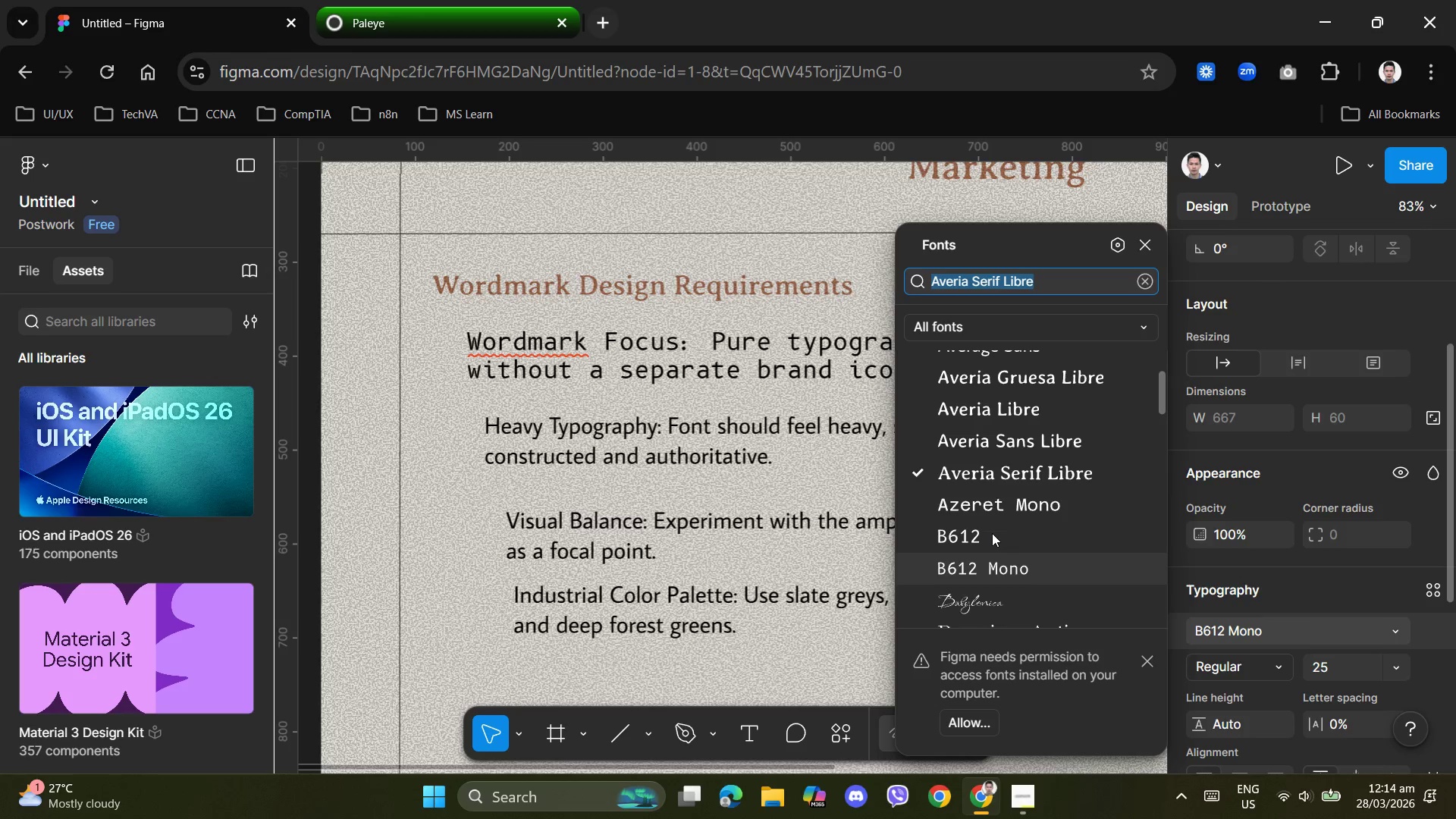 
scroll: coordinate [1016, 498], scroll_direction: down, amount: 8.0
 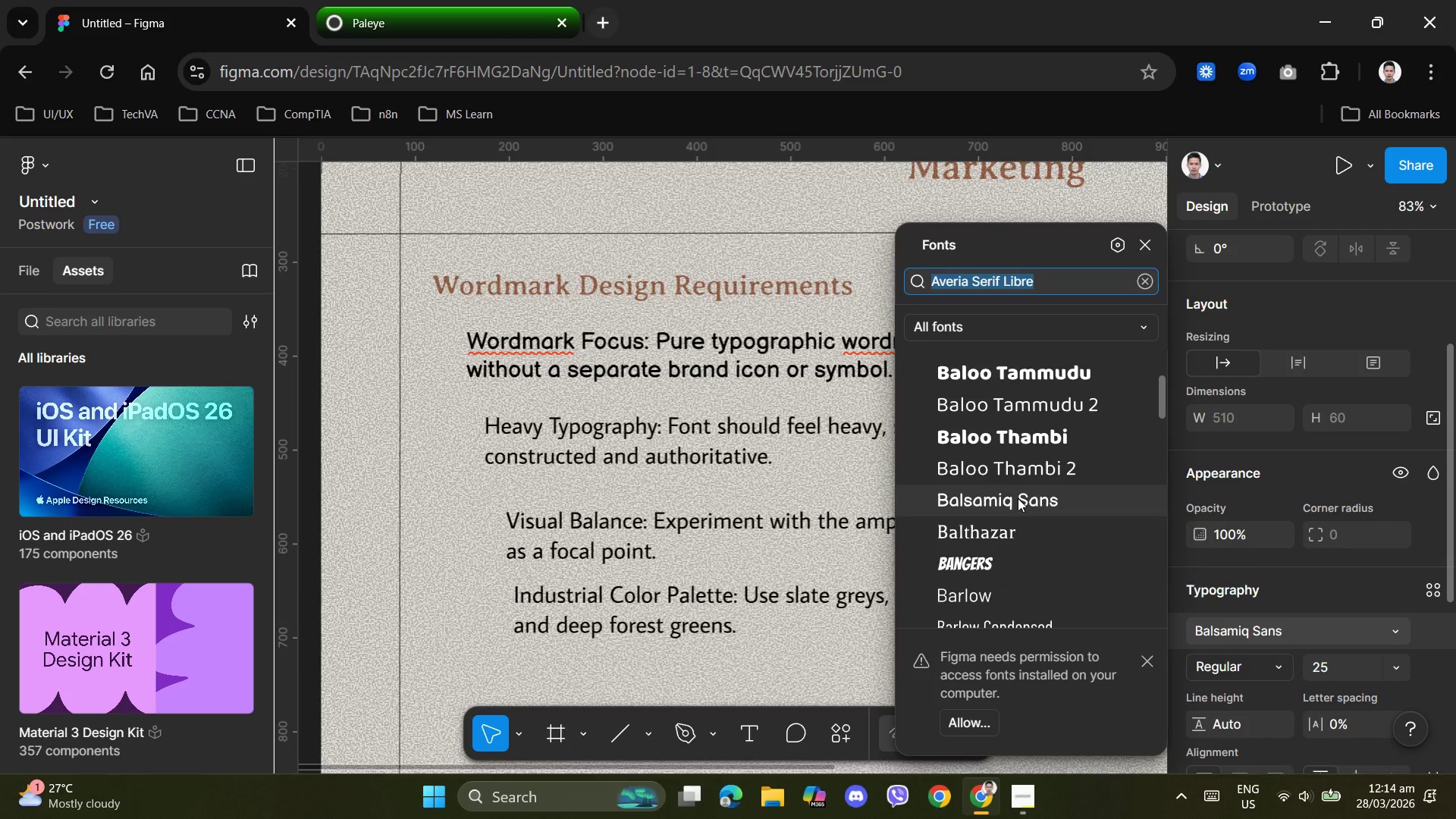 
scroll: coordinate [1018, 498], scroll_direction: down, amount: 5.0
 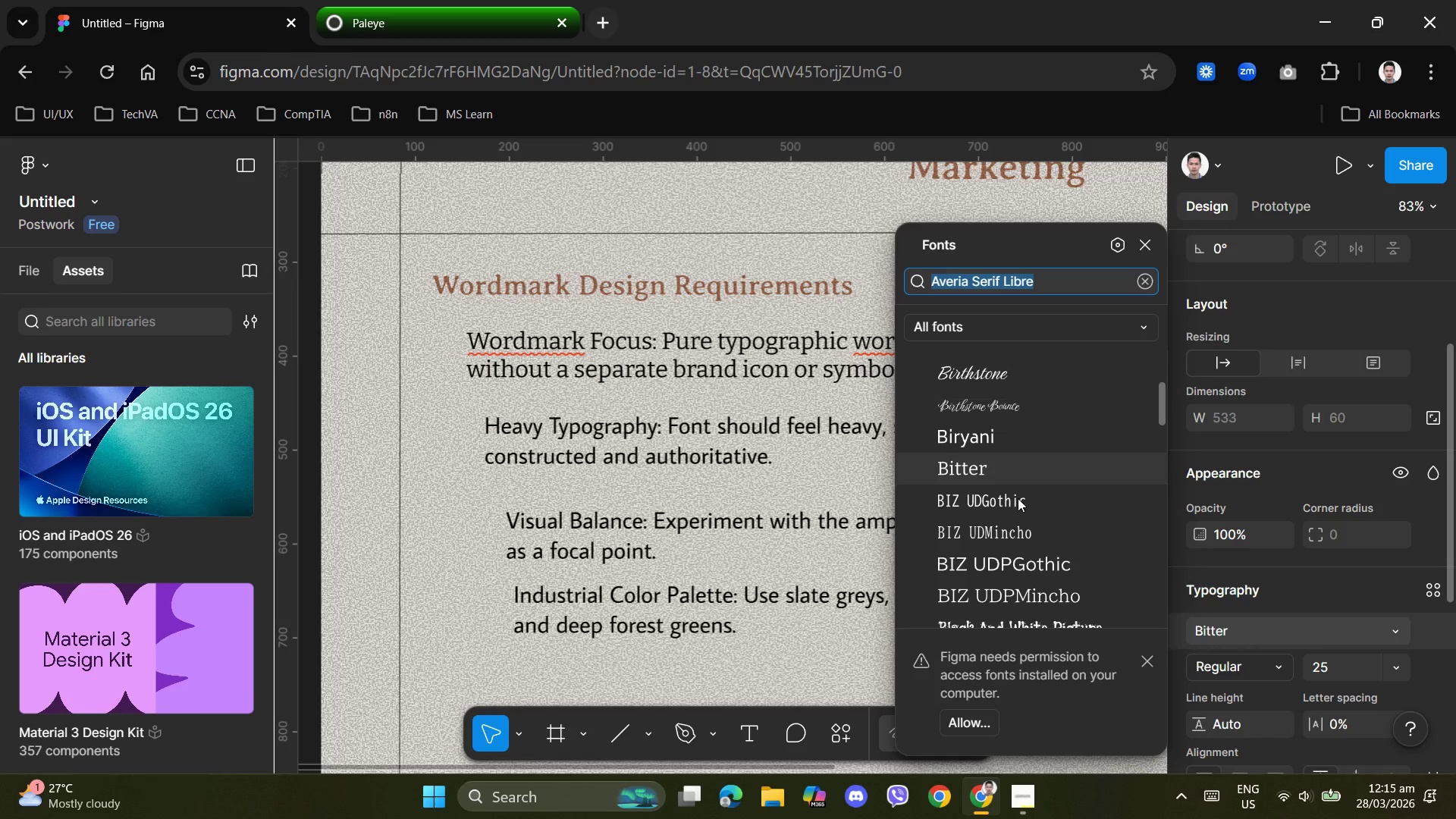 
scroll: coordinate [1016, 497], scroll_direction: up, amount: 1.0
 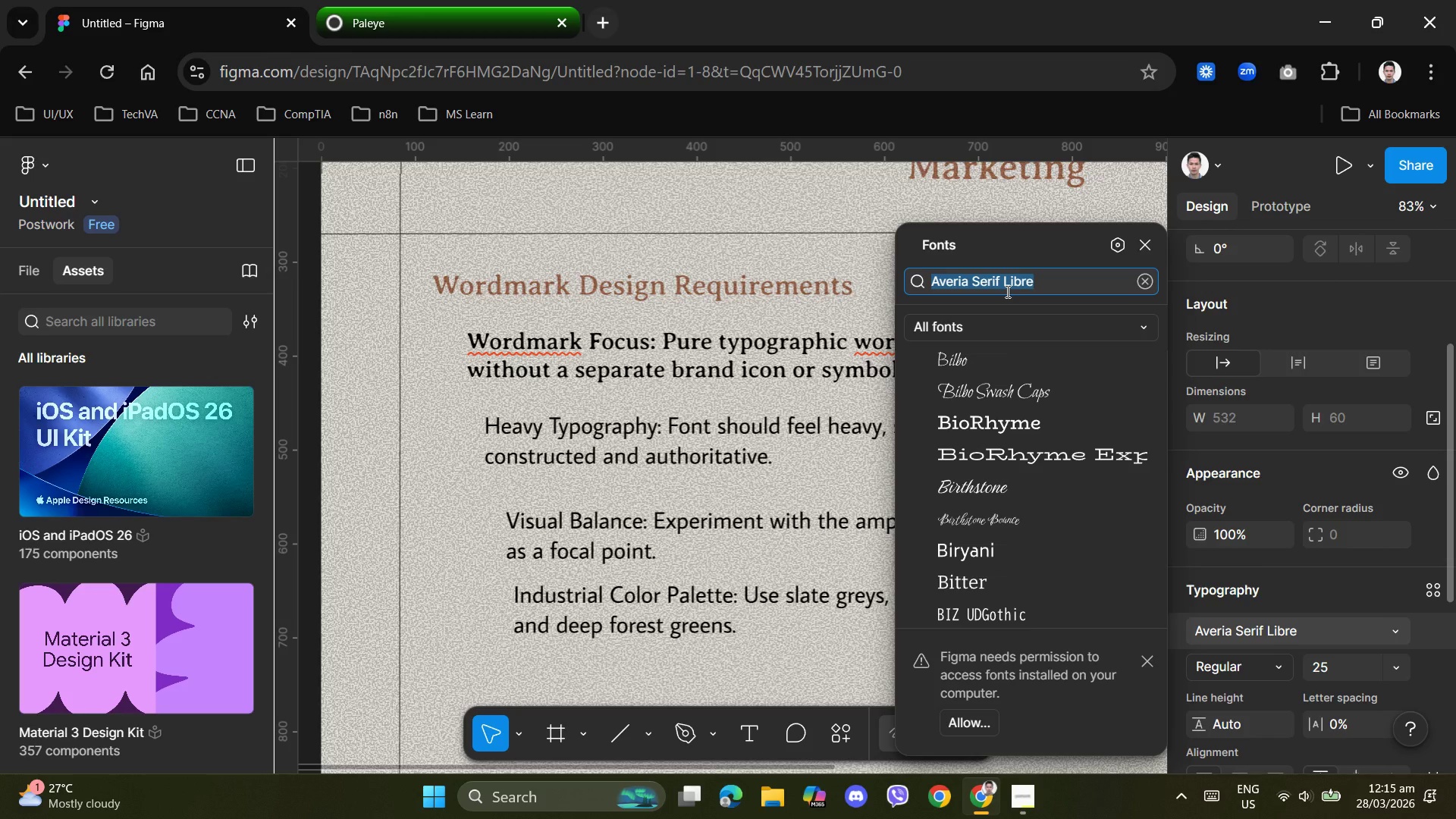 
type(serif)
 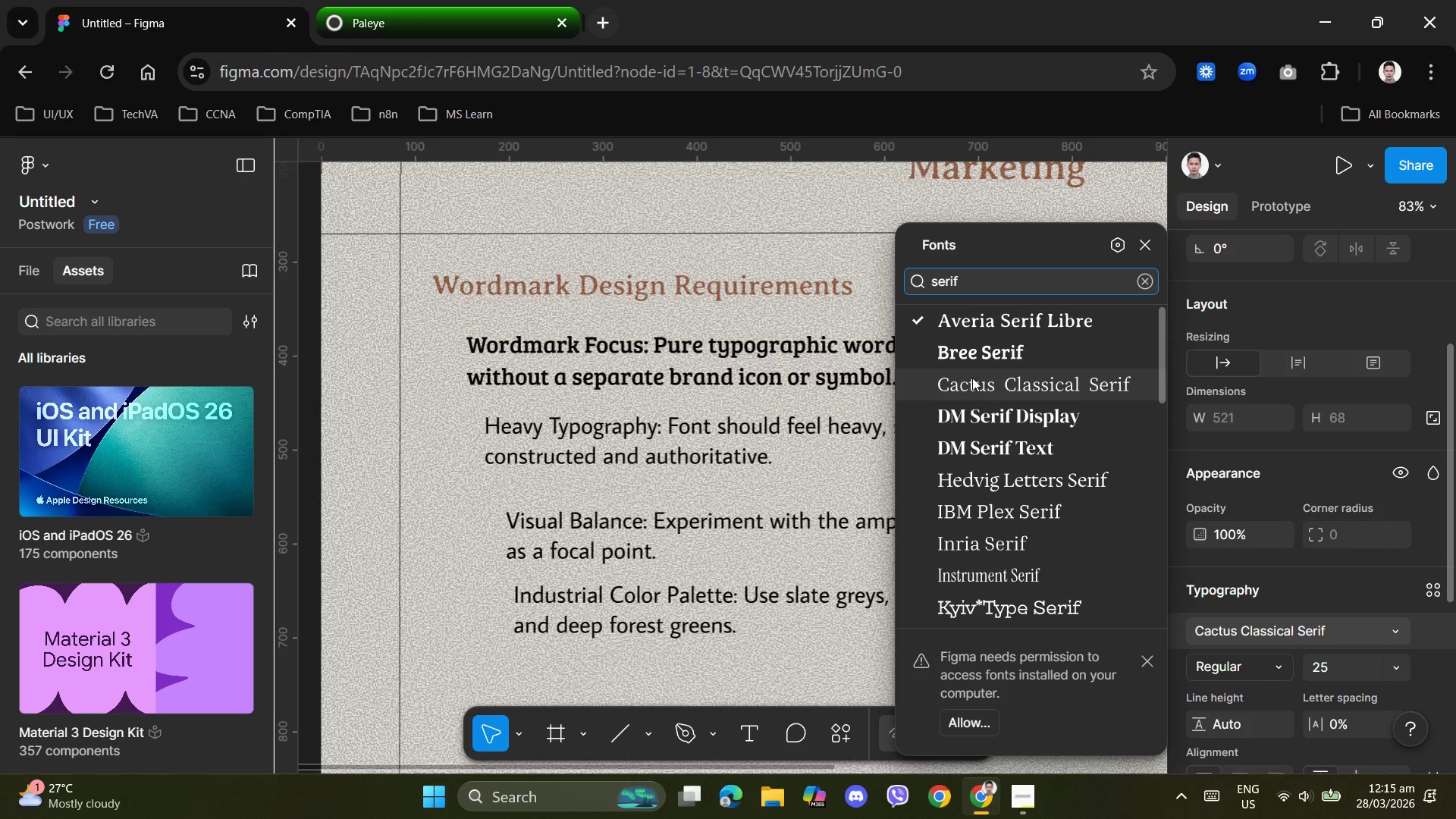 
scroll: coordinate [1005, 400], scroll_direction: down, amount: 1.0
 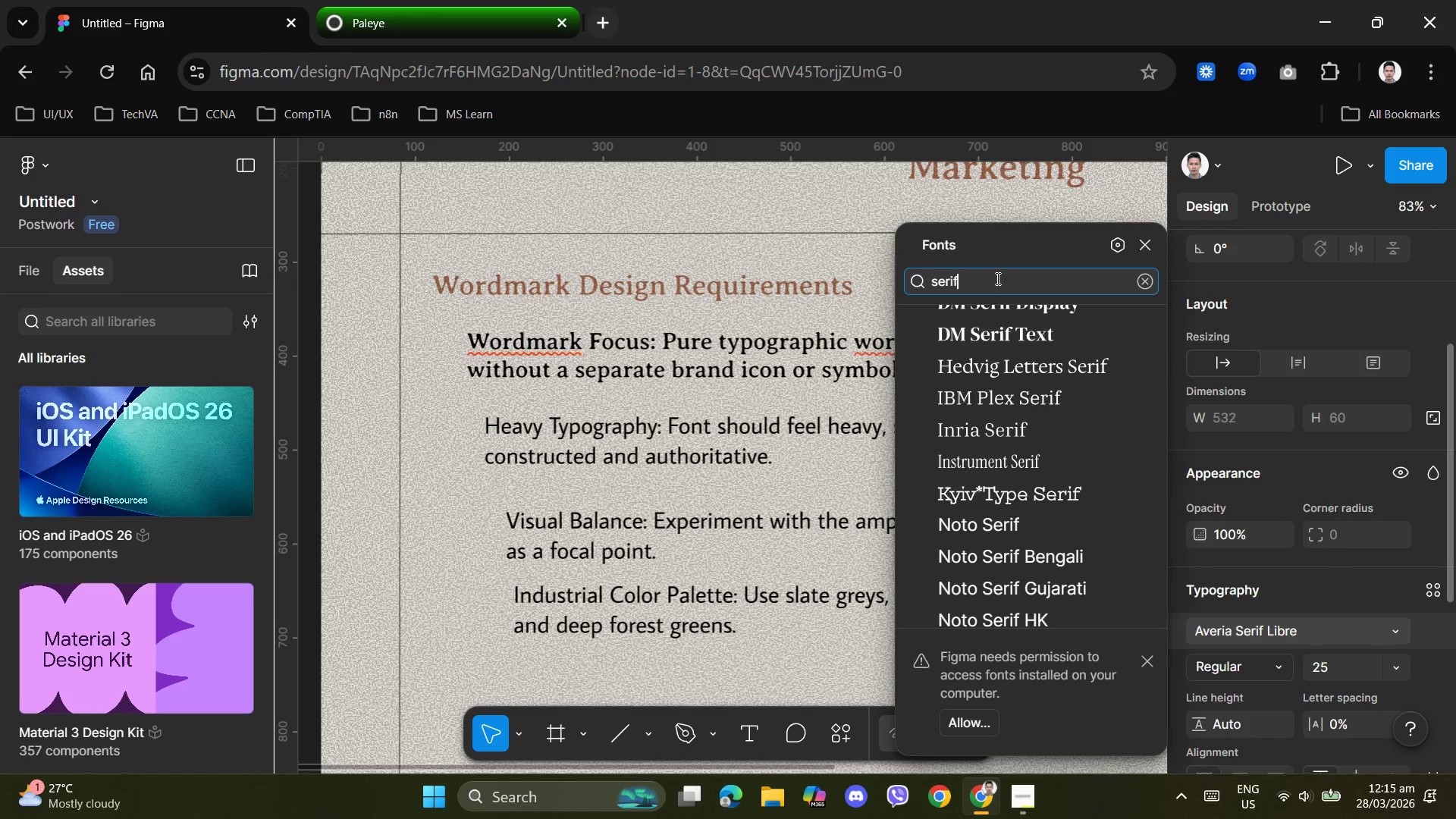 
left_click_drag(start_coordinate=[996, 278], to_coordinate=[836, 273])
 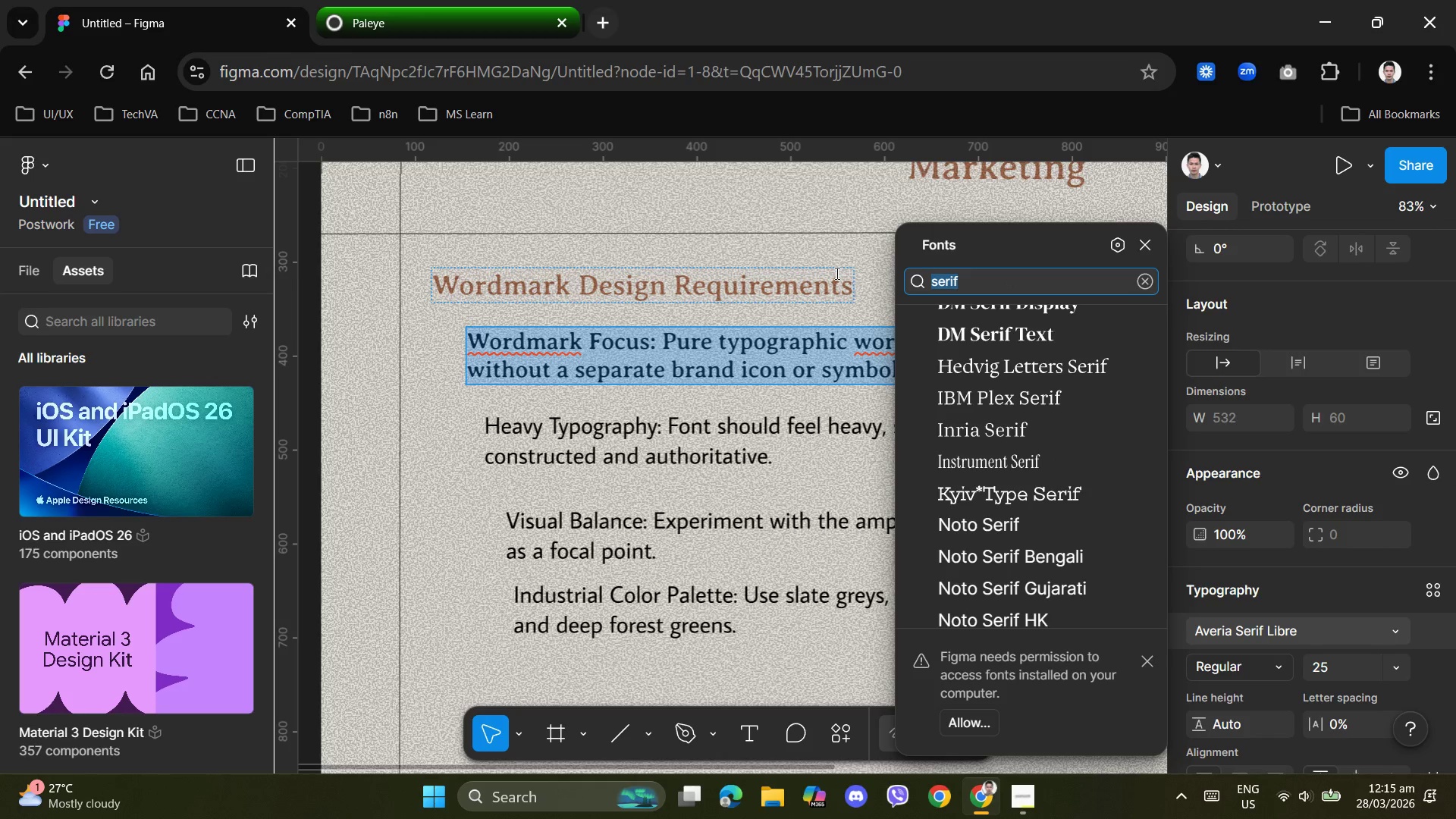 
type(sans)
 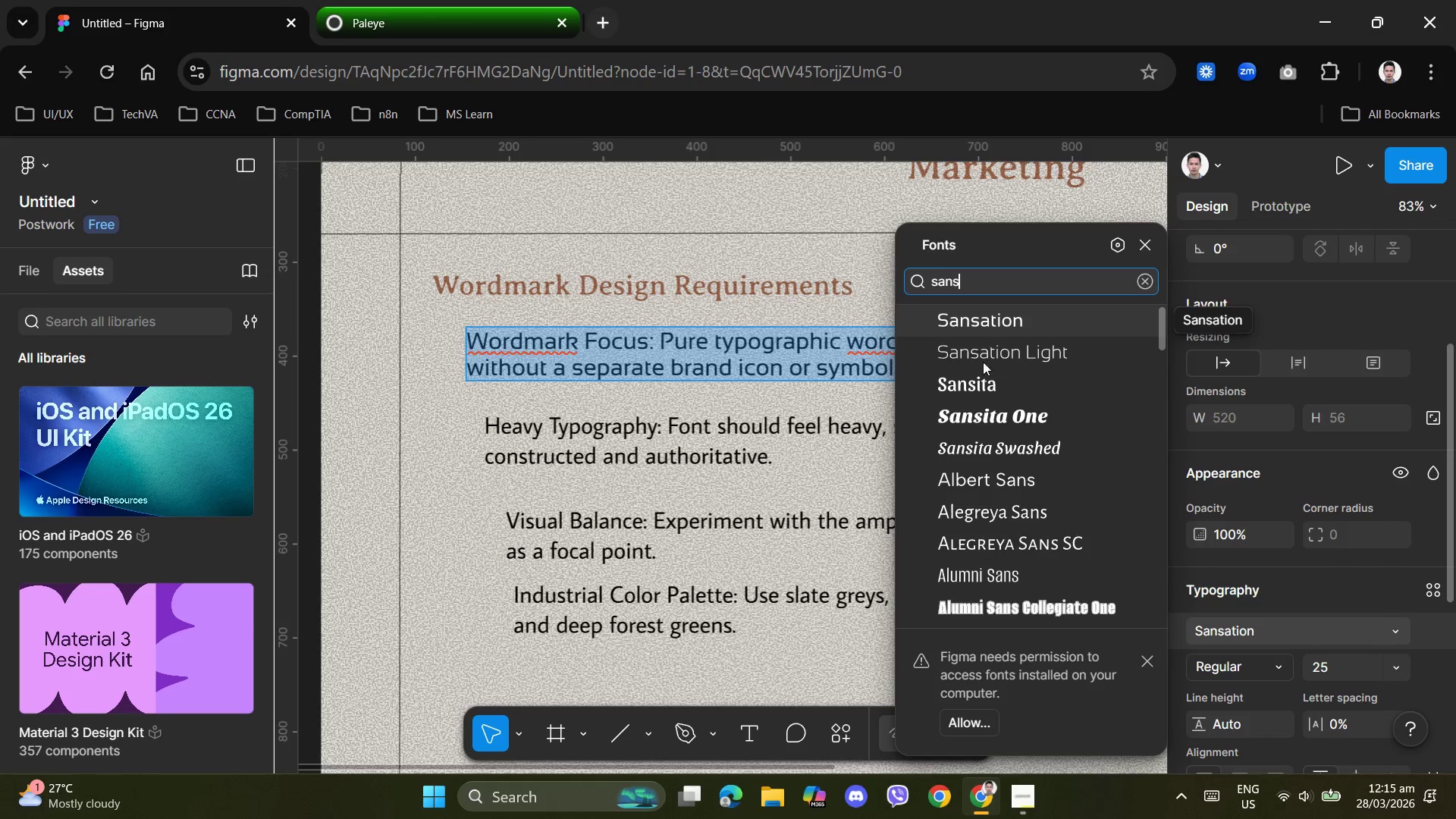 
wait(6.11)
 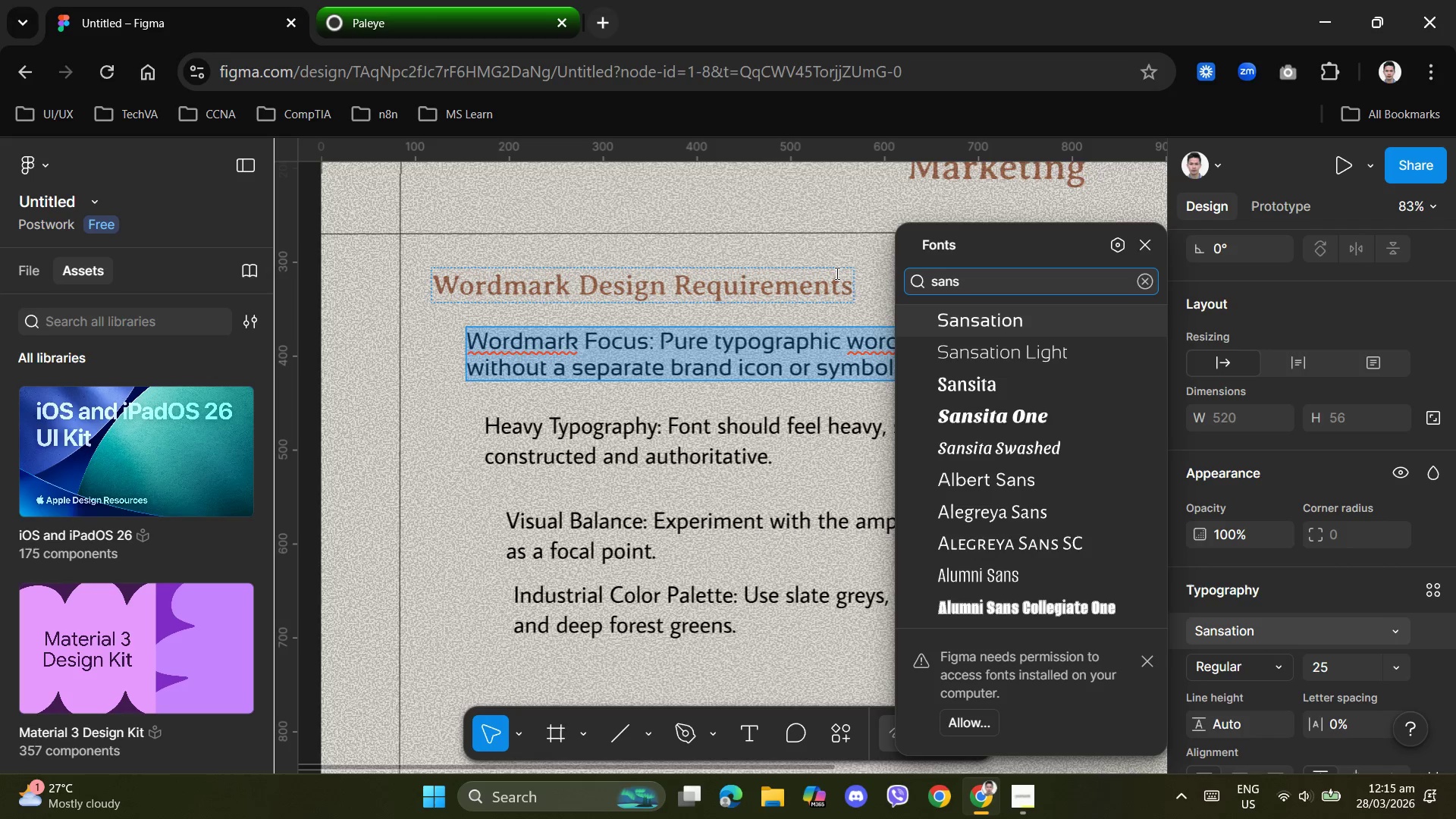 
scroll: coordinate [1020, 509], scroll_direction: down, amount: 3.0
 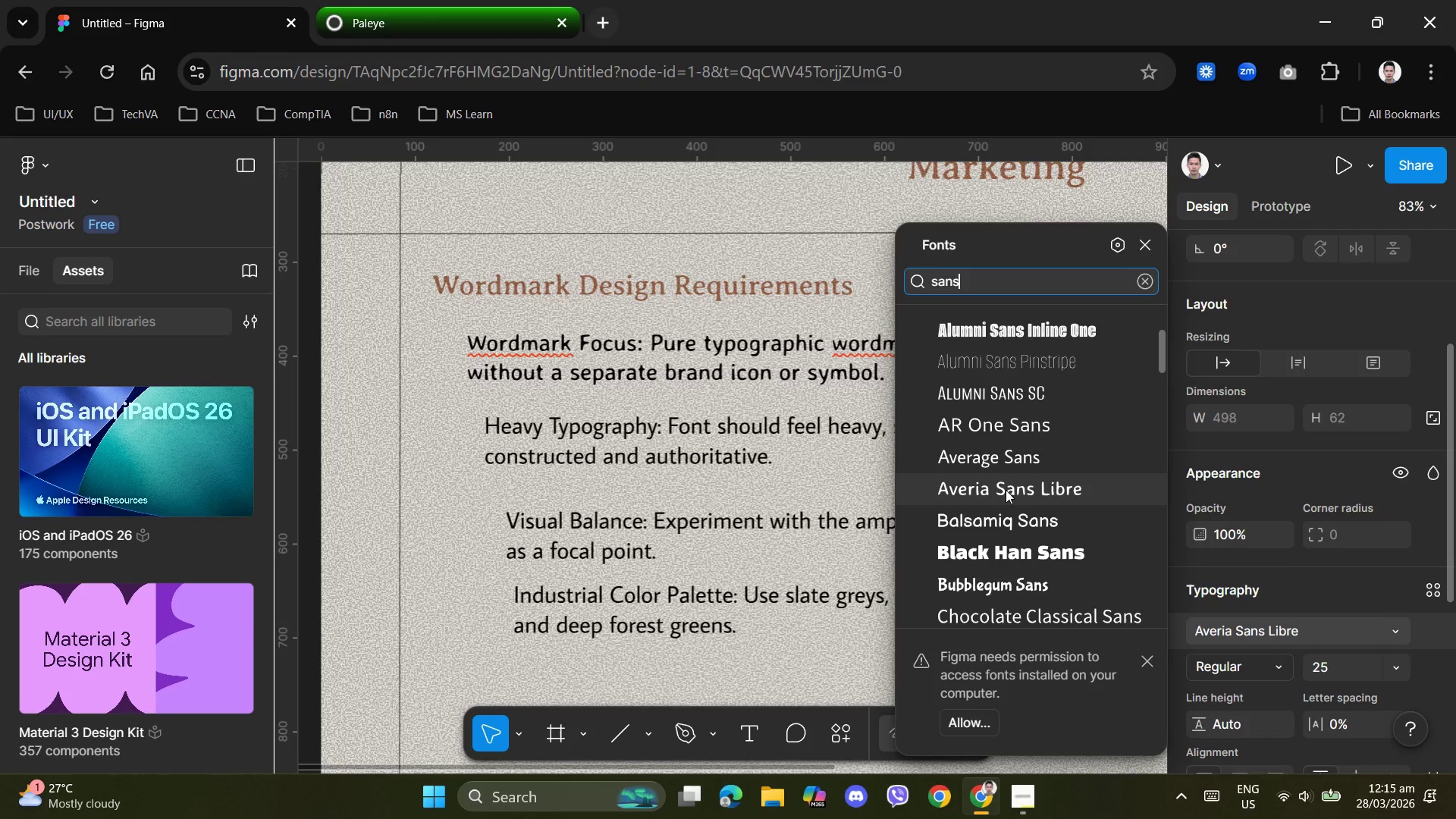 
wait(6.57)
 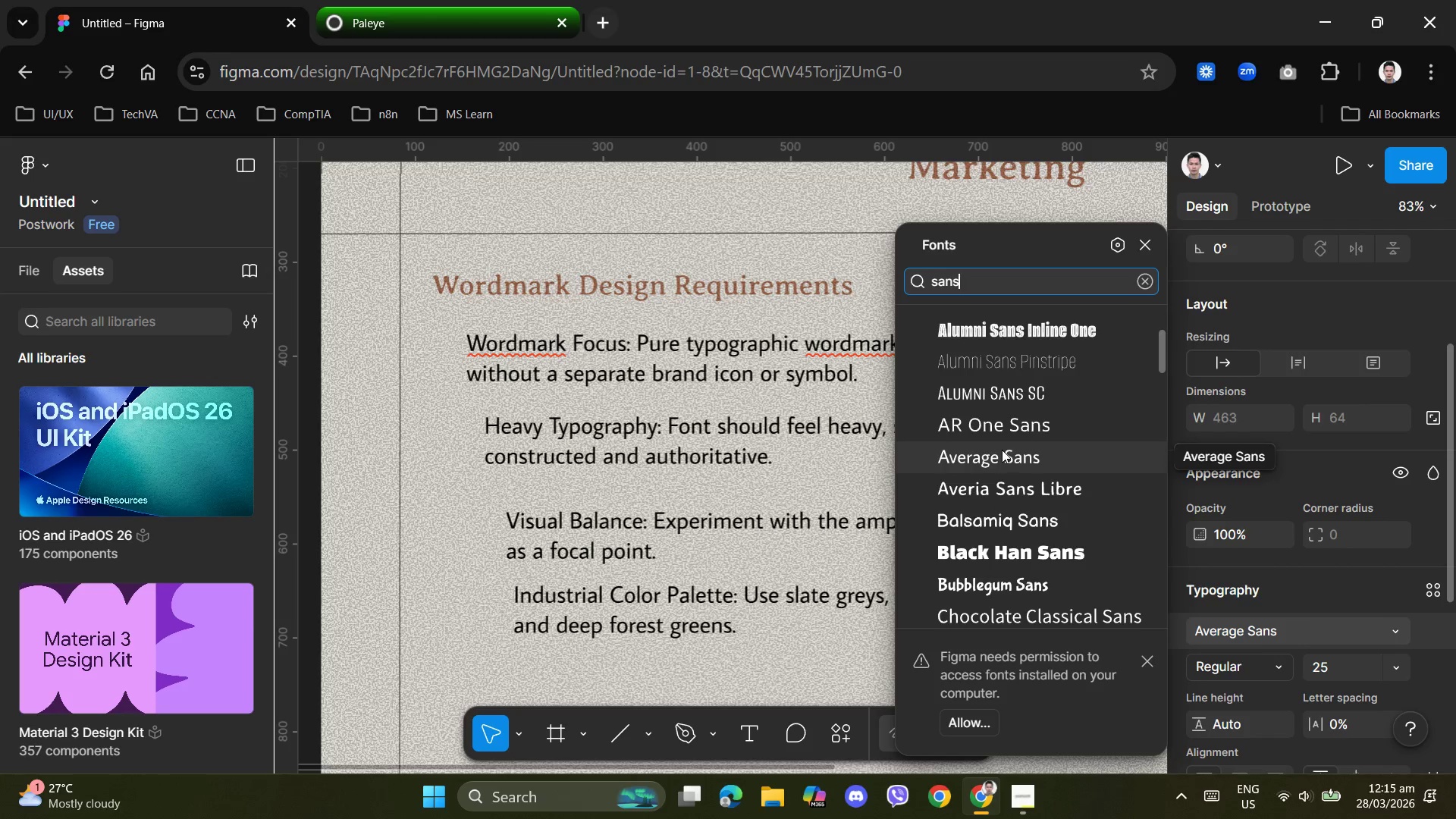 
scroll: coordinate [1002, 523], scroll_direction: down, amount: 9.0
 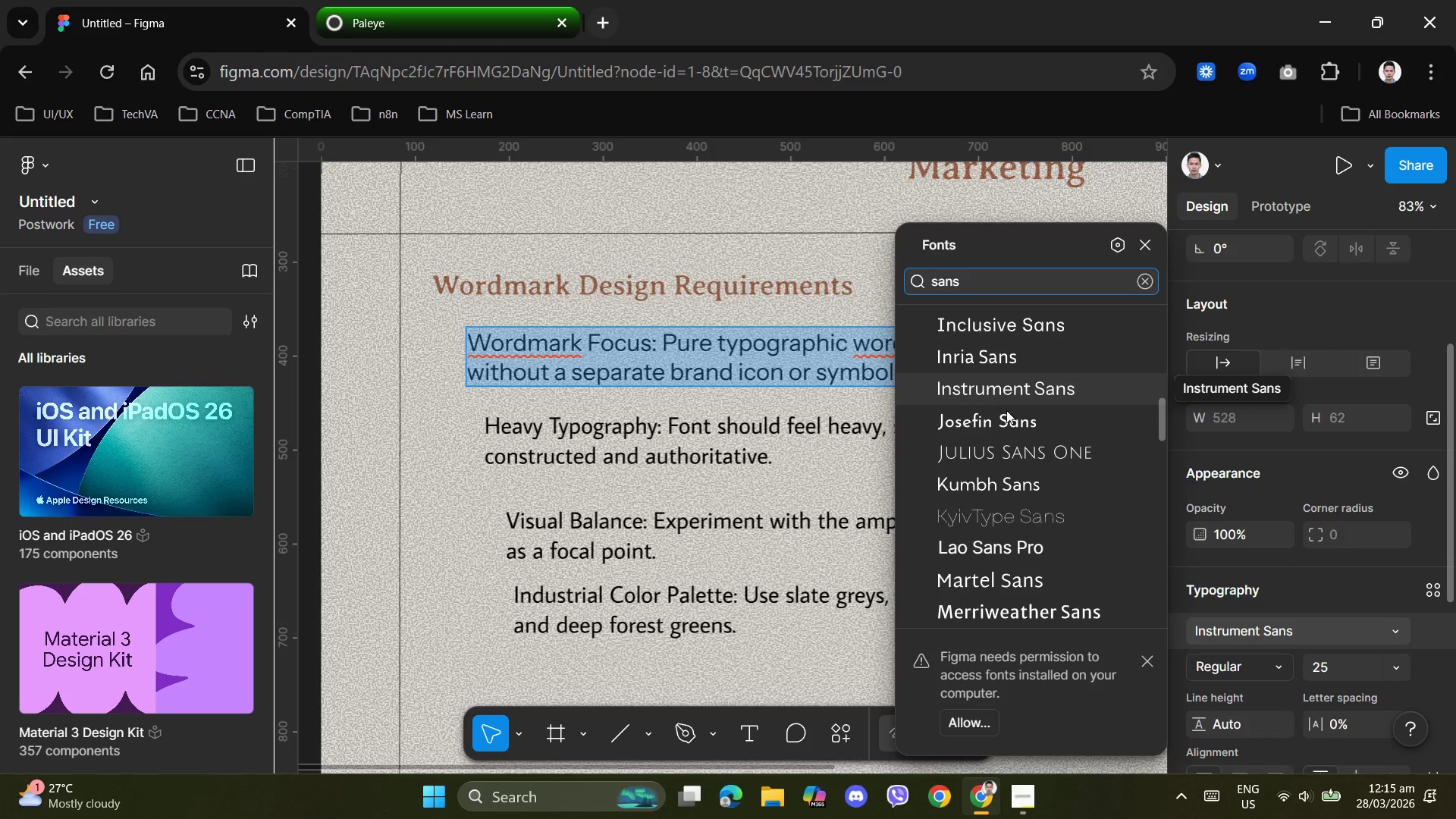 
wait(6.02)
 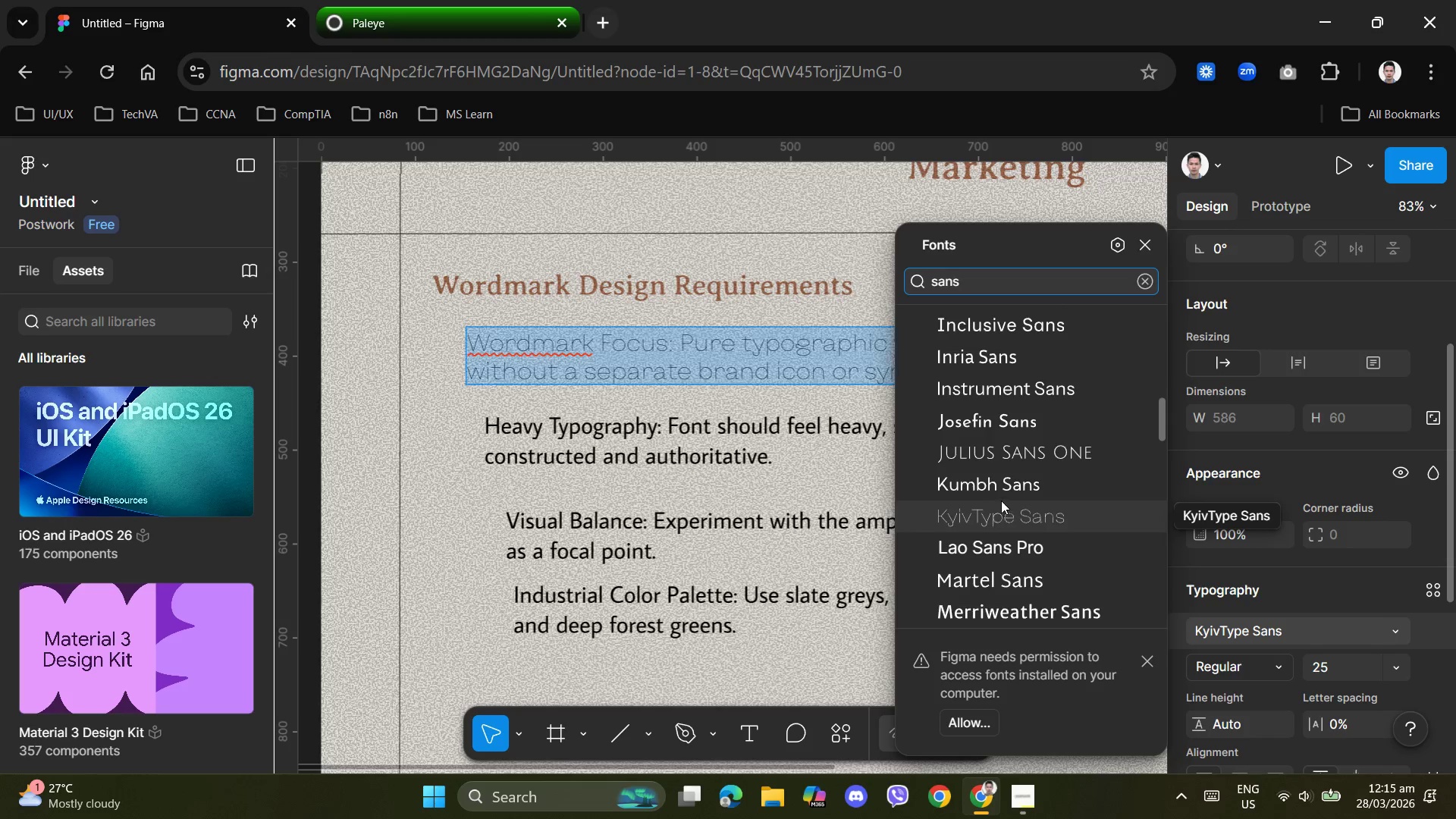 
scroll: coordinate [1000, 538], scroll_direction: down, amount: 17.0
 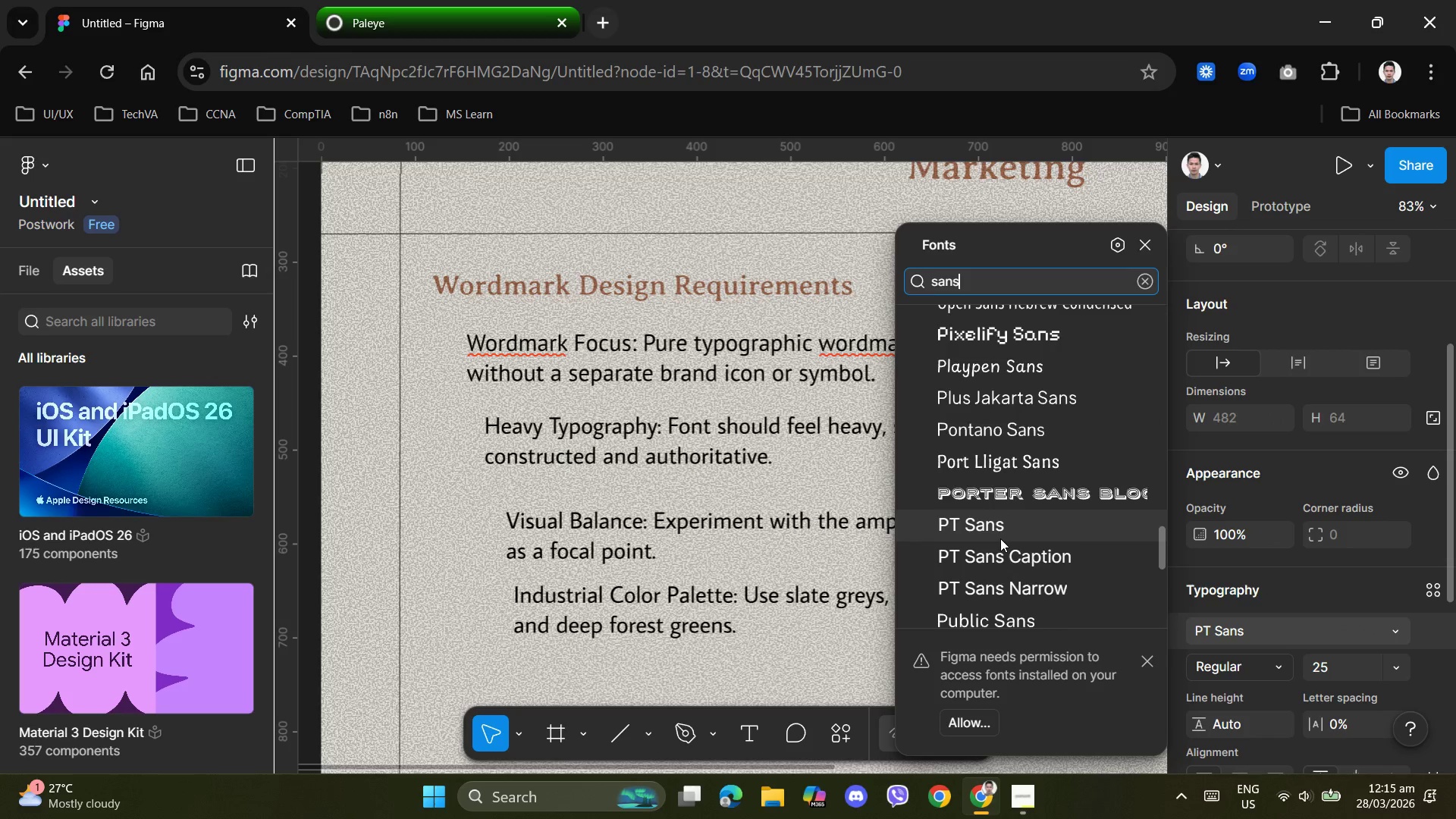 
scroll: coordinate [1000, 538], scroll_direction: up, amount: 1.0
 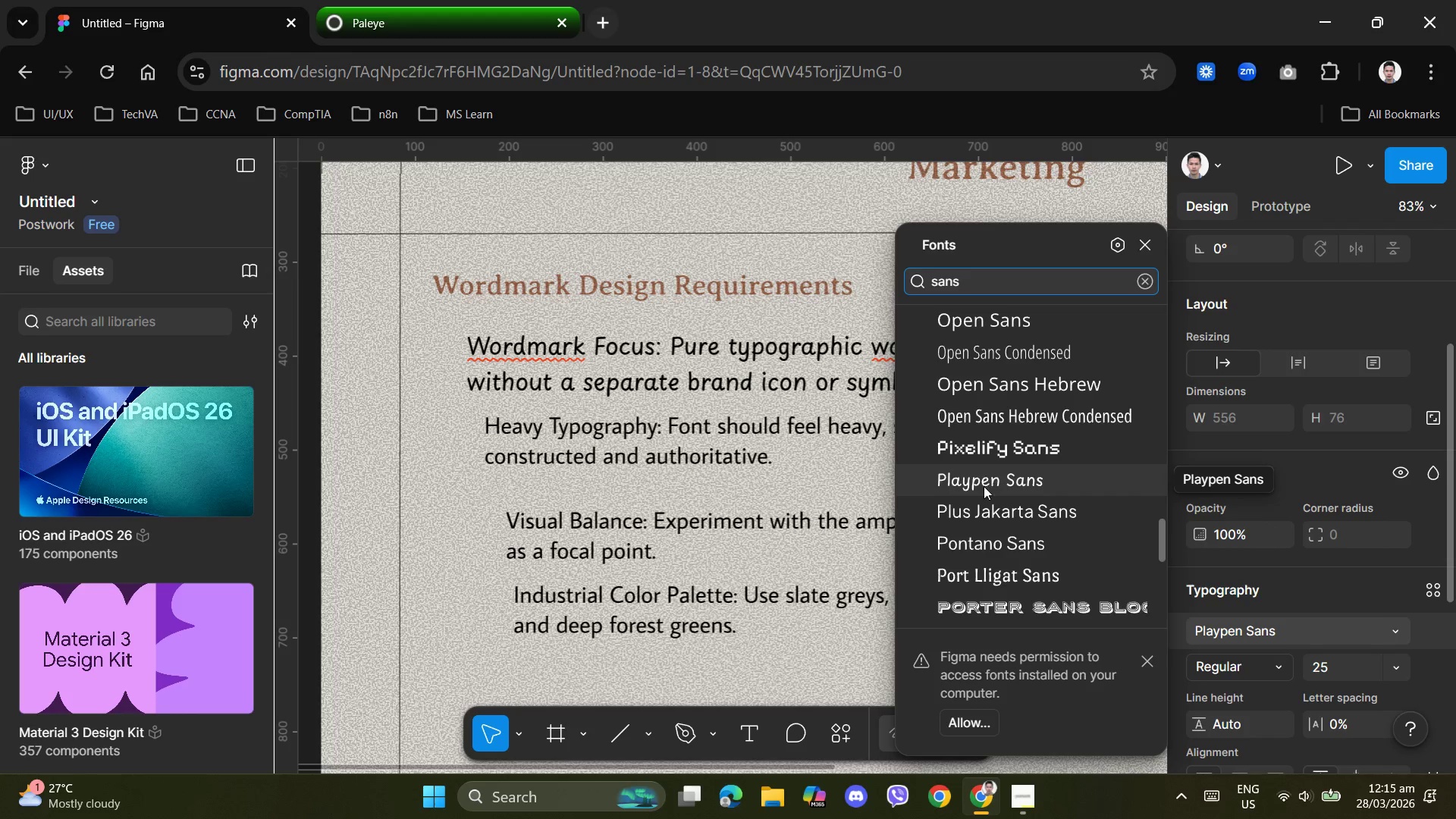 
scroll: coordinate [973, 548], scroll_direction: down, amount: 4.0
 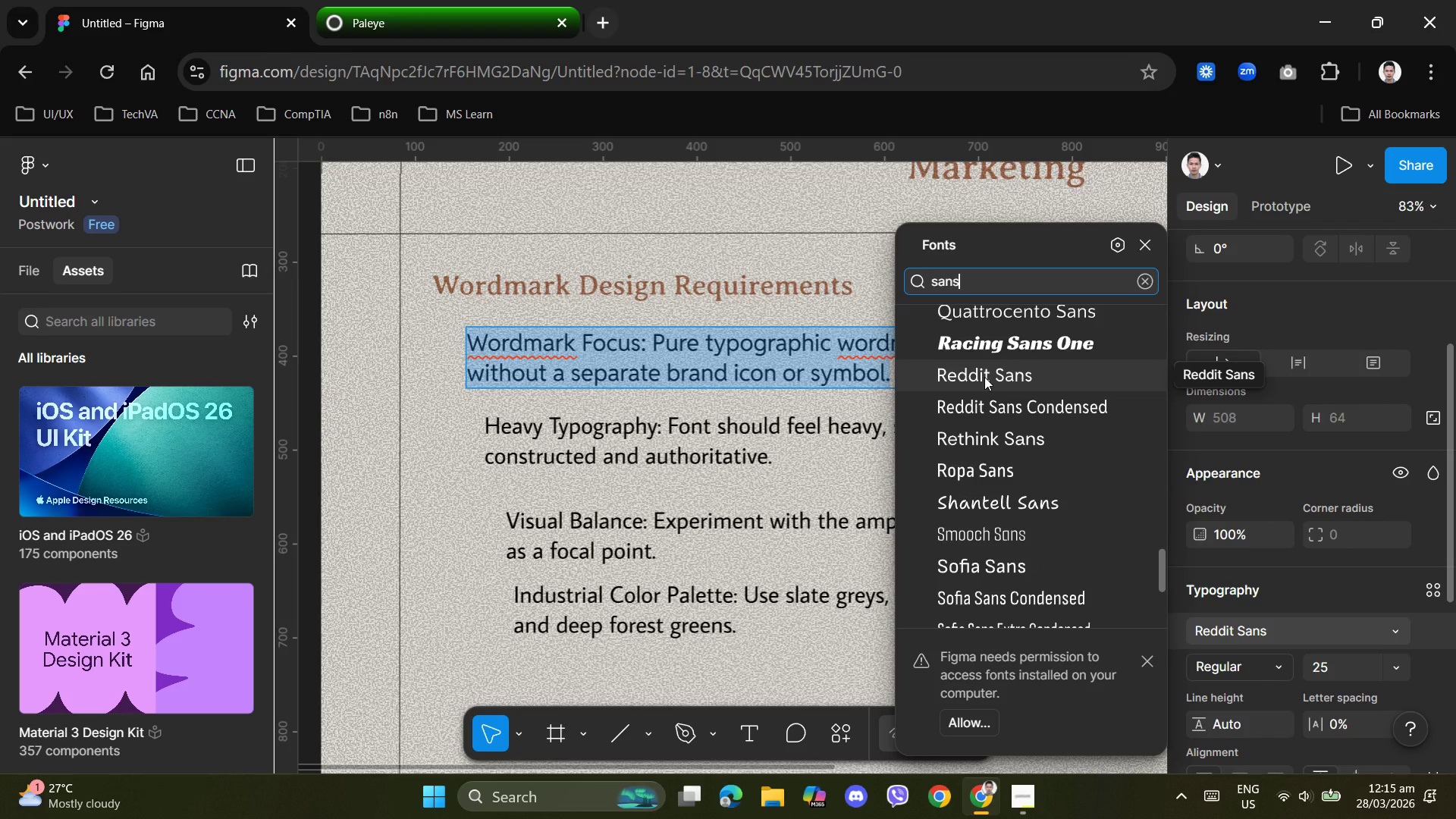 
wait(6.89)
 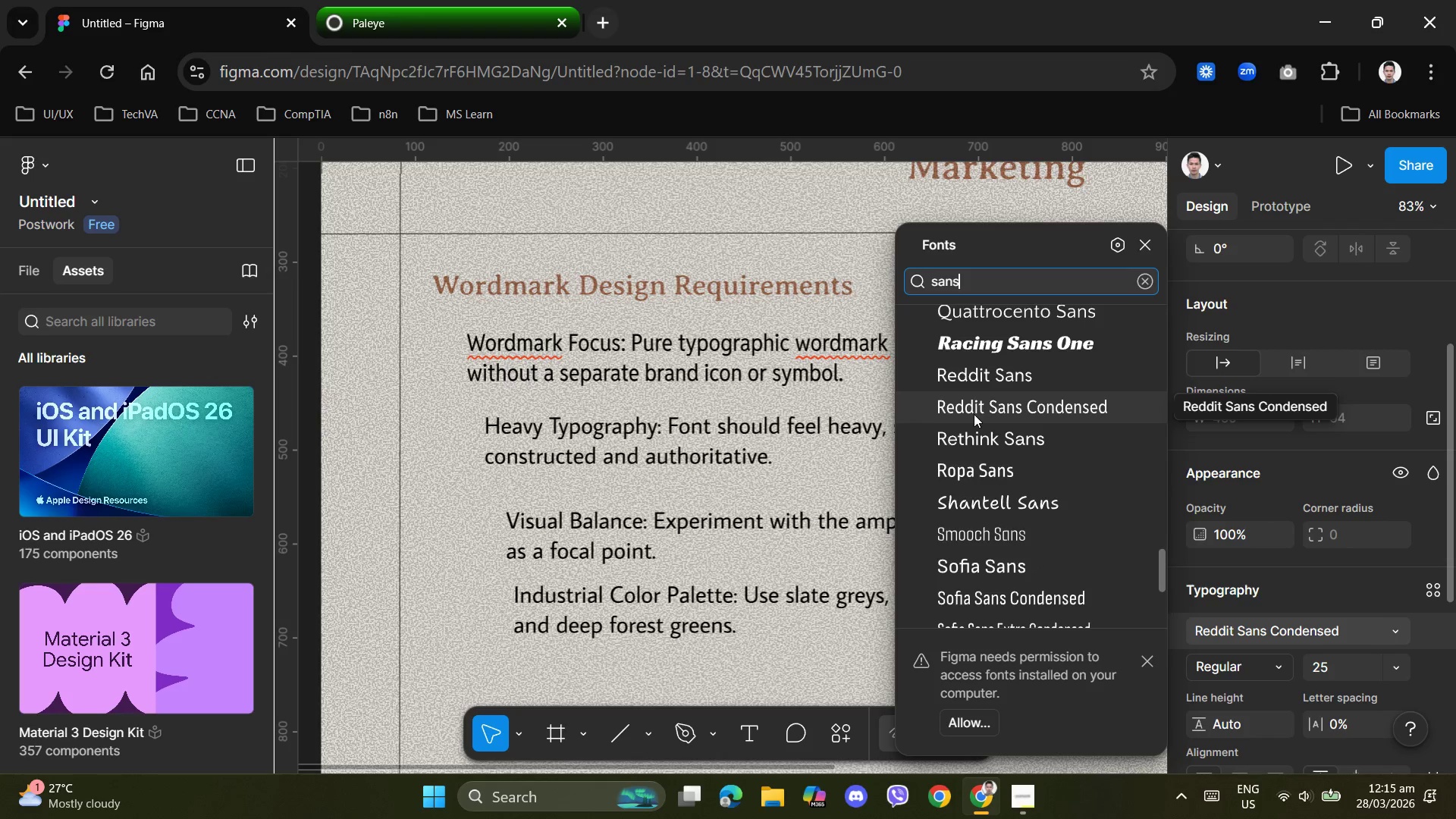 
left_click([984, 377])
 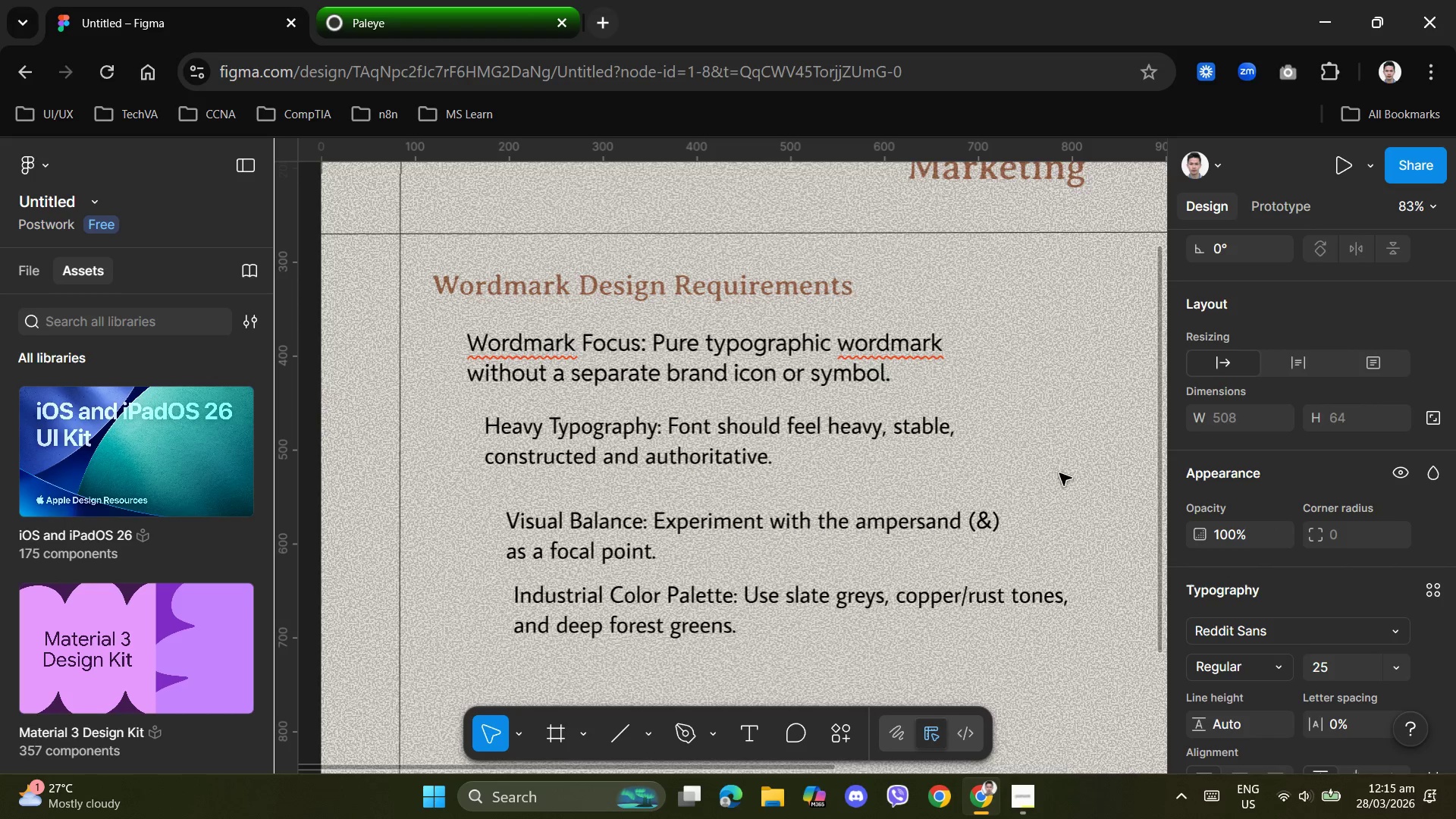 
left_click([960, 415])
 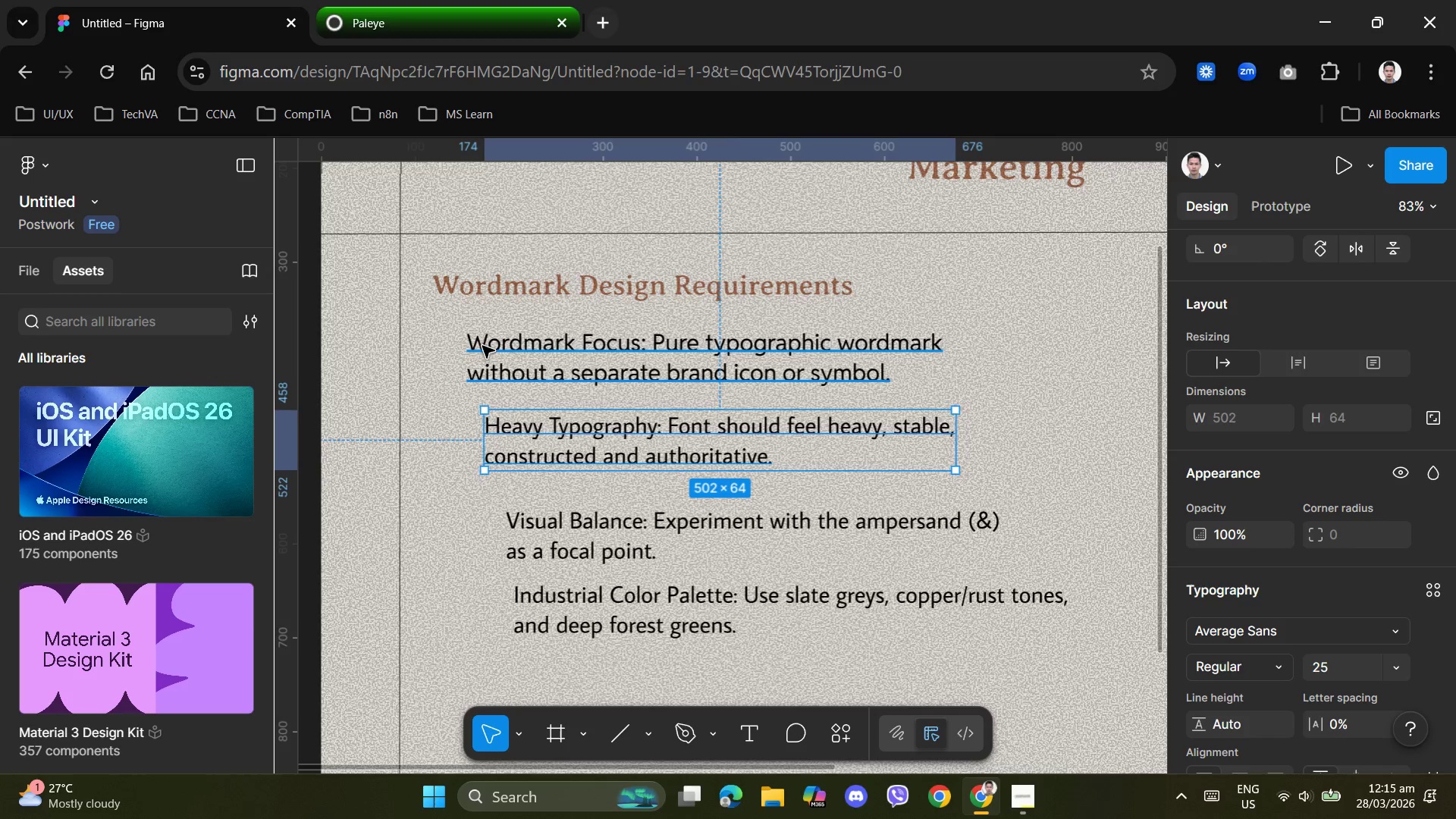 
double_click([474, 345])
 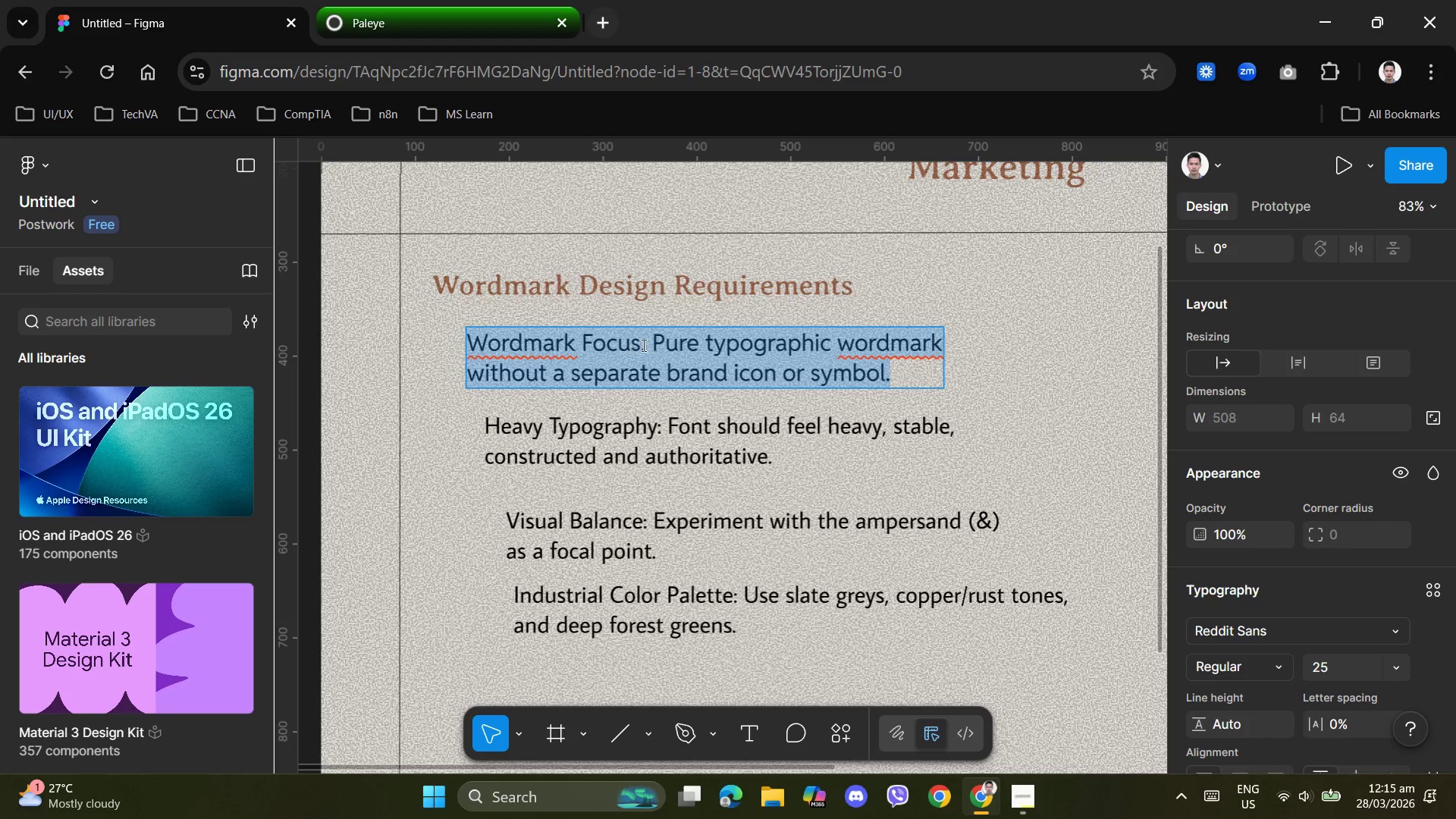 
left_click_drag(start_coordinate=[645, 345], to_coordinate=[473, 343])
 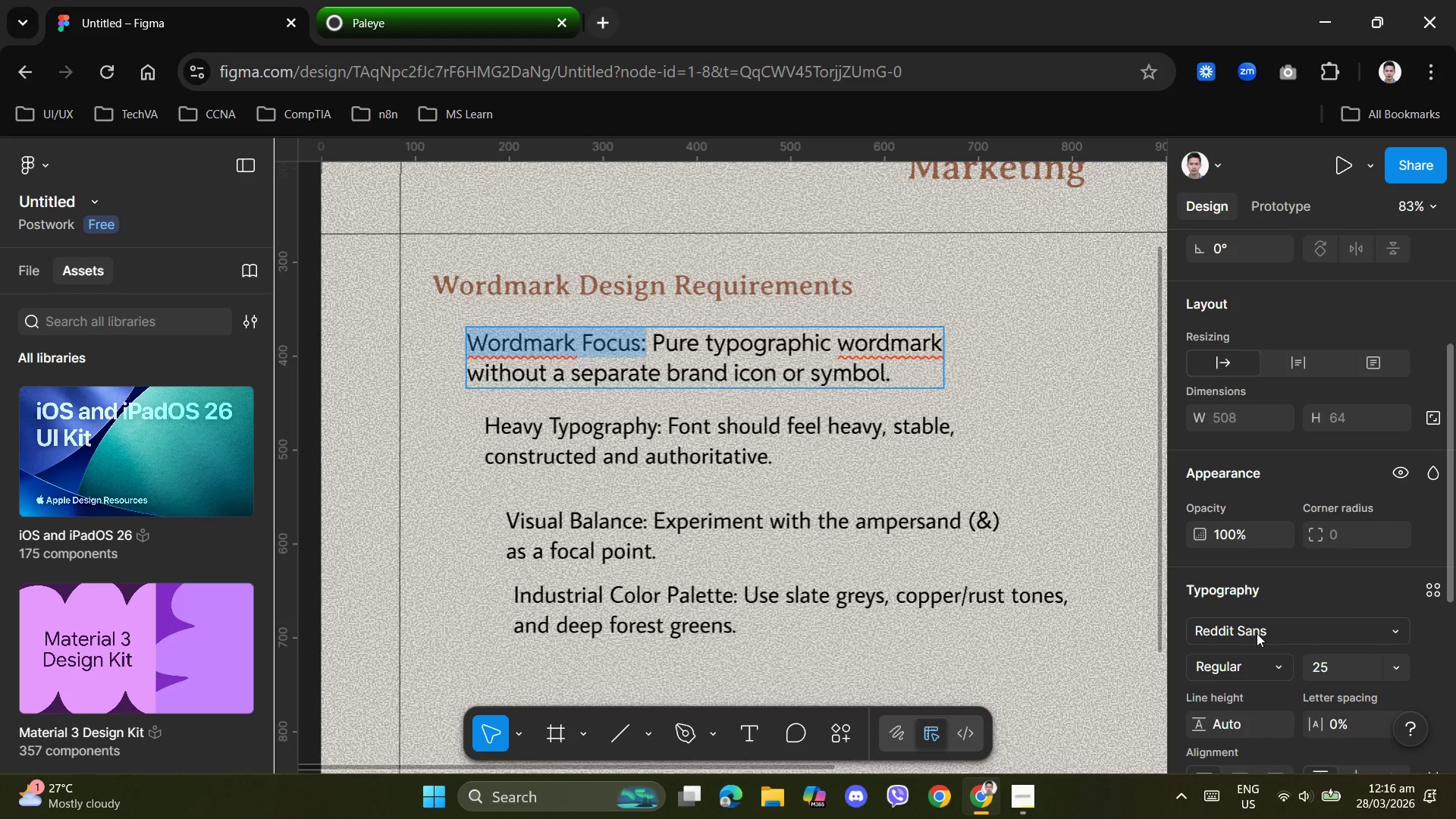 
left_click([1257, 670])
 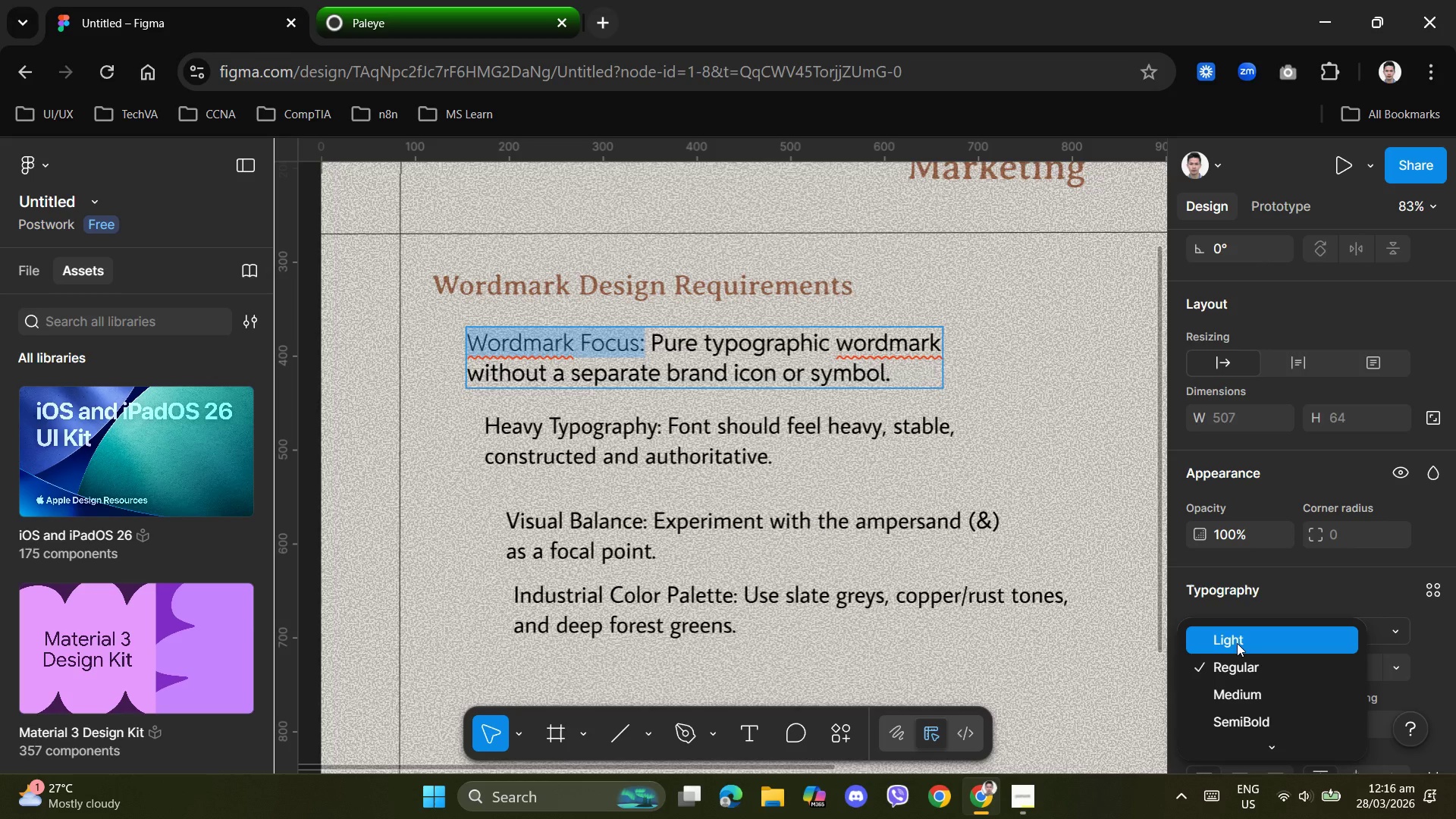 
scroll: coordinate [1250, 697], scroll_direction: down, amount: 2.0
 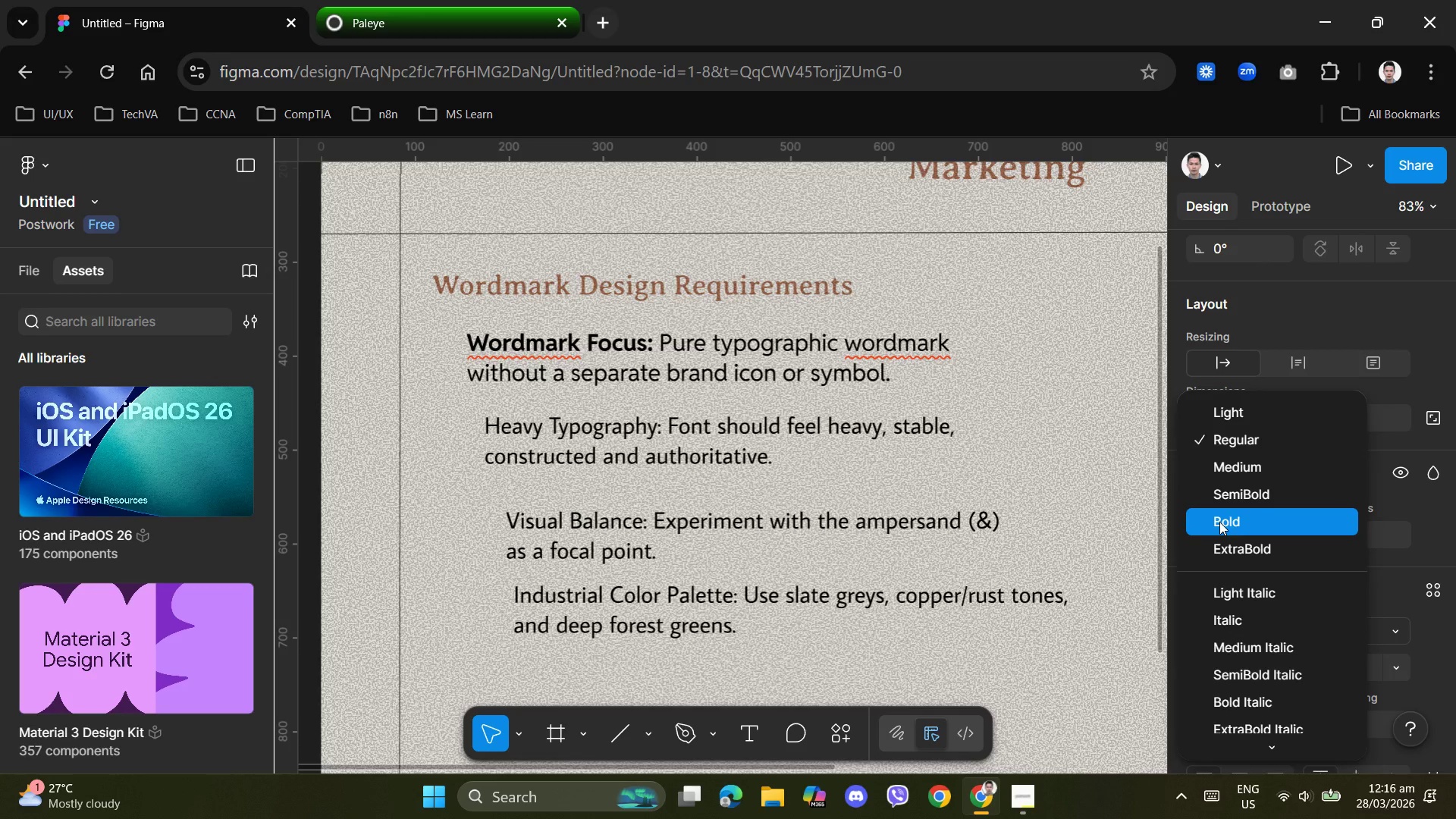 
left_click([1219, 522])
 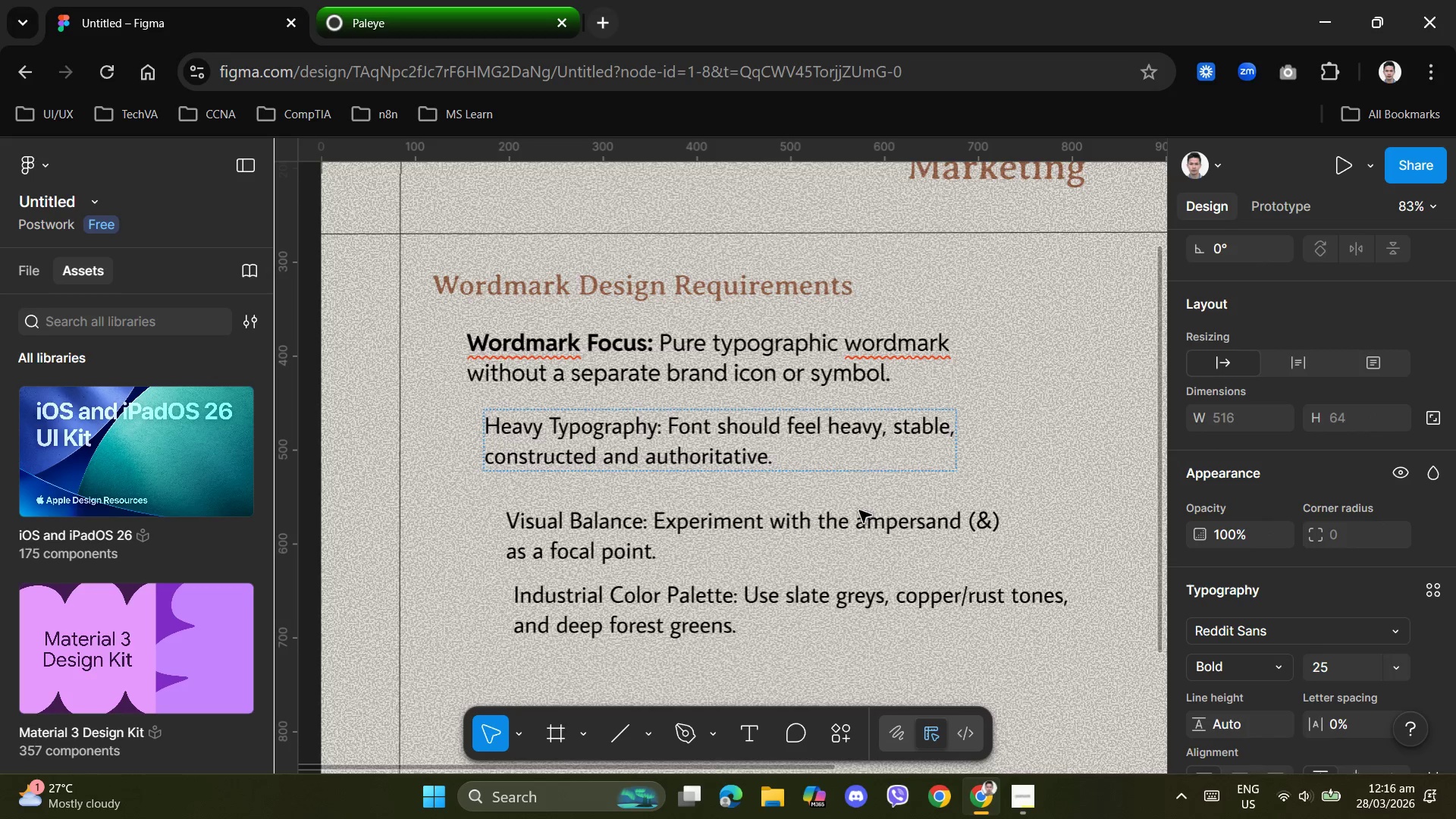 
left_click([860, 516])
 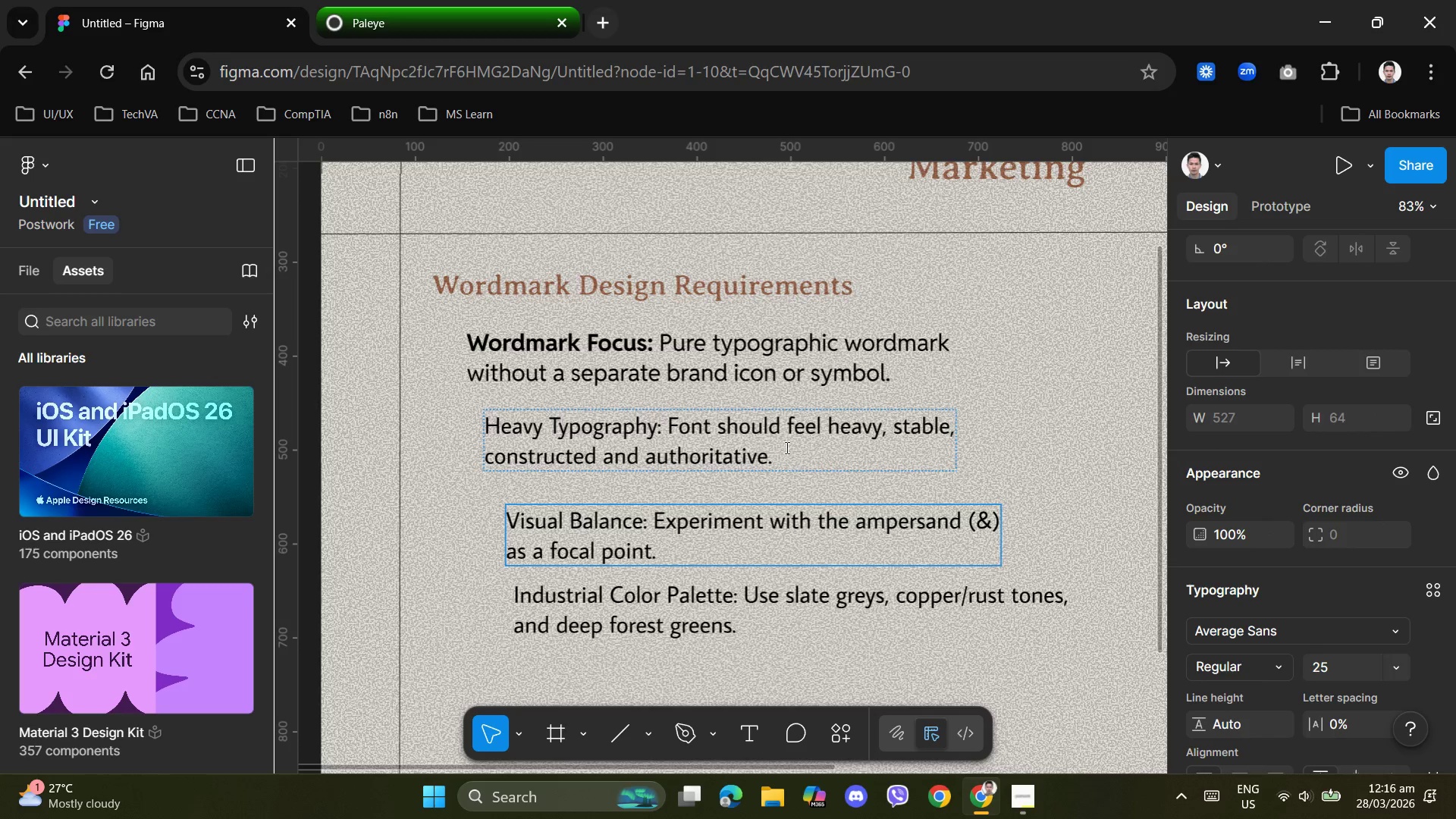 
left_click([767, 424])
 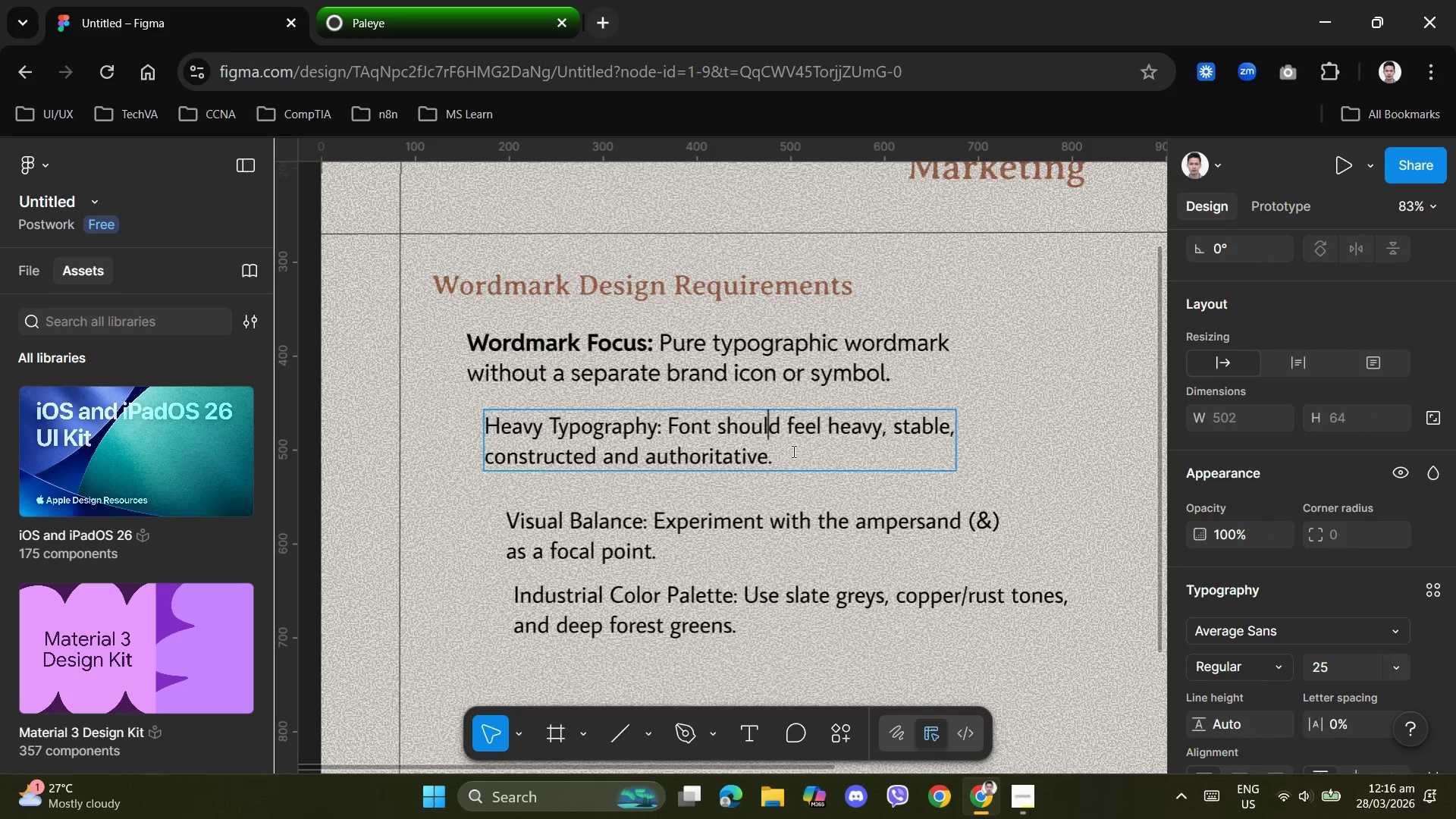 
double_click([792, 451])
 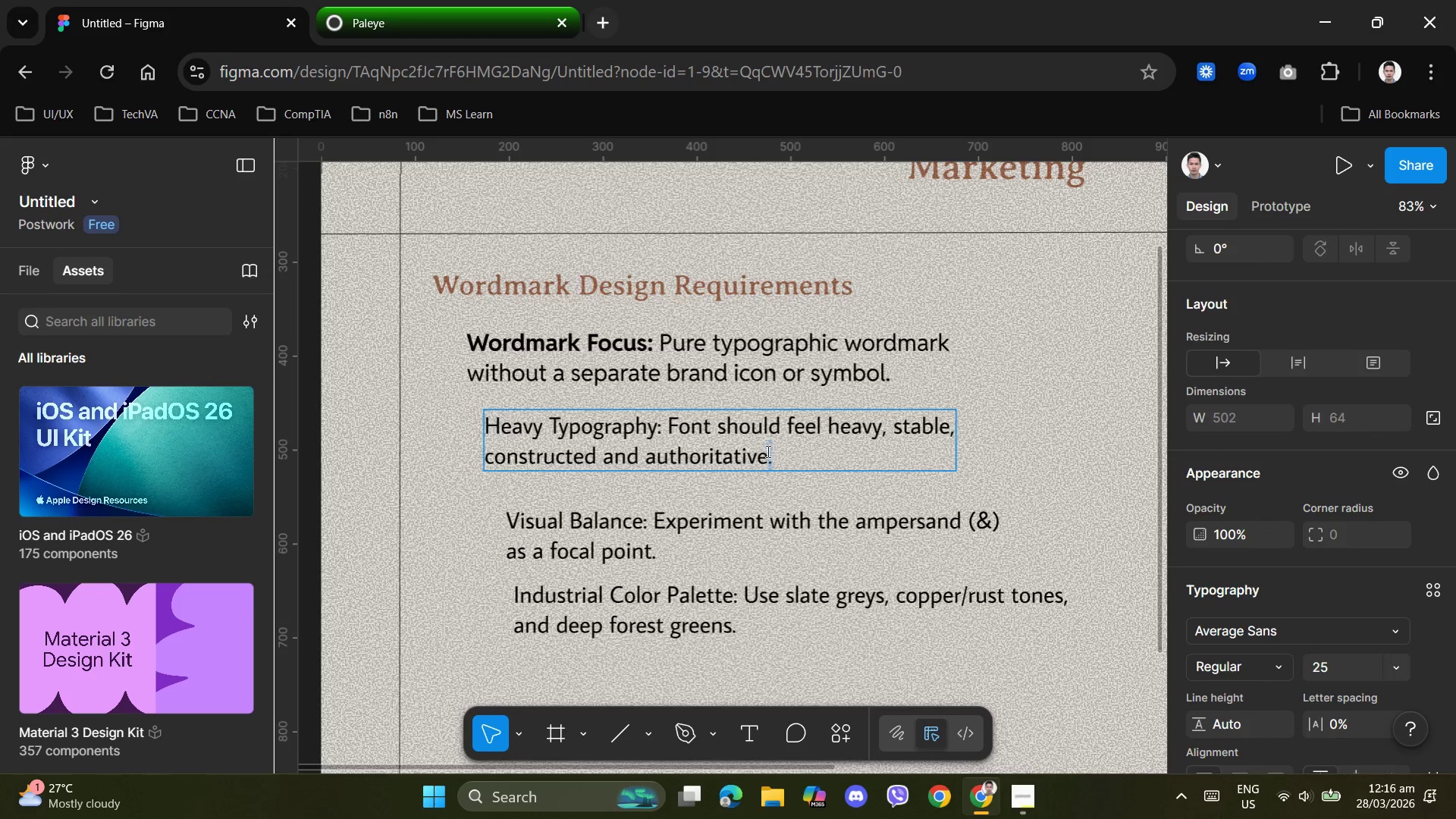 
left_click([767, 451])
 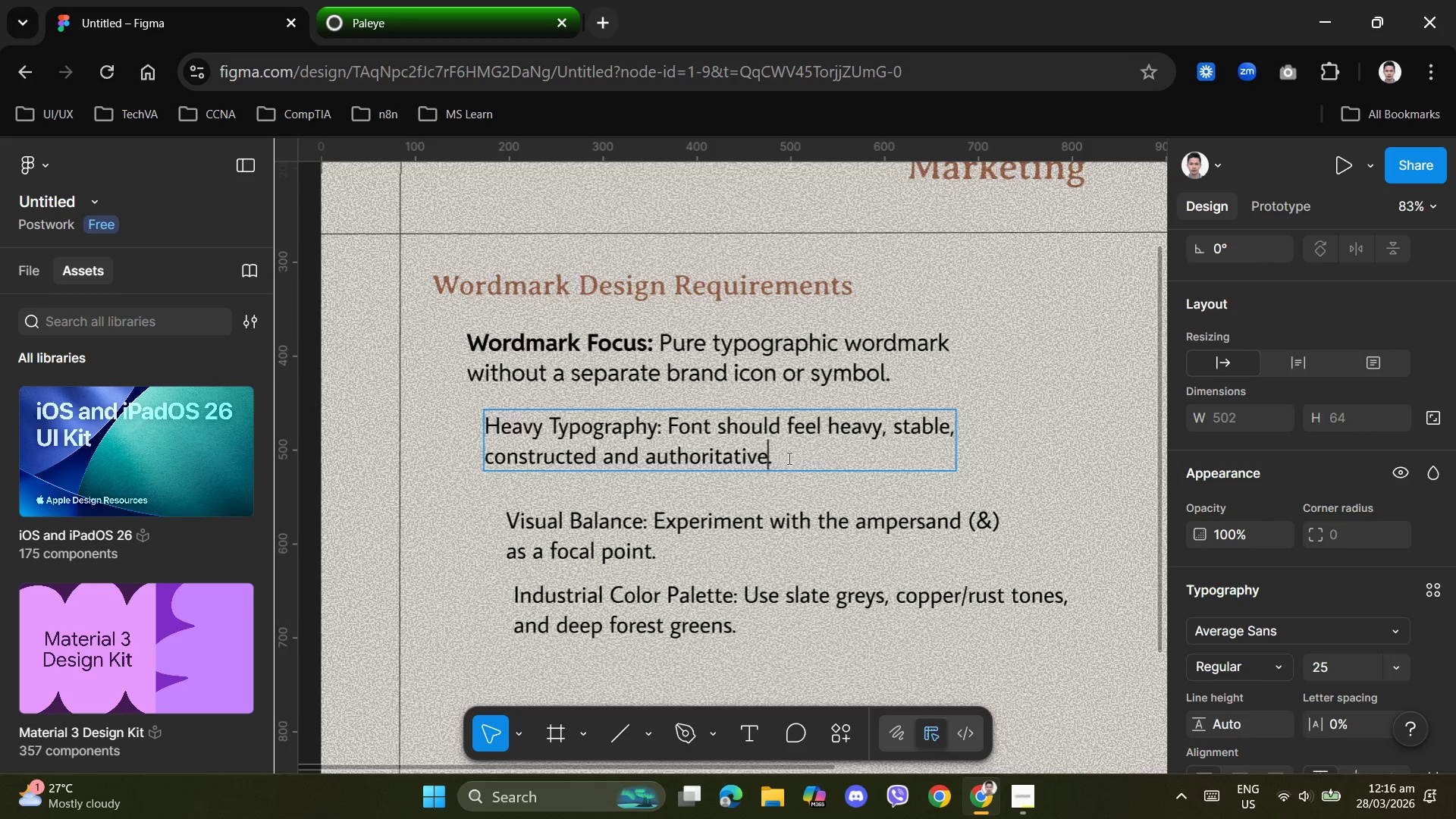 
left_click_drag(start_coordinate=[788, 458], to_coordinate=[469, 417])
 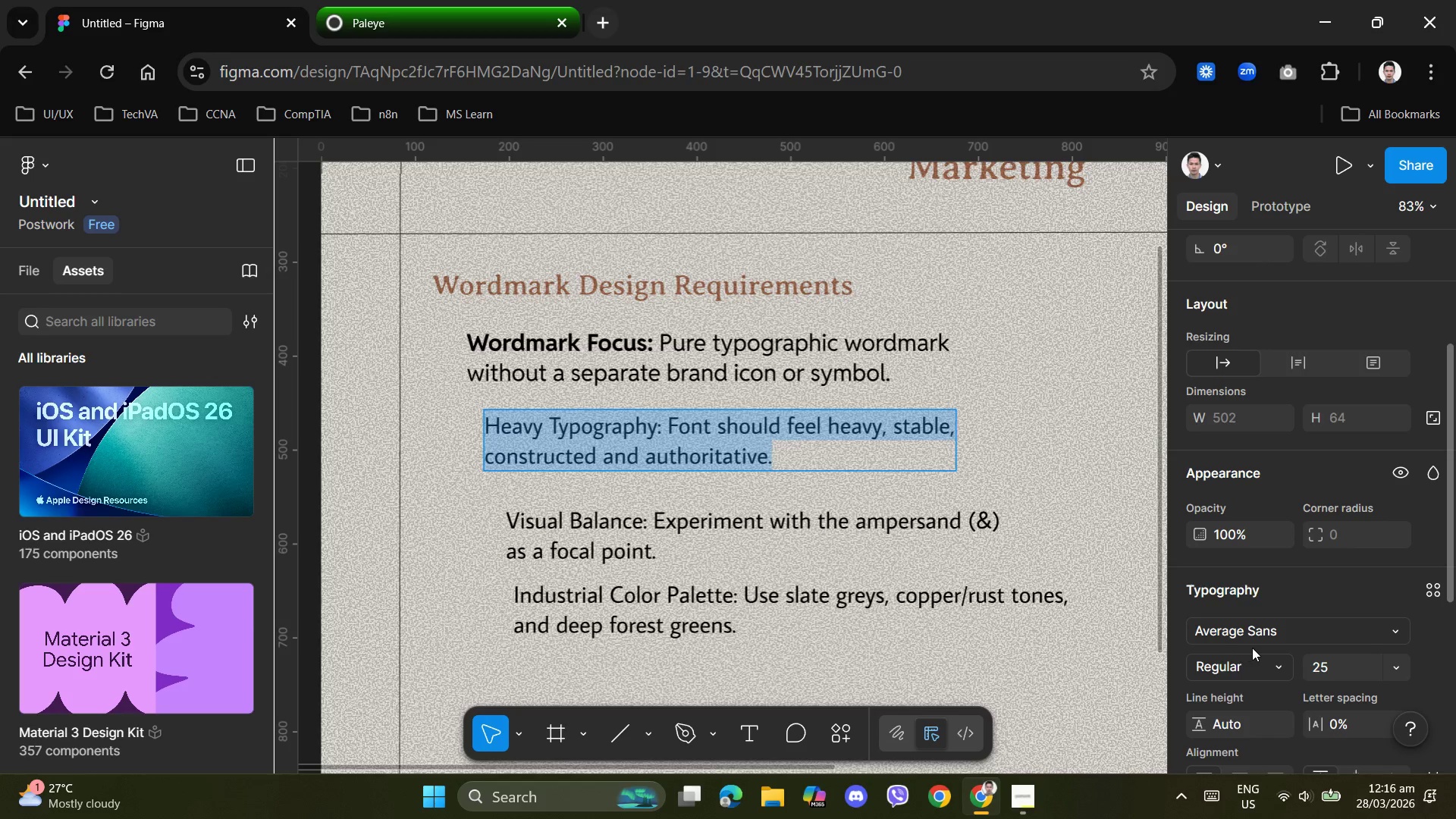 
left_click([1267, 632])
 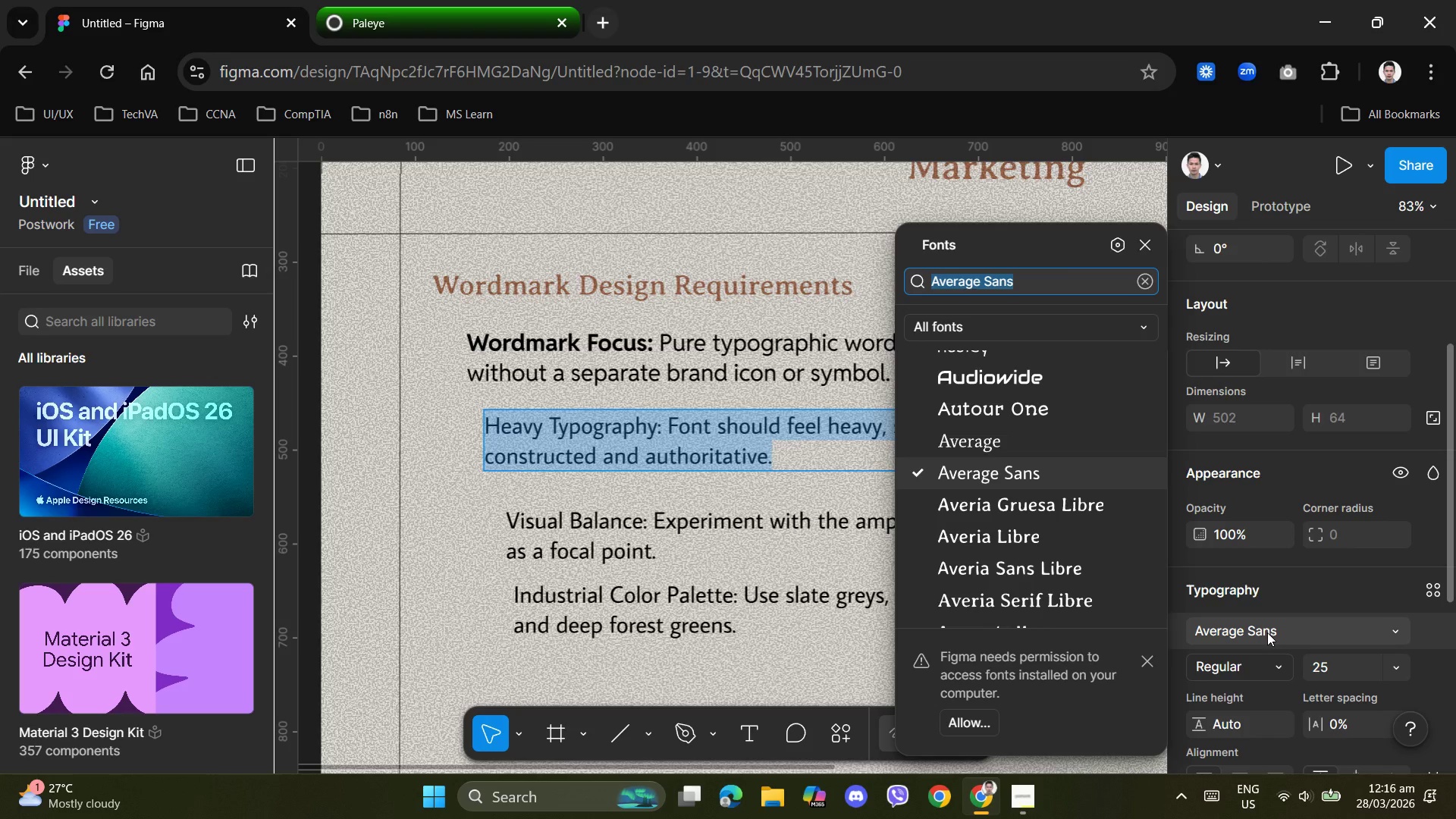 
type(redd)
 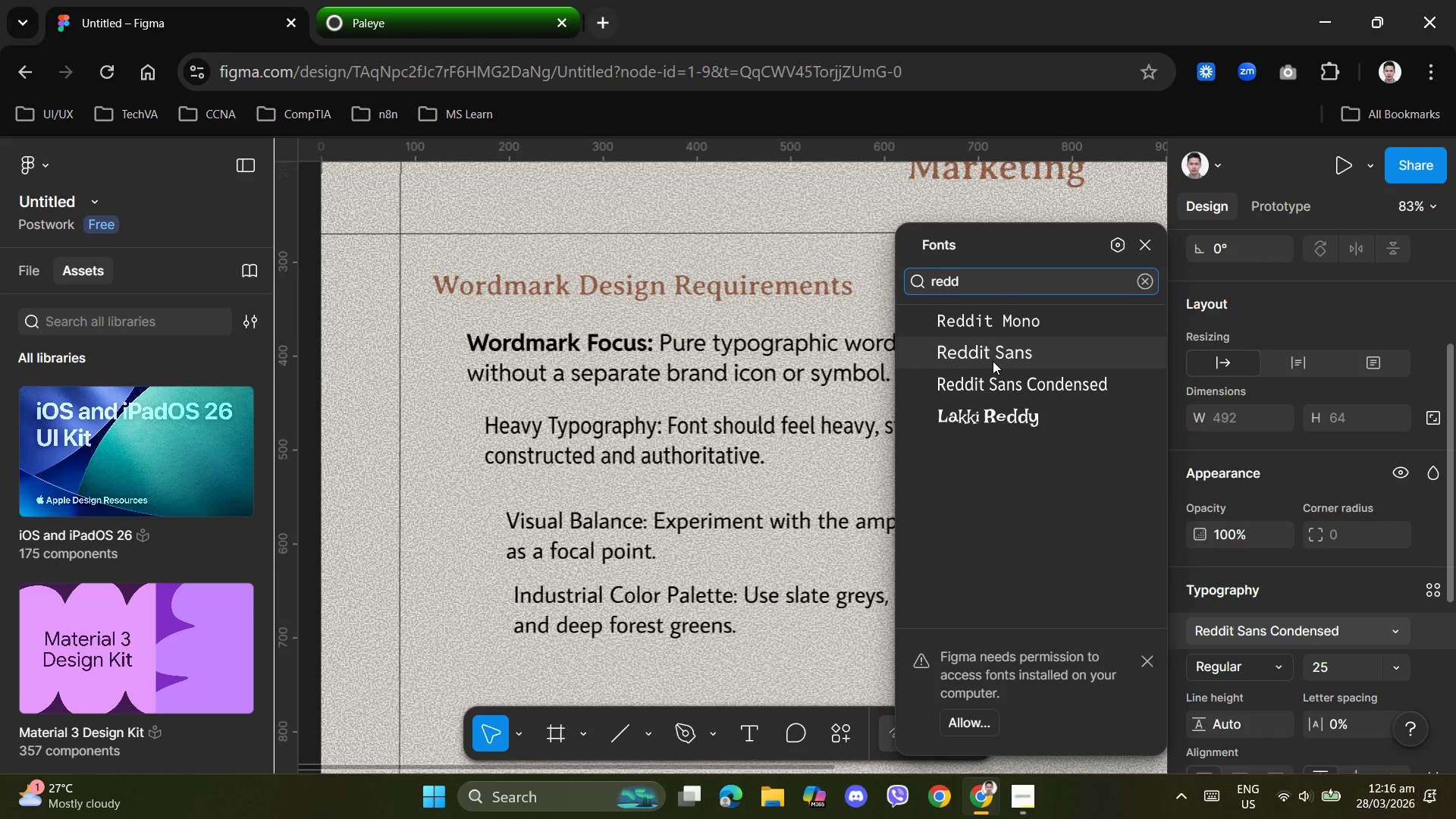 
left_click([993, 361])
 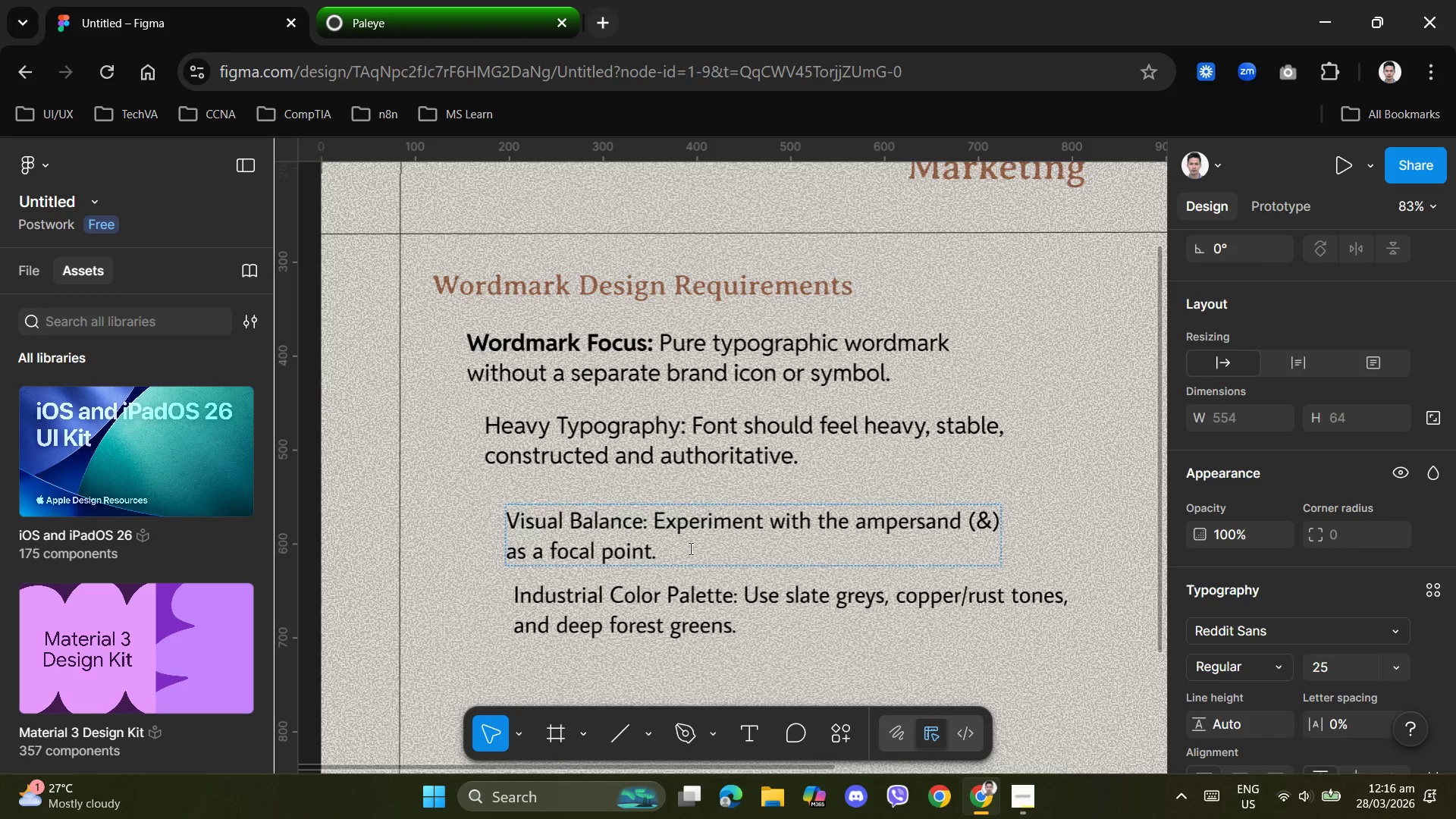 
left_click([693, 526])
 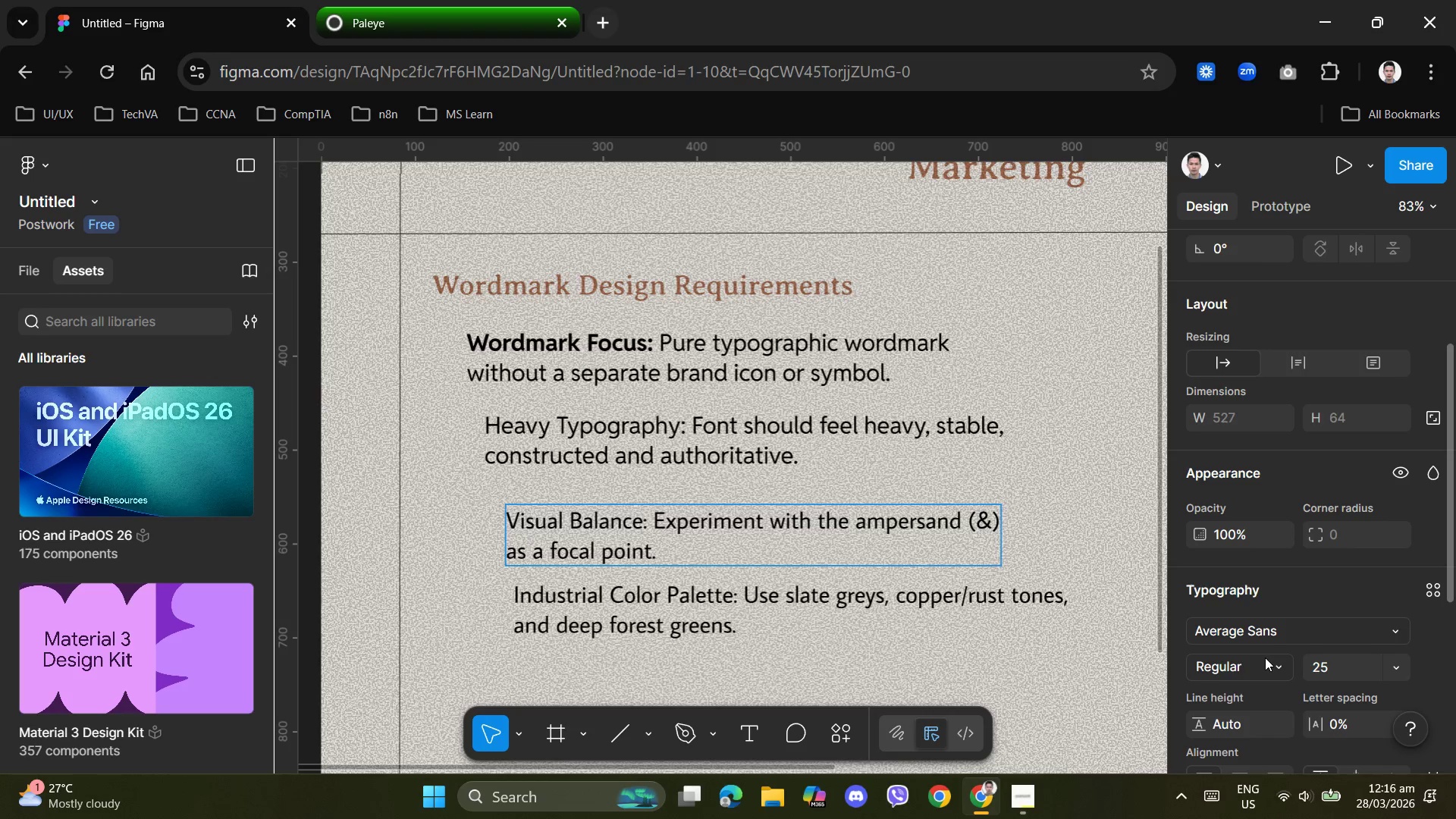 
left_click([1283, 639])
 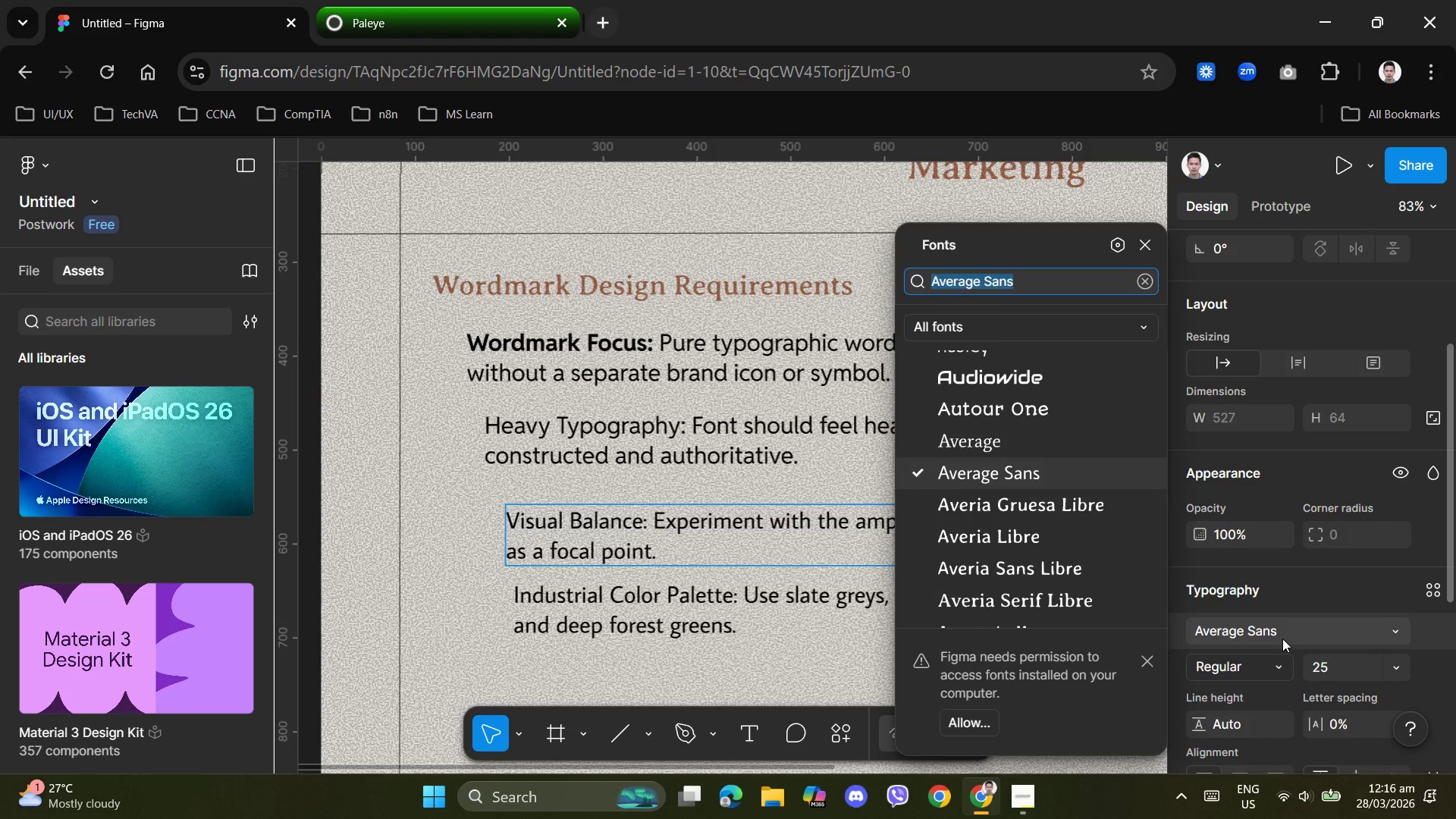 
type(redd)
 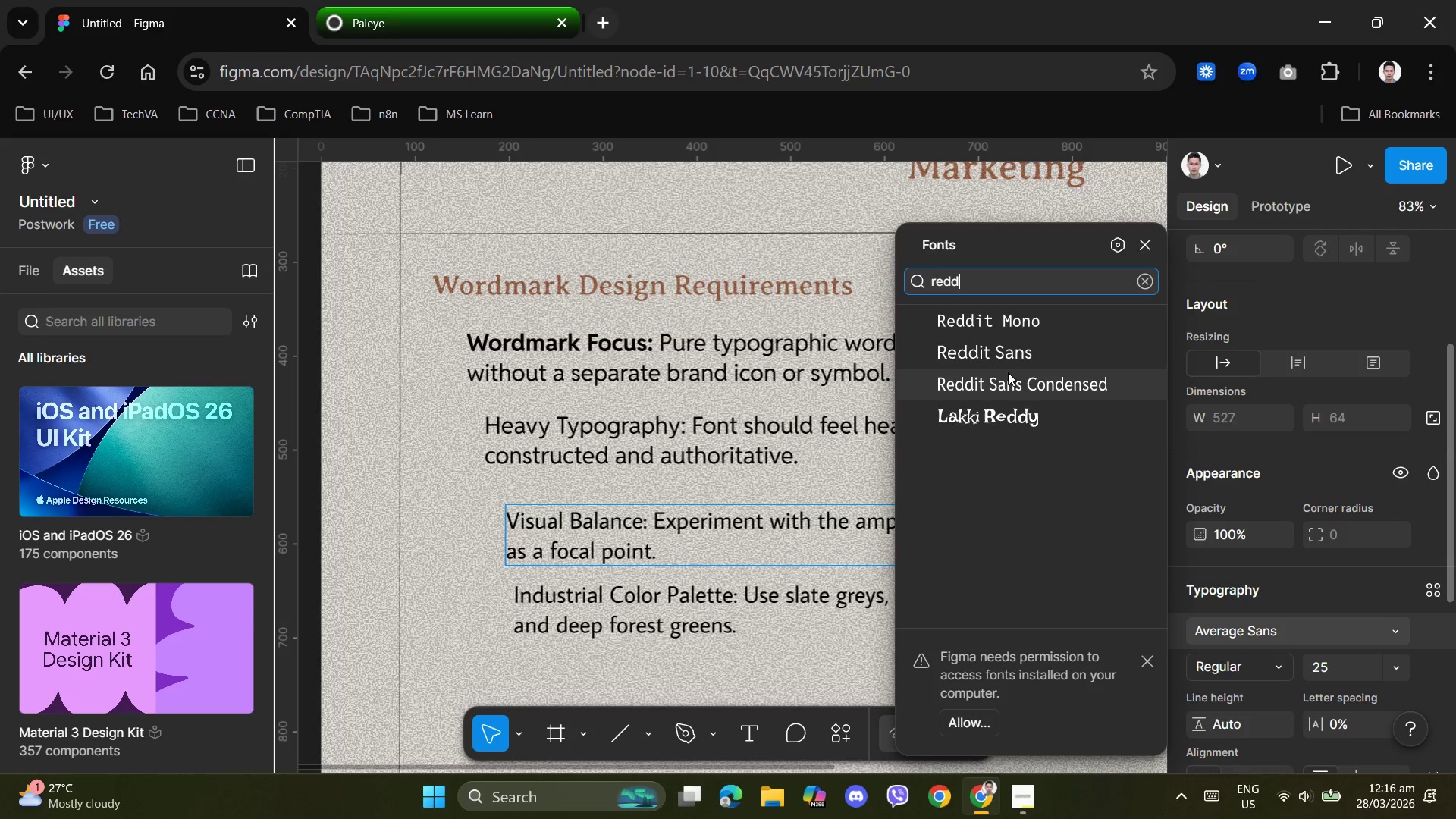 
left_click([1007, 361])
 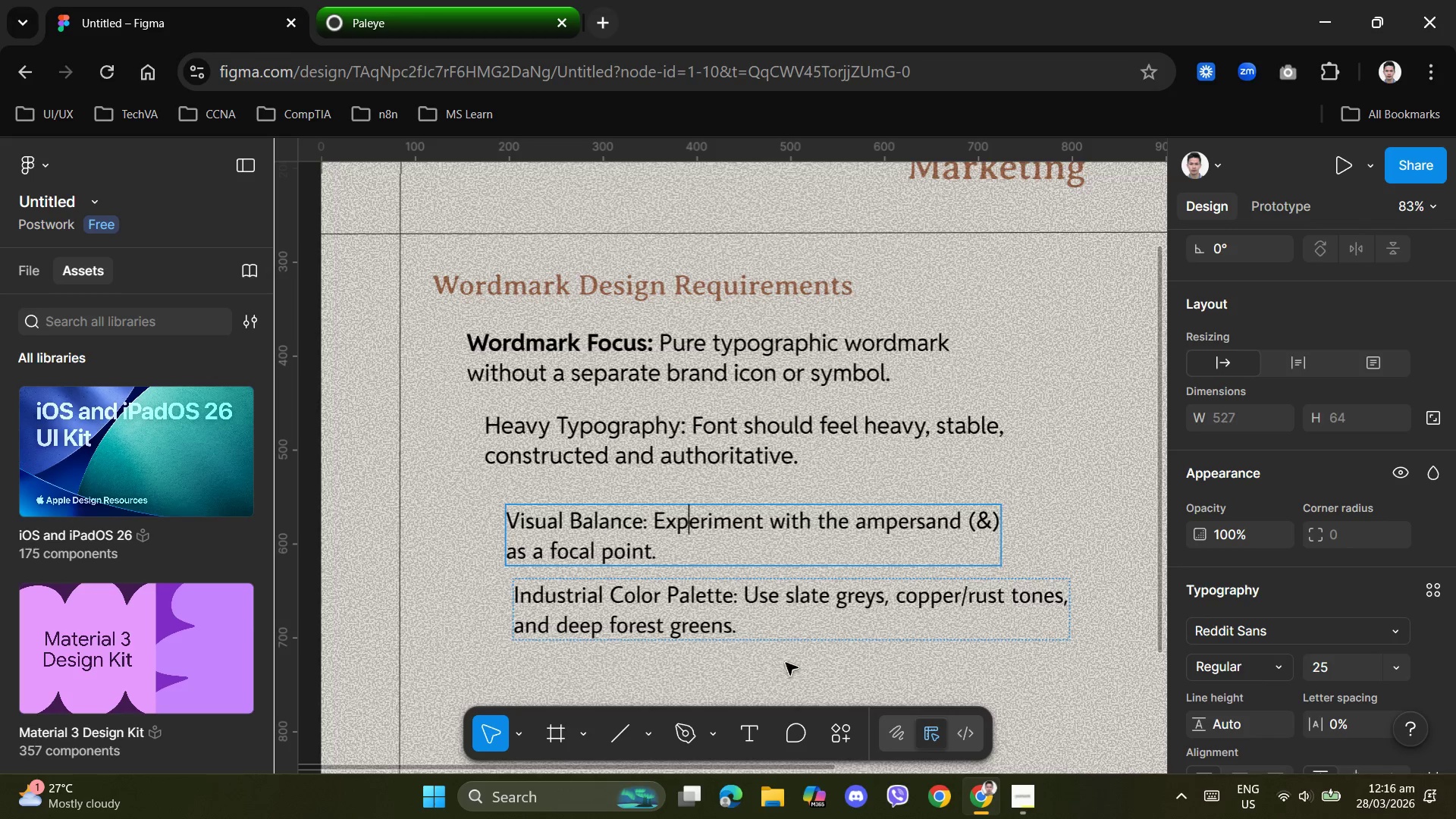 
left_click([779, 671])
 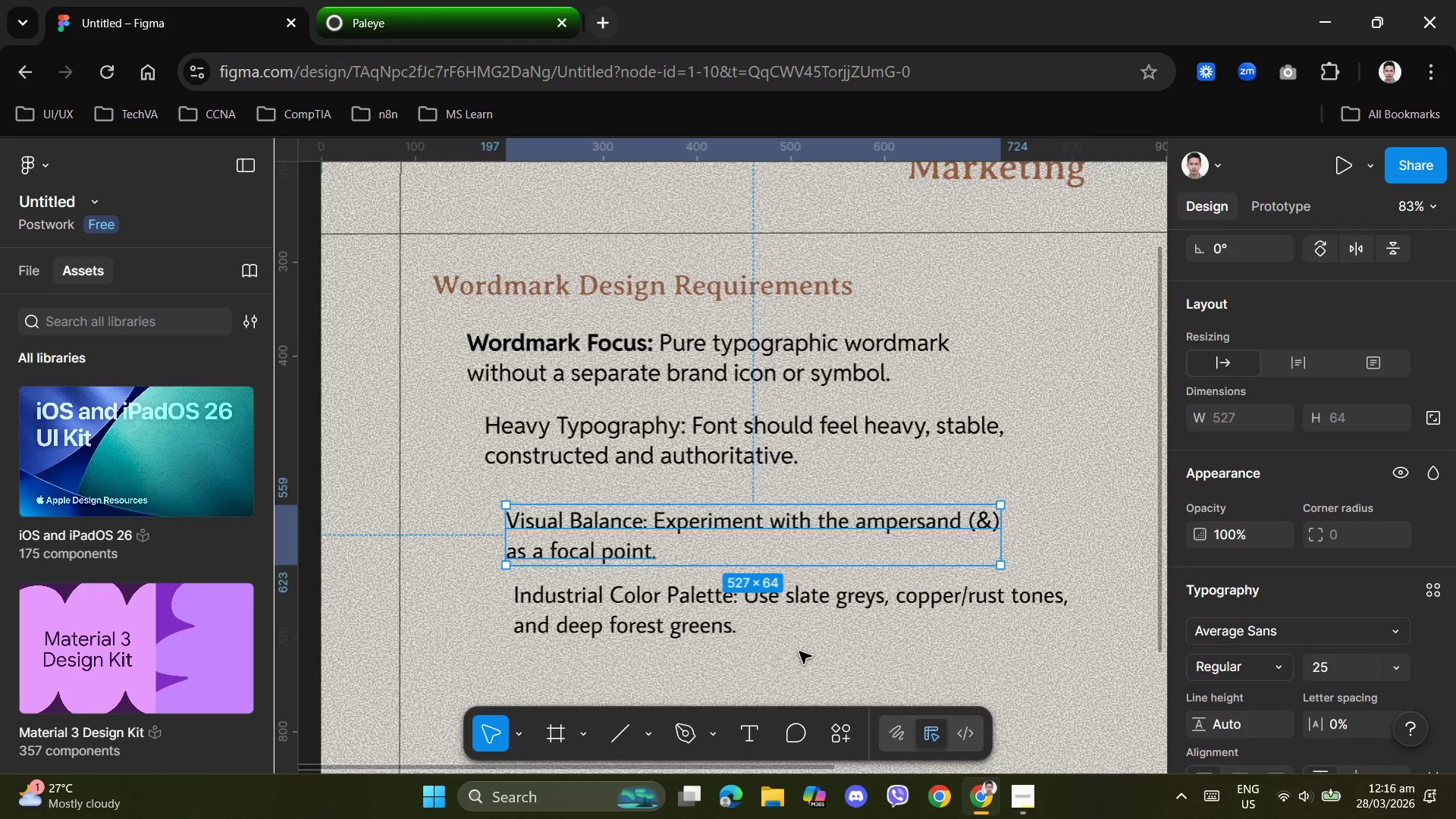 
left_click([762, 663])
 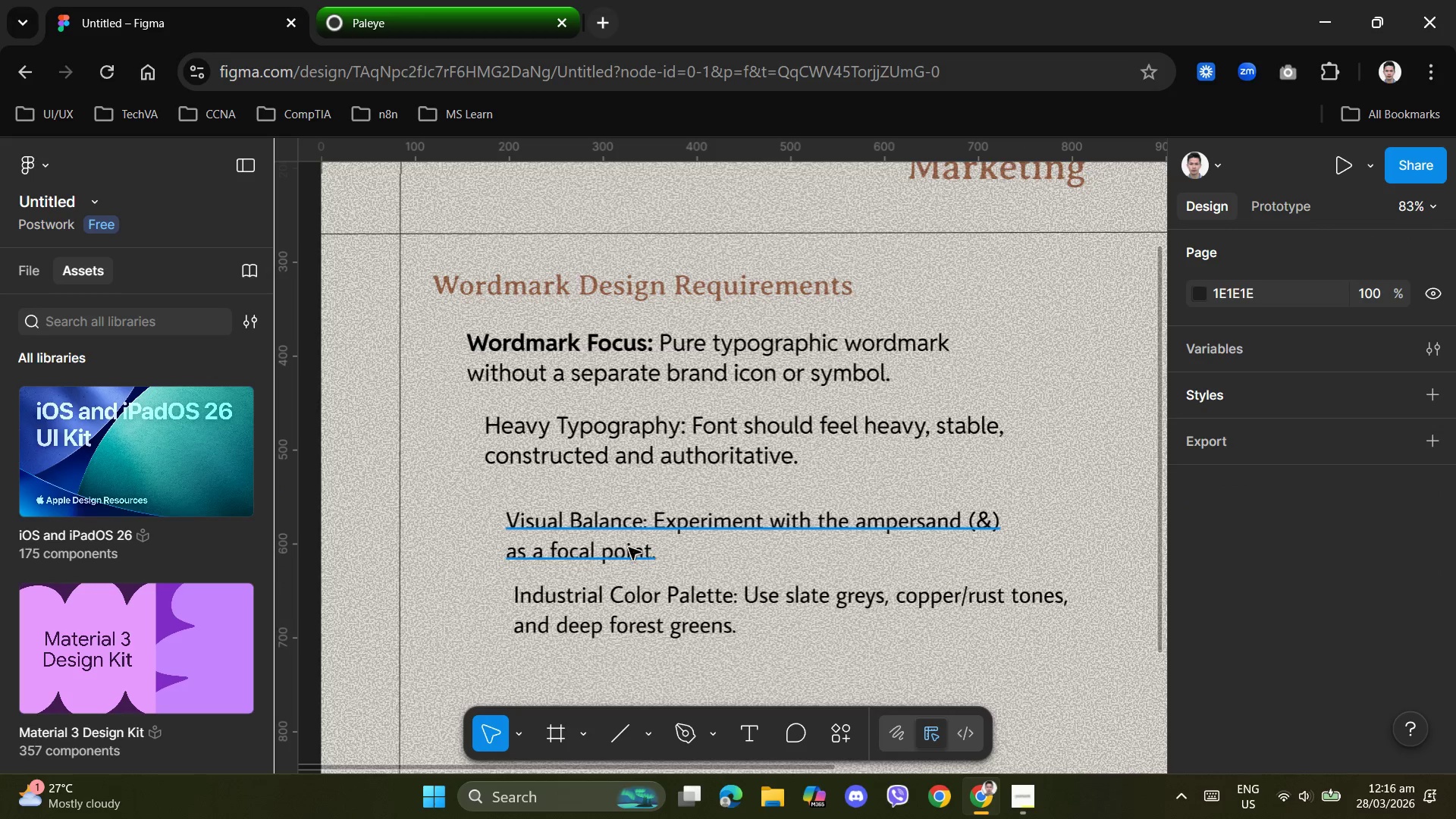 
left_click([624, 530])
 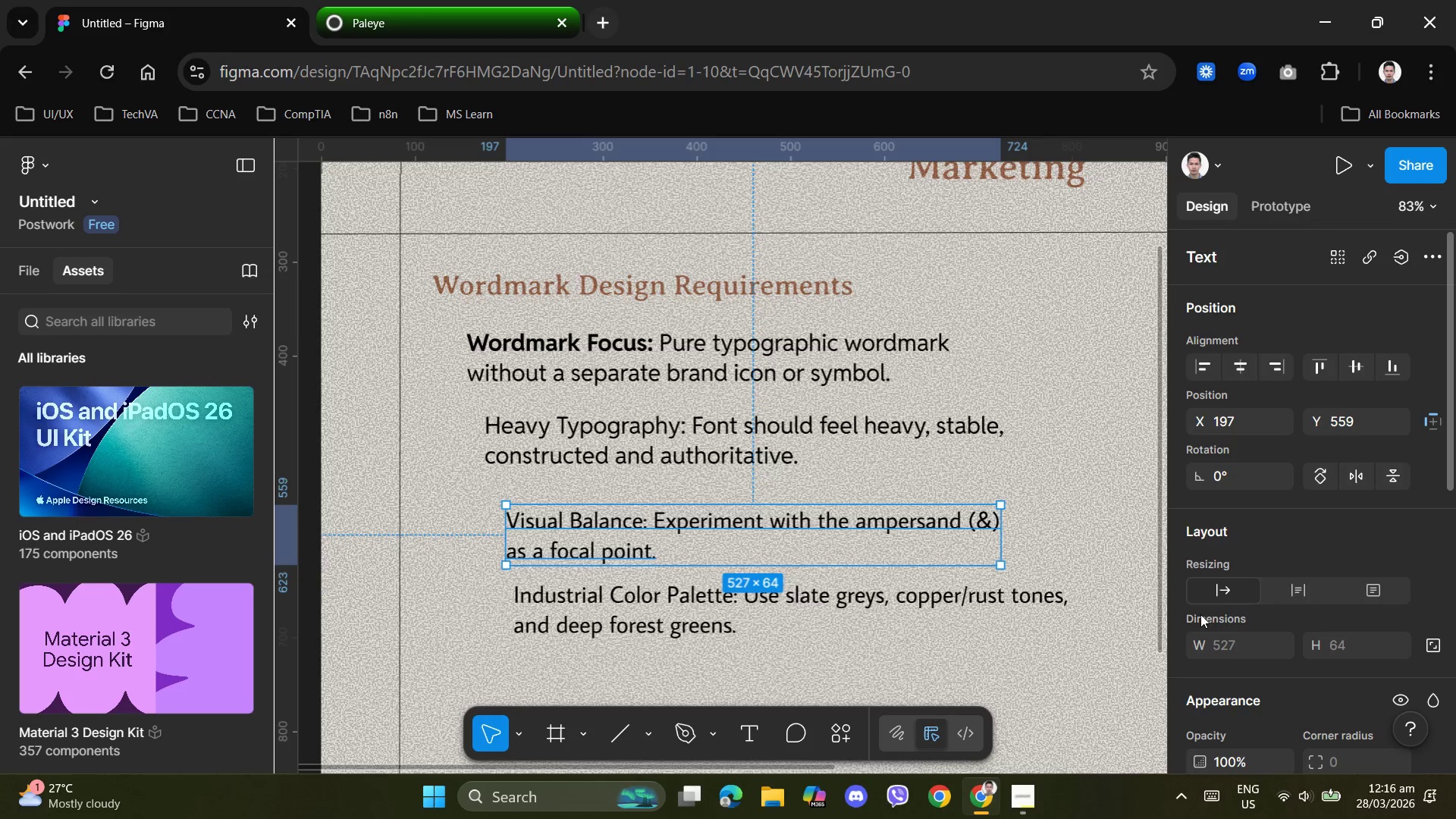 
scroll: coordinate [1200, 614], scroll_direction: down, amount: 2.0
 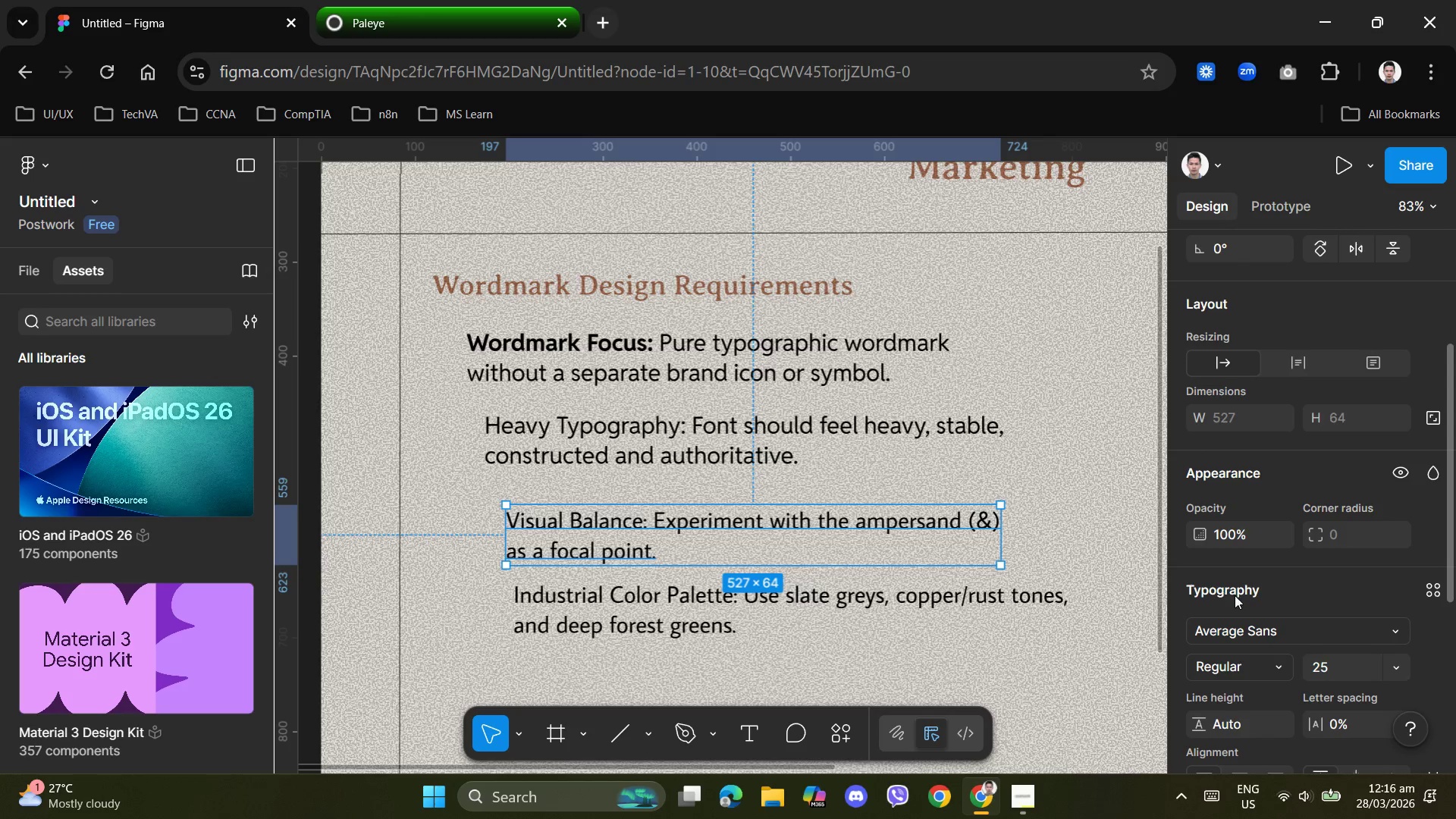 
left_click([1244, 630])
 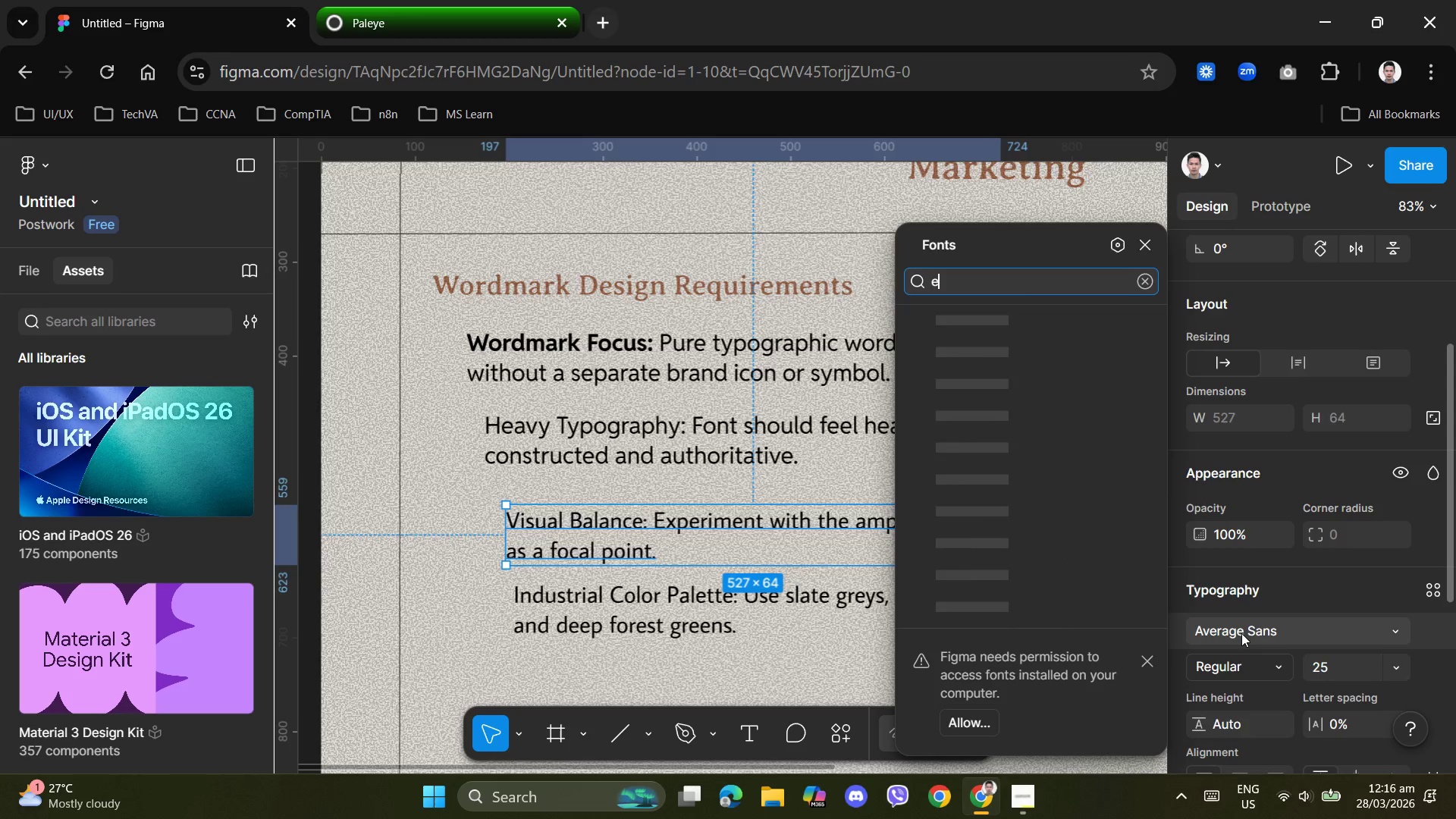 
type(ewsd)
 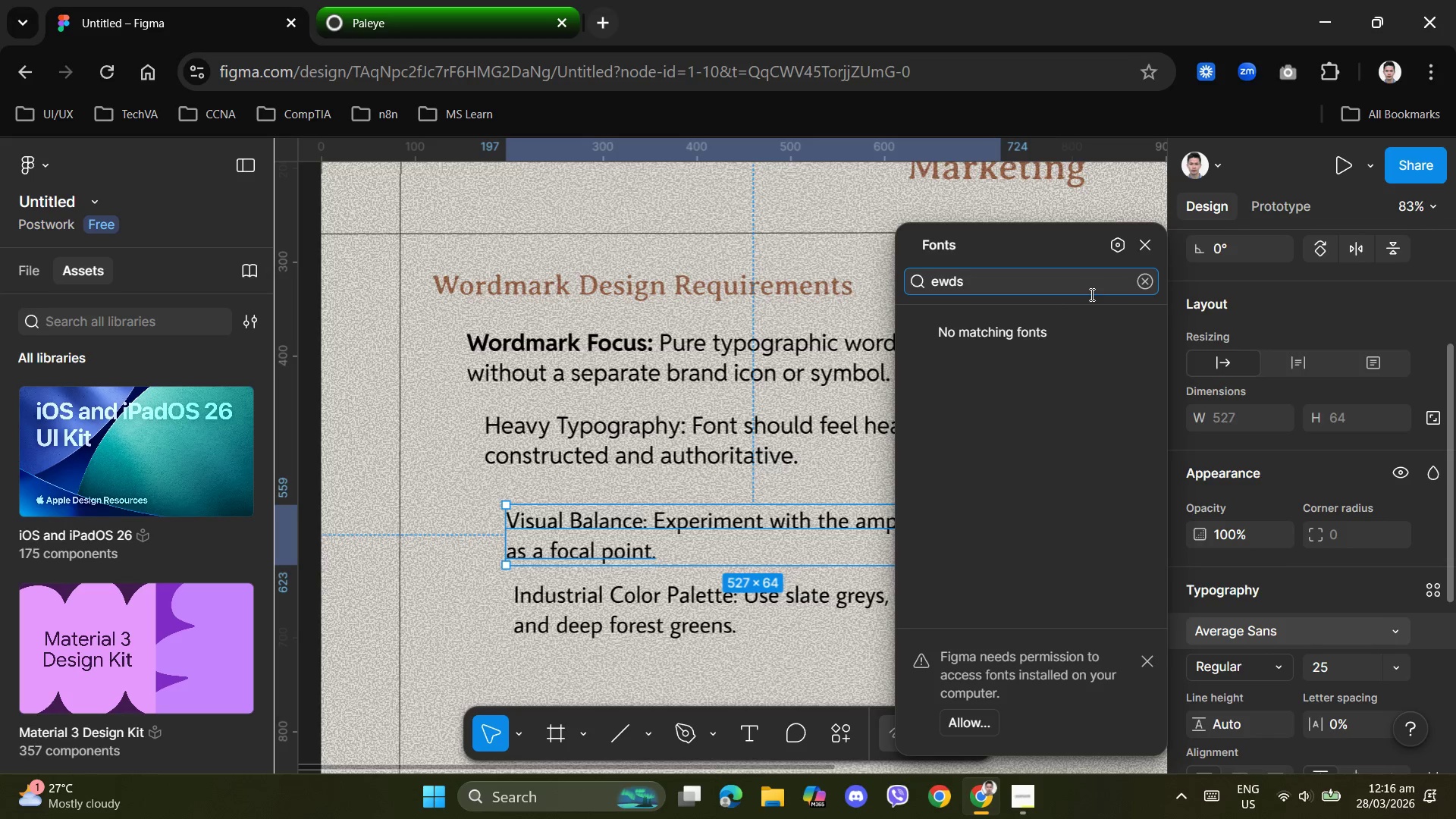 
key(Backspace)
key(Backspace)
key(Backspace)
key(Backspace)
type(redd)
 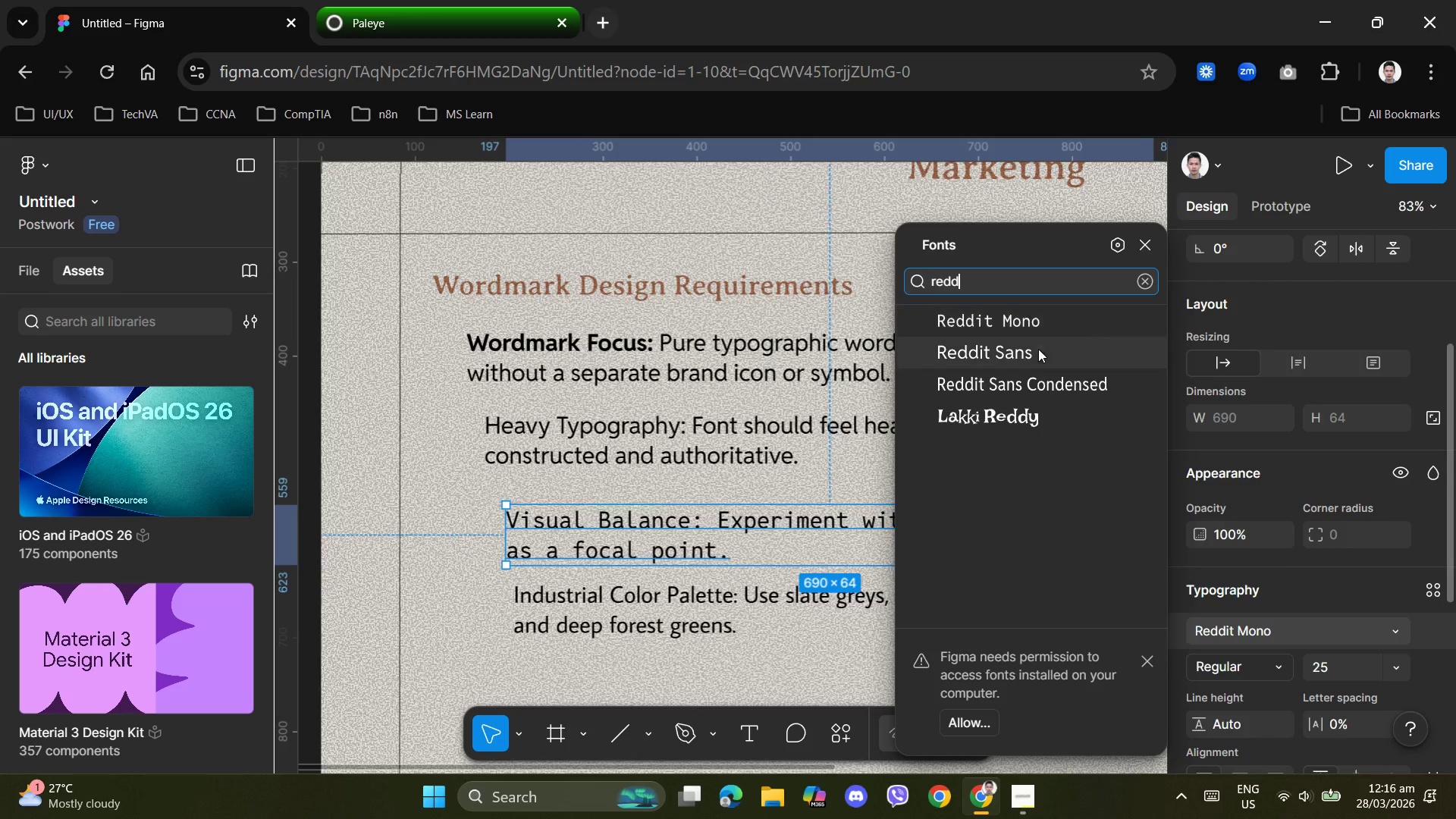 
left_click([1008, 359])
 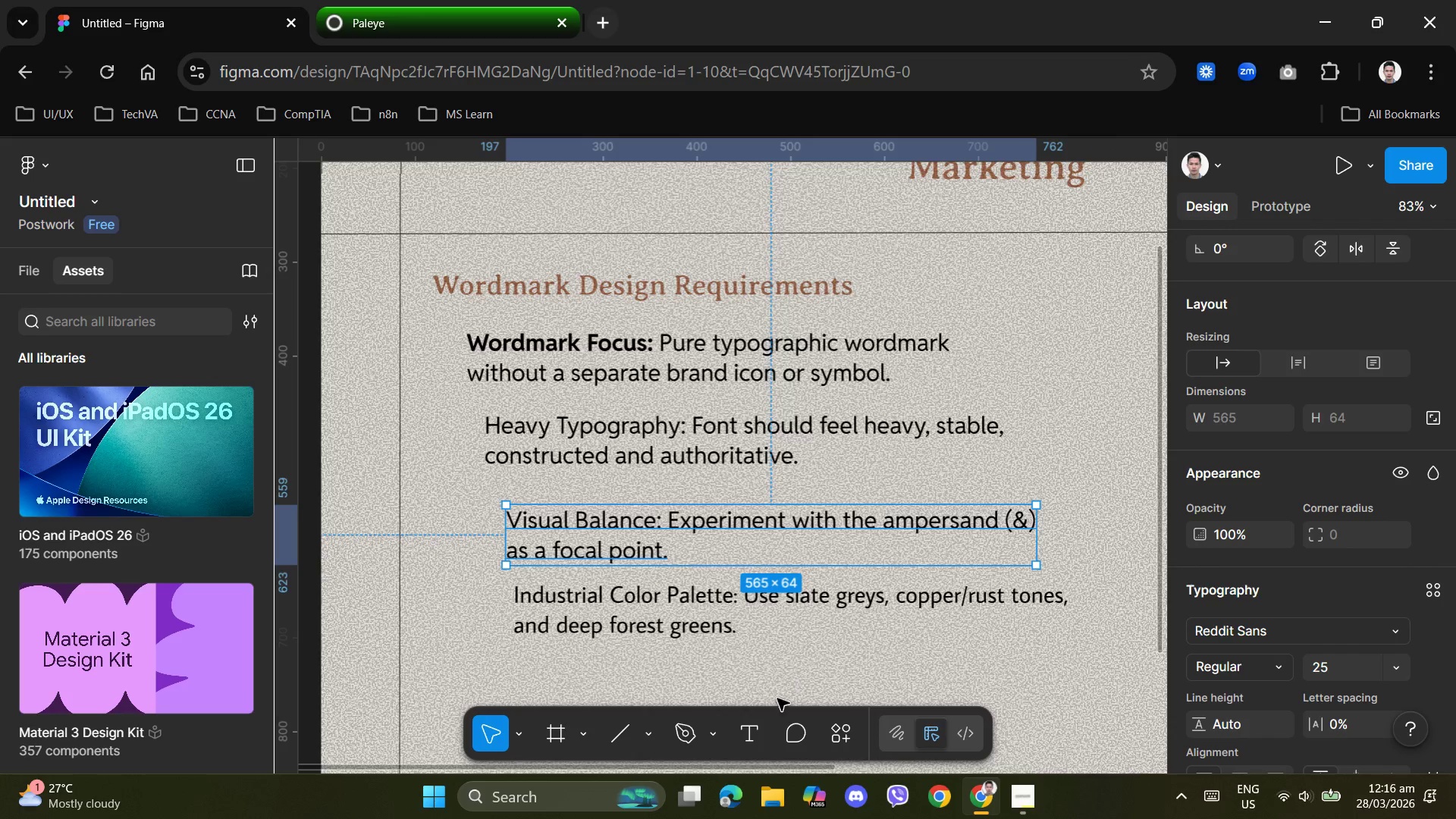 
left_click([774, 707])
 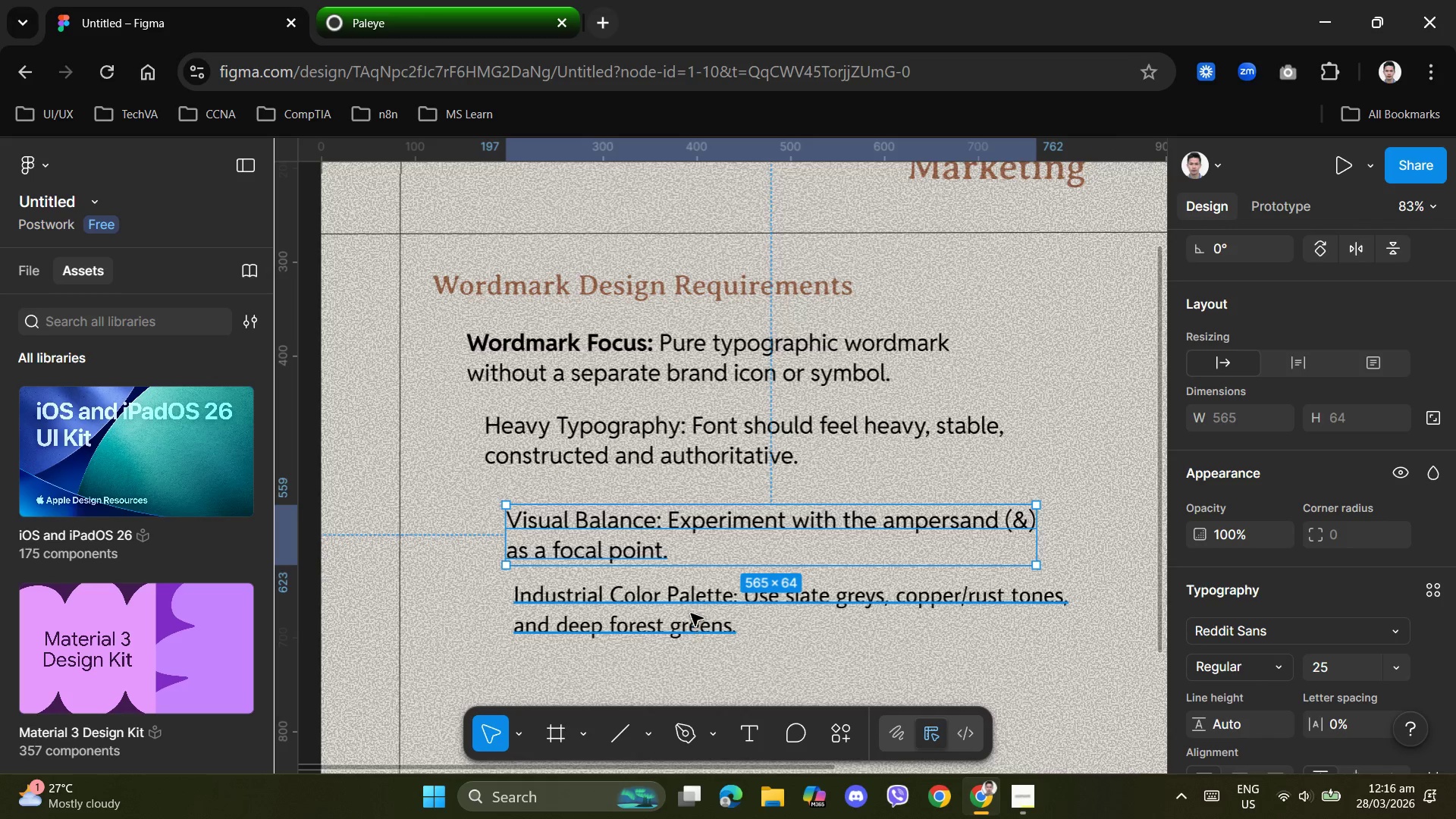 
left_click([690, 609])
 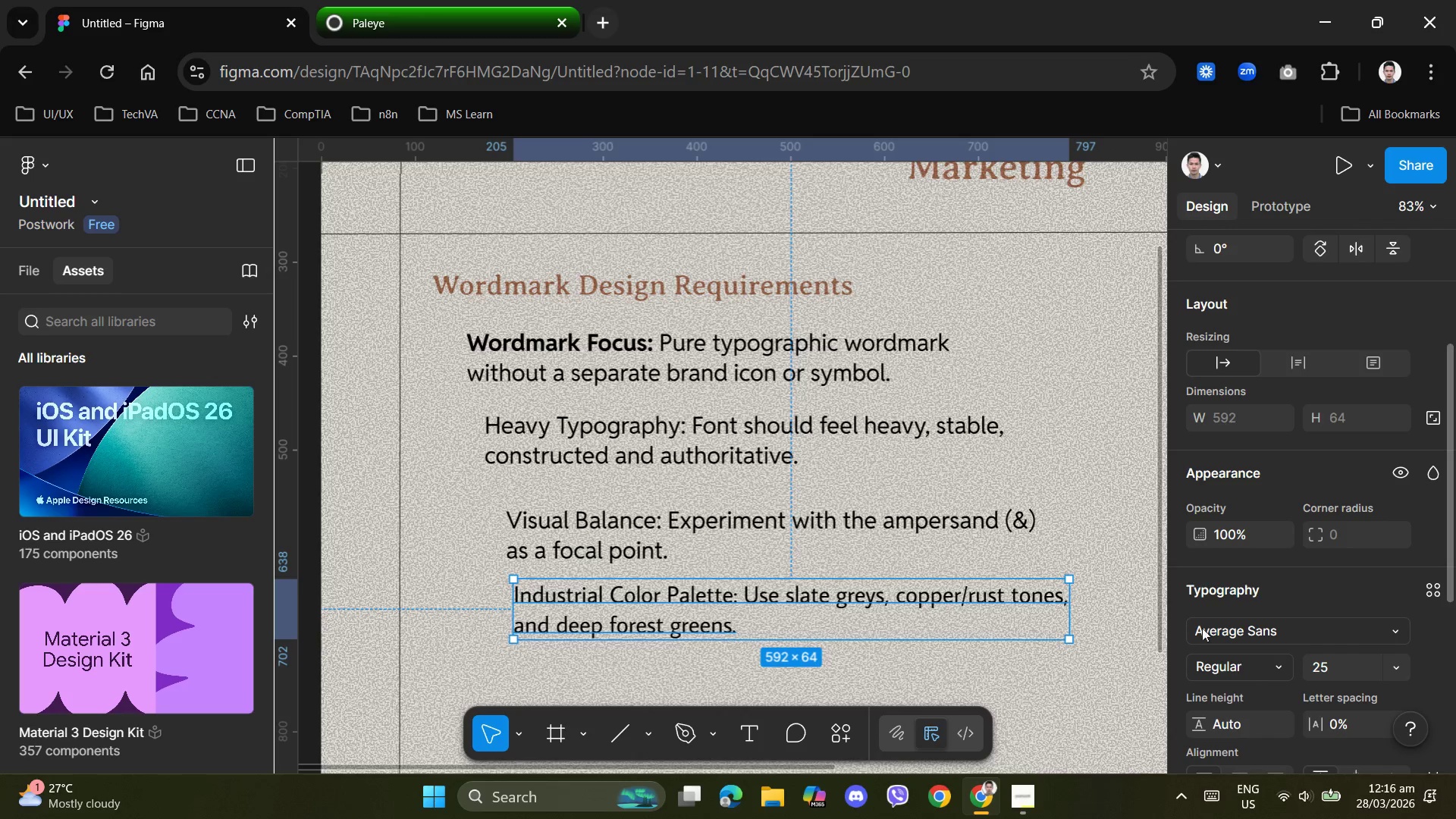 
left_click([1215, 631])
 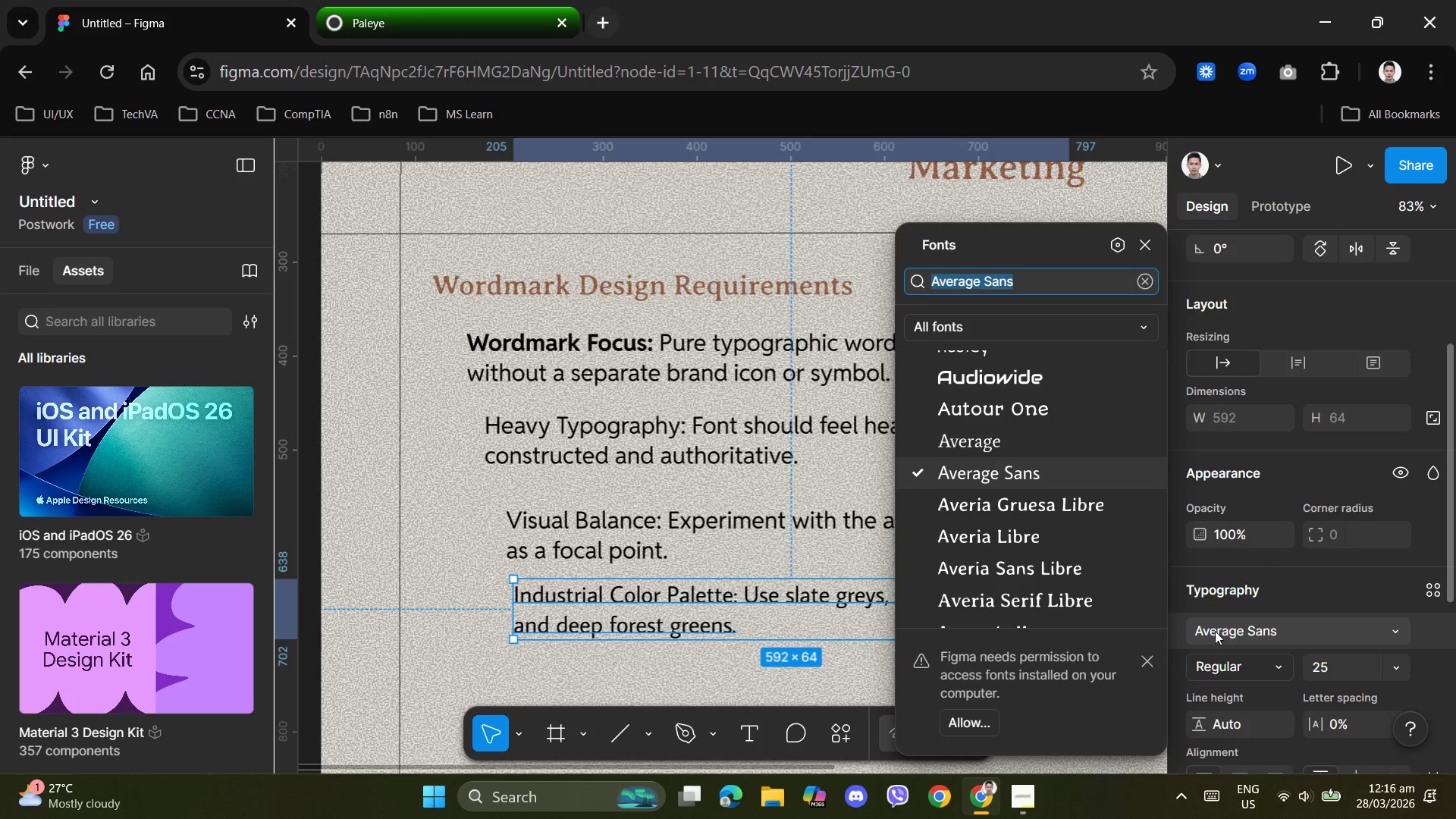 
type(redd)
 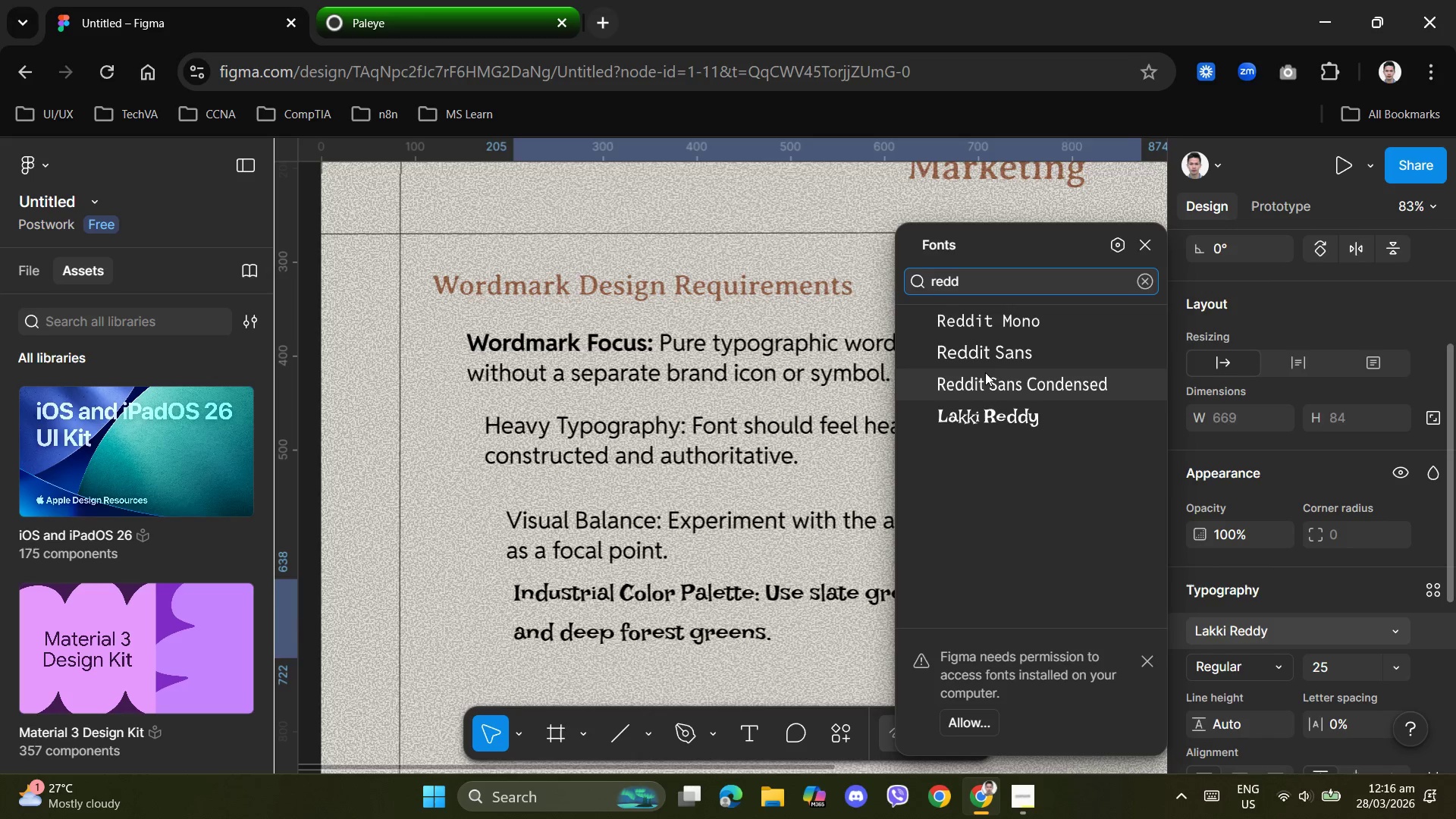 
left_click([984, 356])
 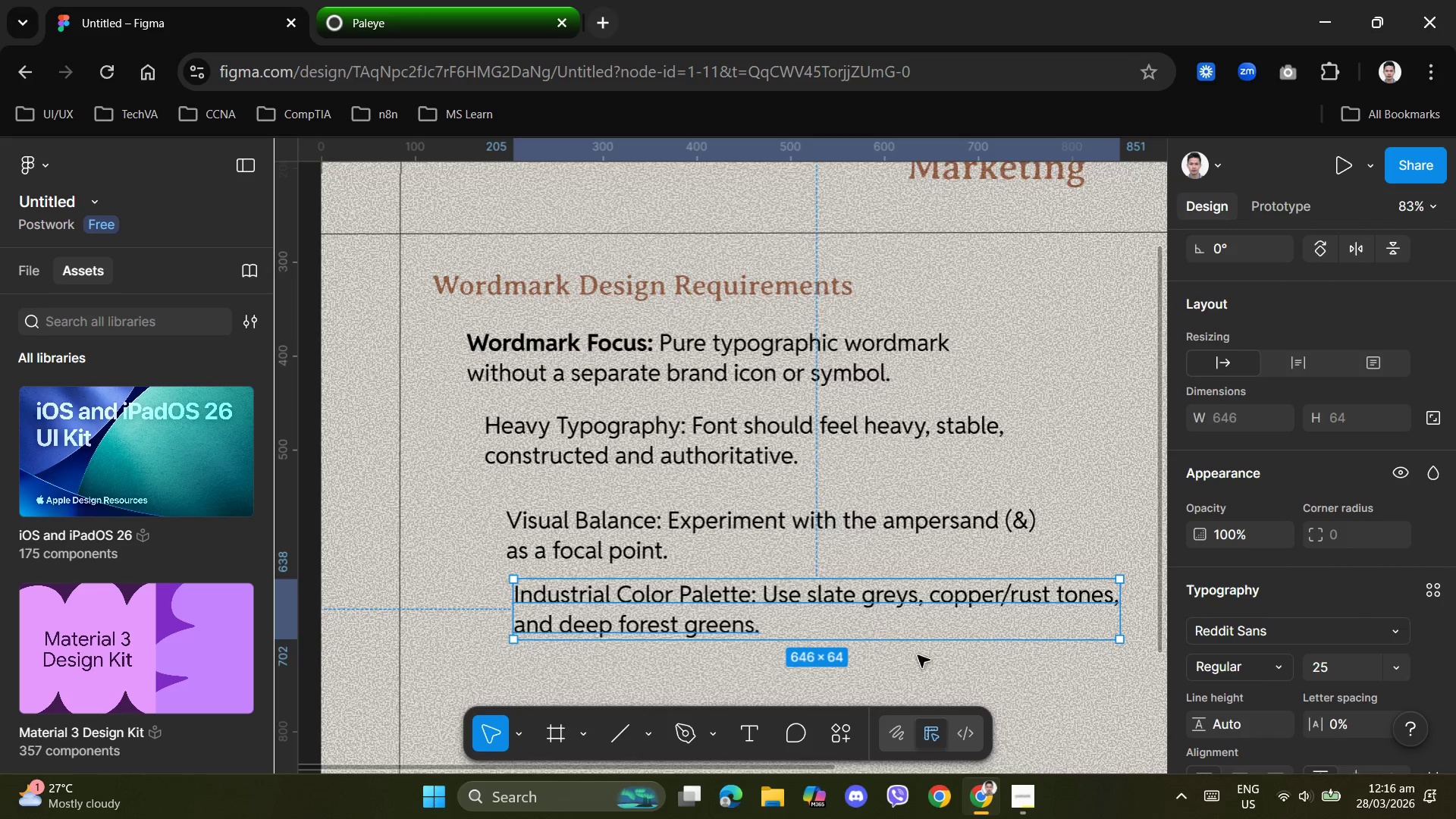 
left_click([948, 664])
 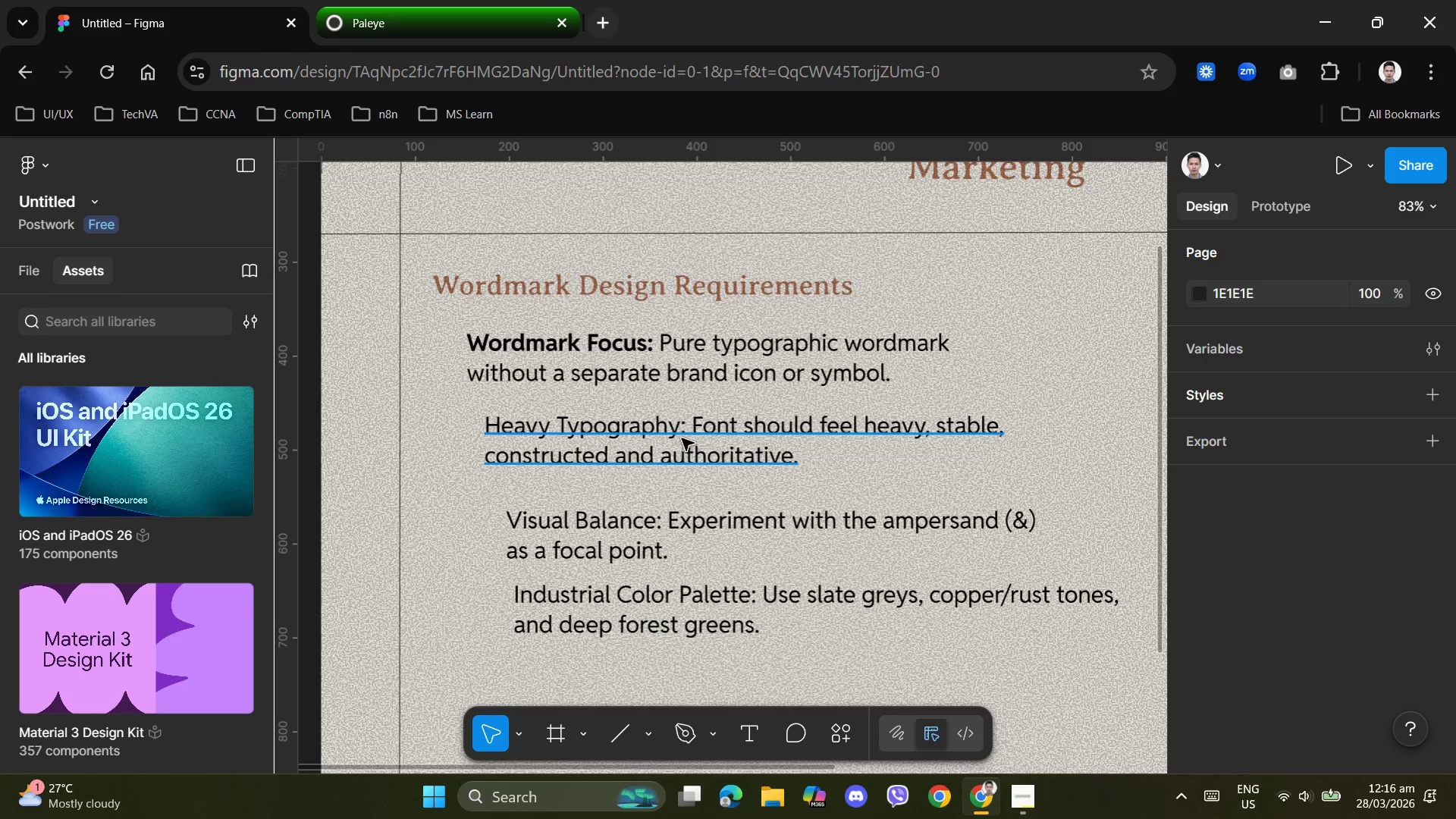 
double_click([687, 428])
 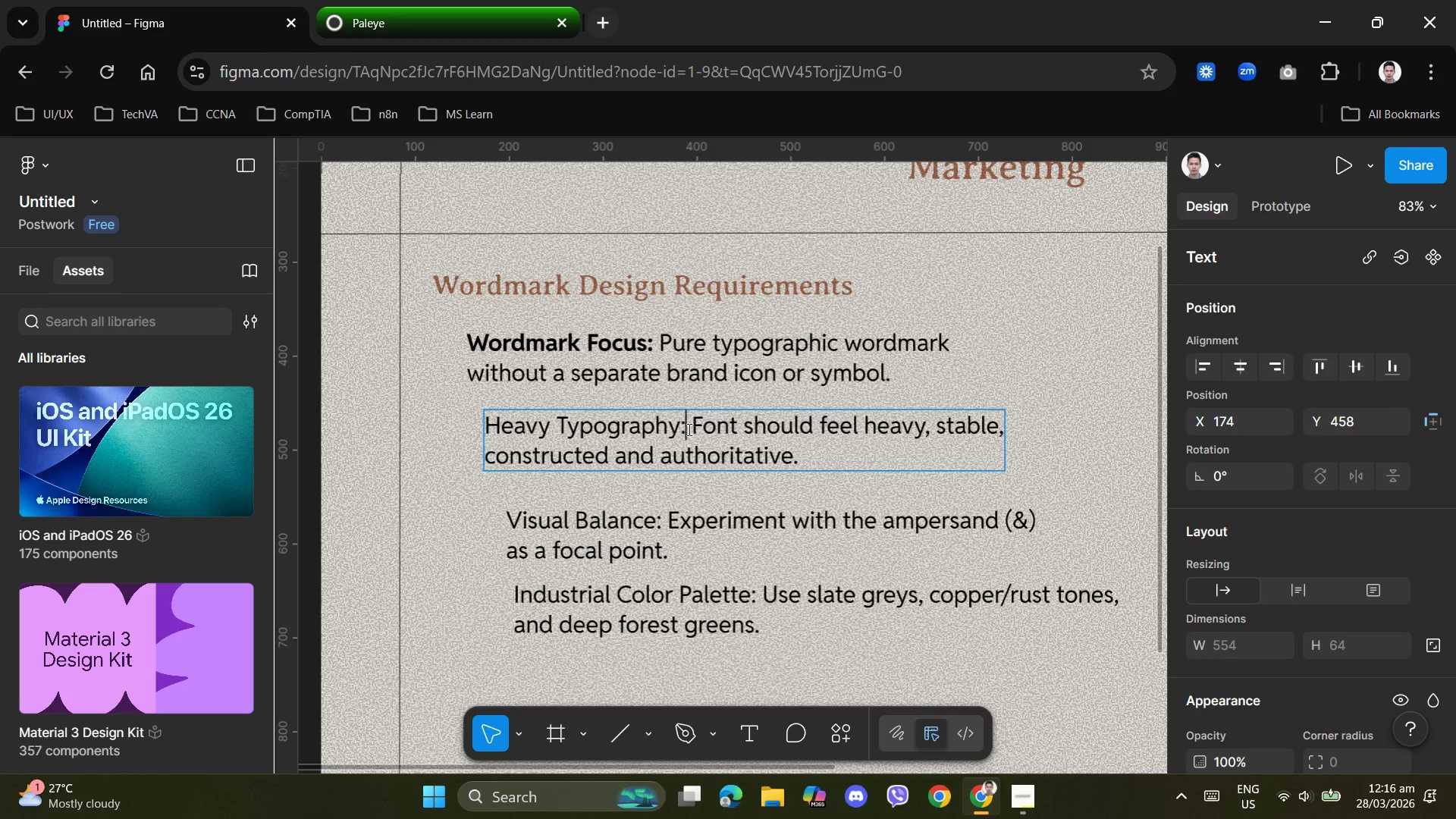 
left_click_drag(start_coordinate=[688, 428], to_coordinate=[501, 428])
 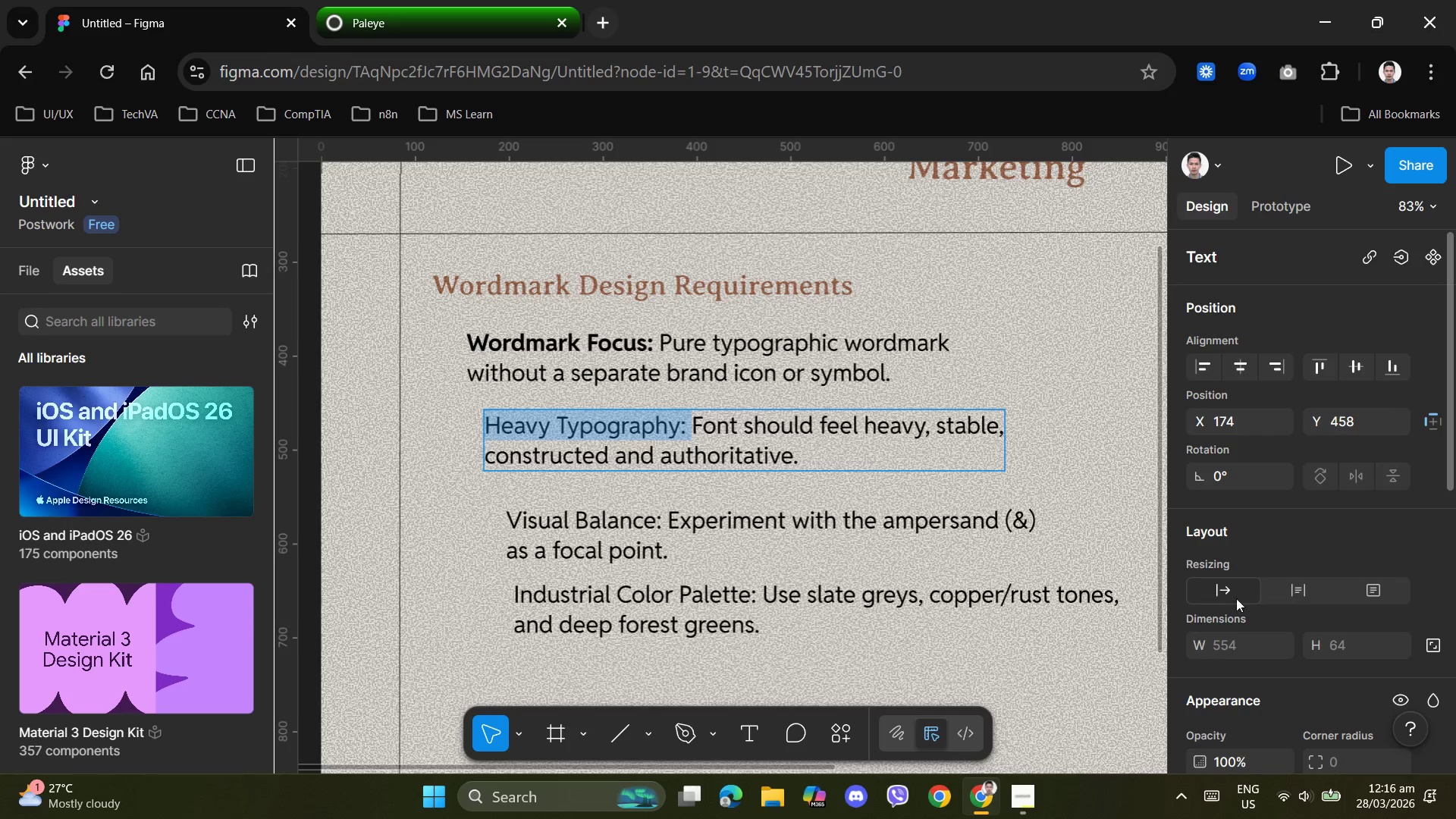 
scroll: coordinate [1243, 607], scroll_direction: down, amount: 2.0
 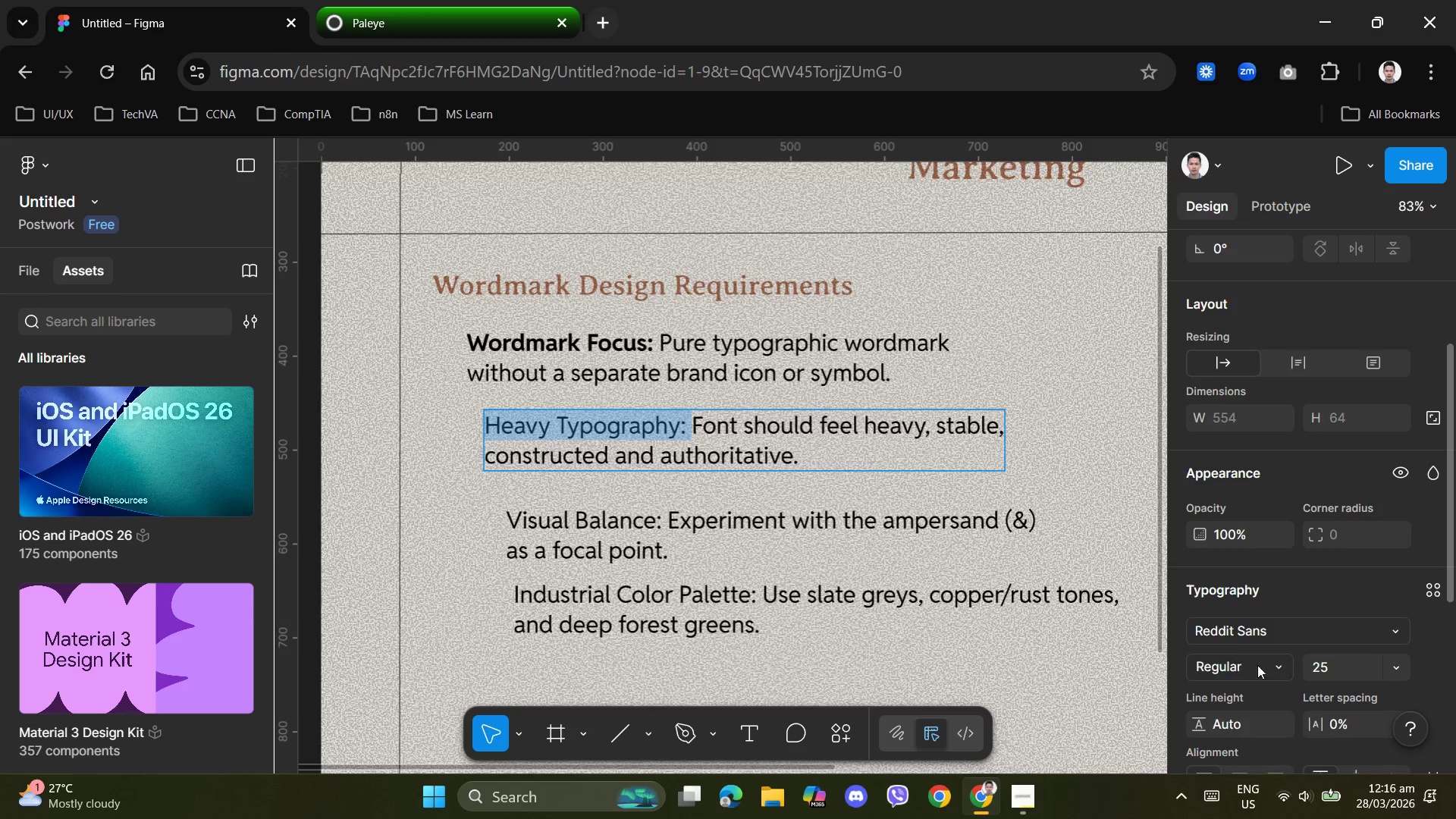 
left_click([1272, 668])
 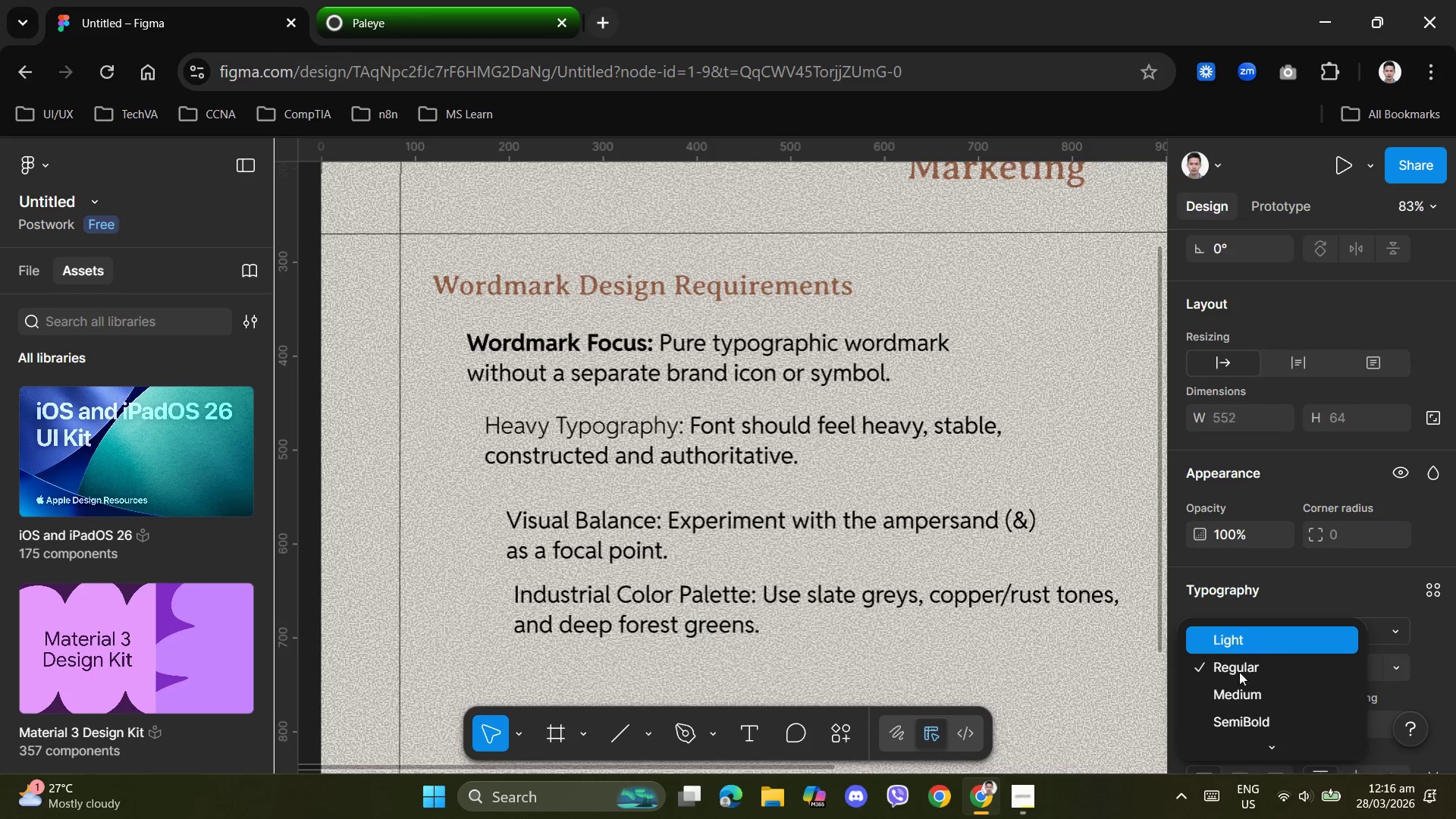 
scroll: coordinate [1246, 700], scroll_direction: down, amount: 1.0
 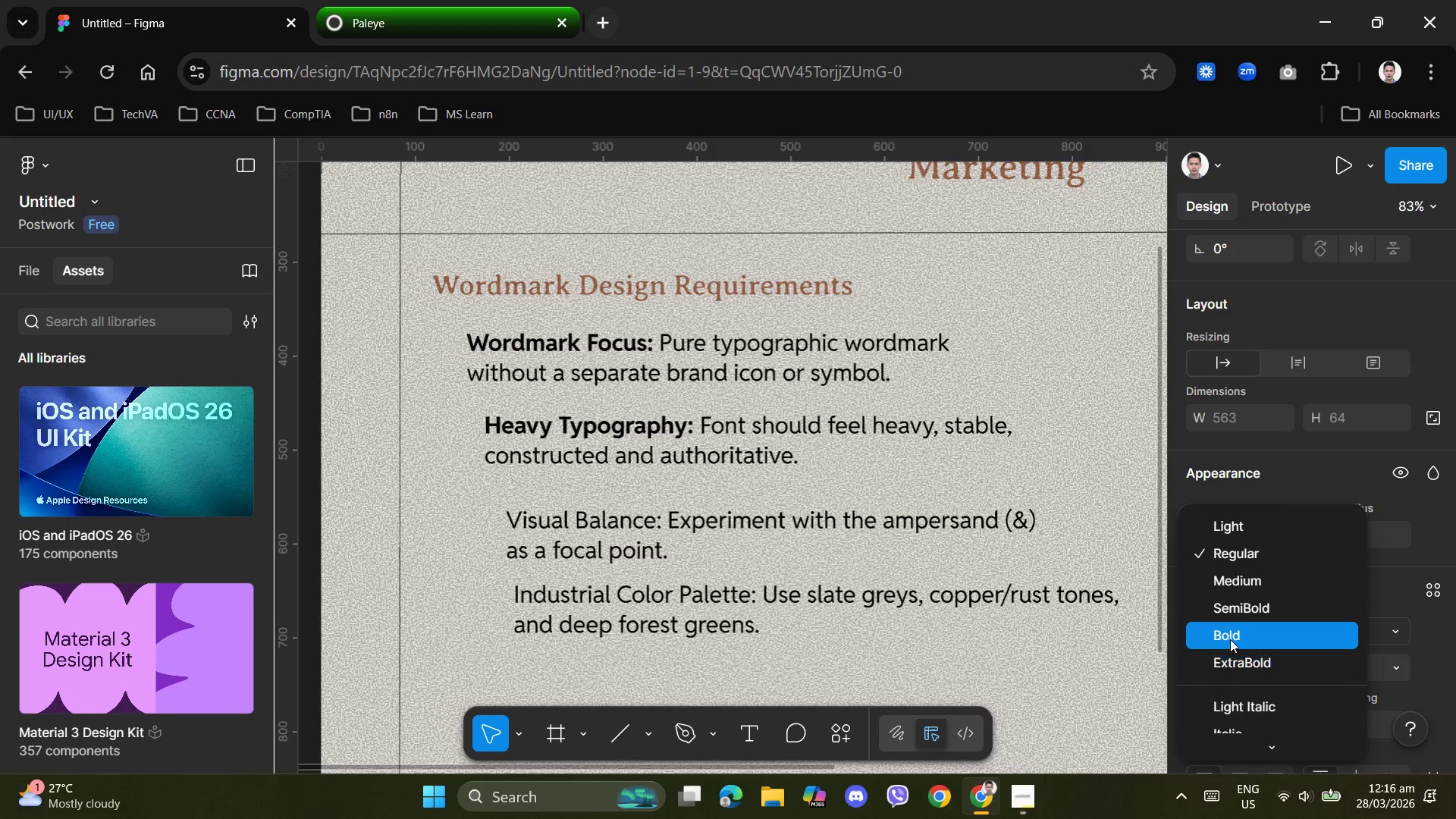 
left_click([1230, 639])
 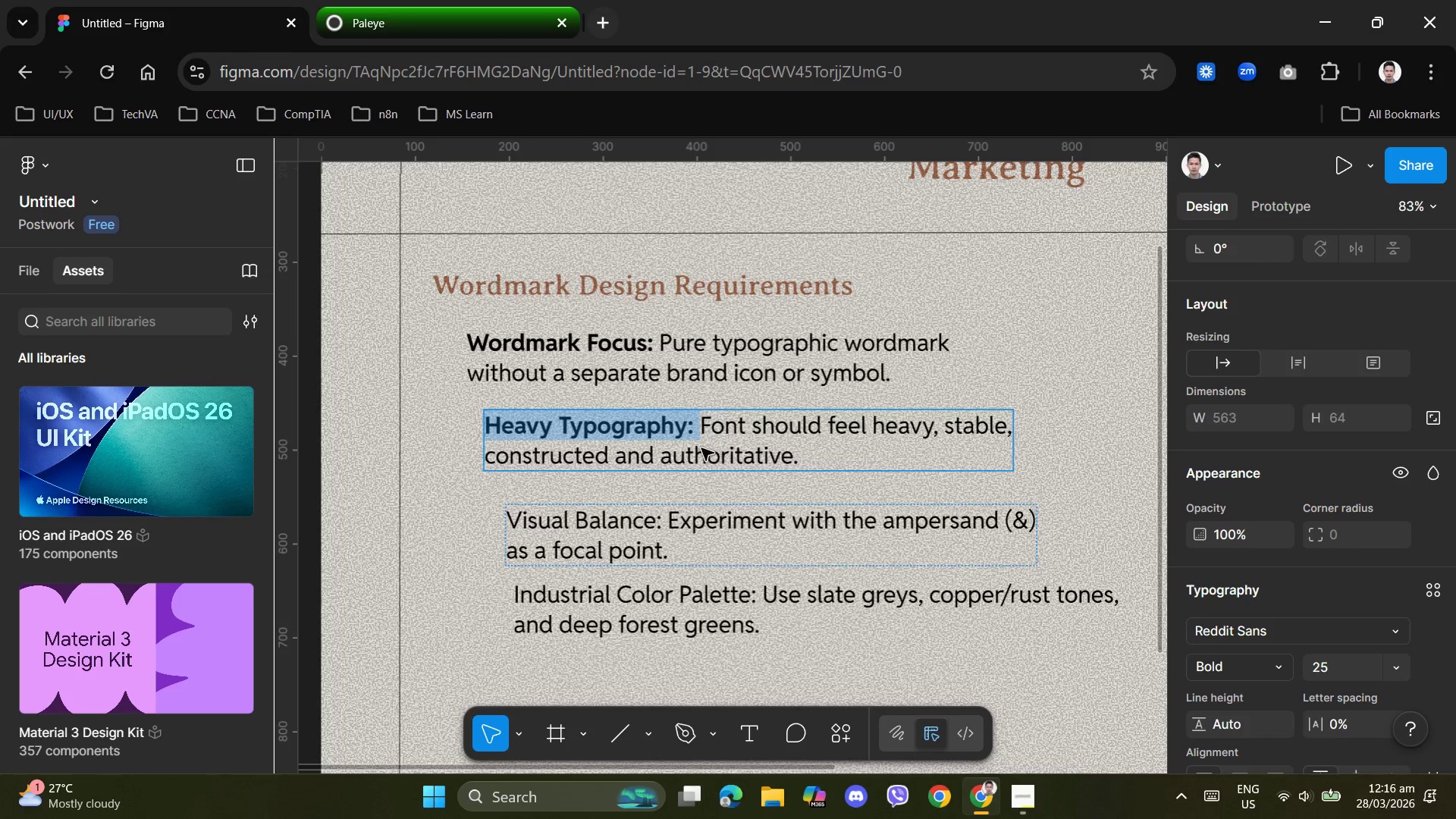 
left_click([835, 287])
 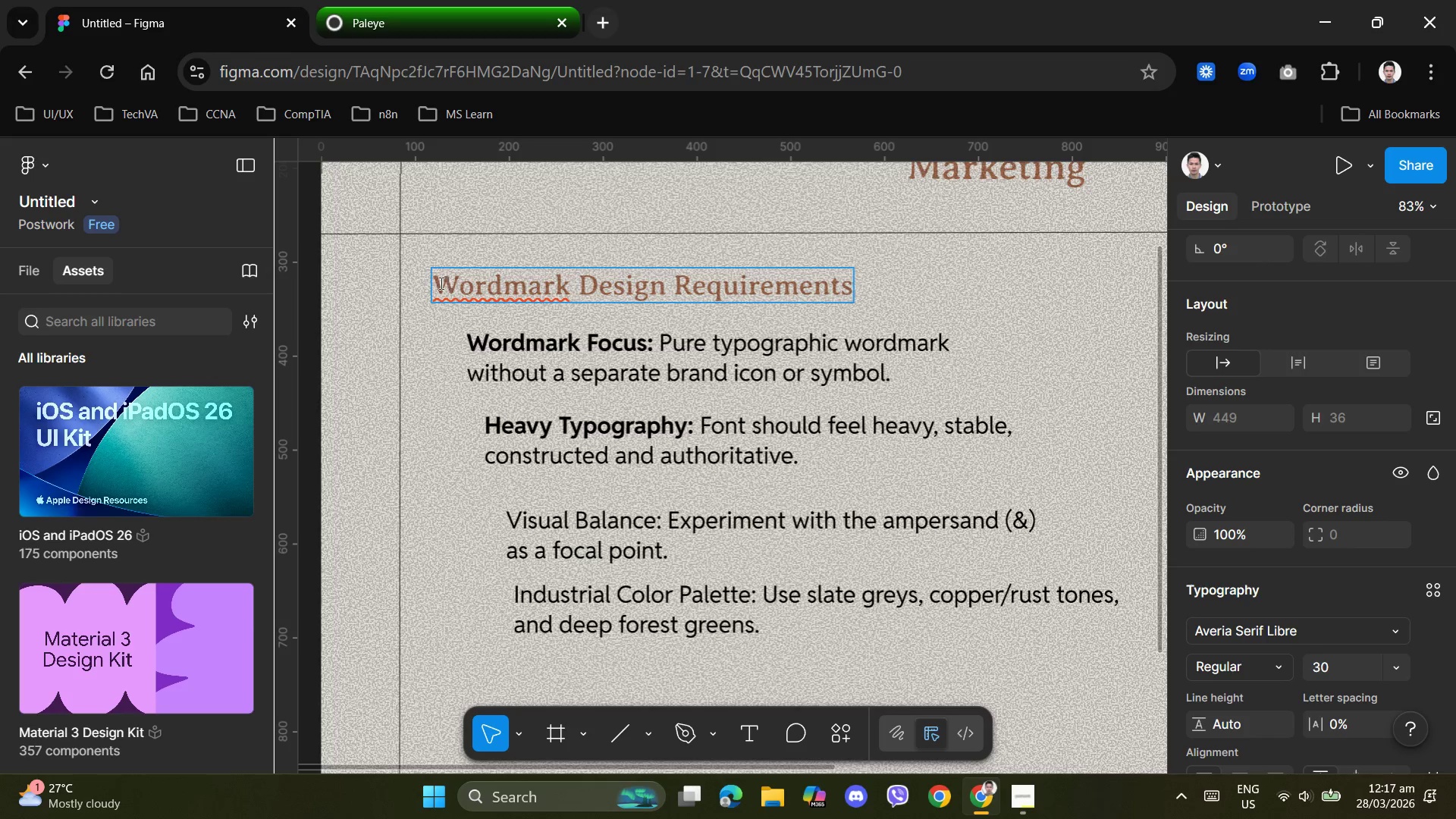 
left_click_drag(start_coordinate=[440, 282], to_coordinate=[861, 283])
 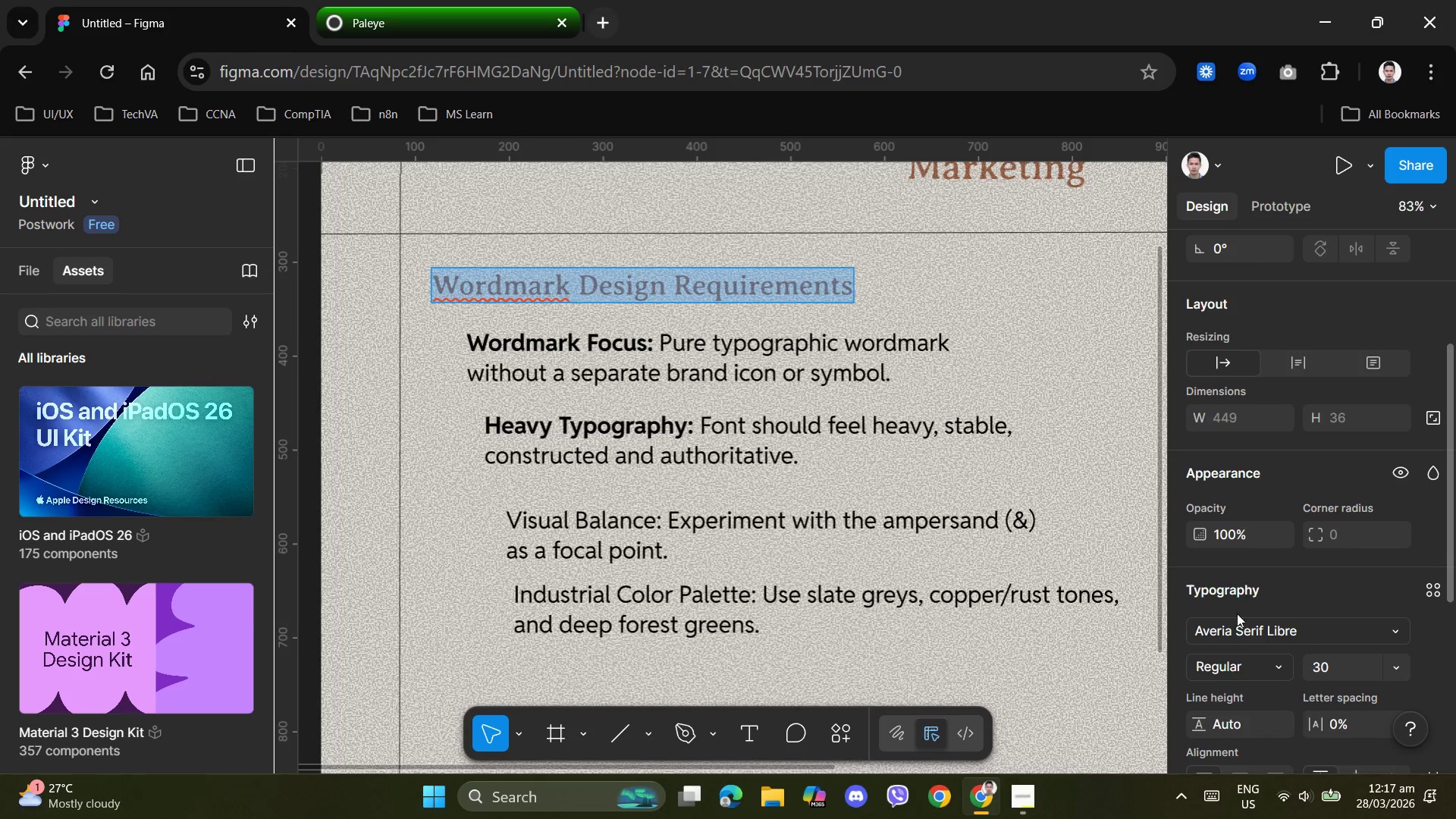 
scroll: coordinate [1236, 624], scroll_direction: down, amount: 1.0
 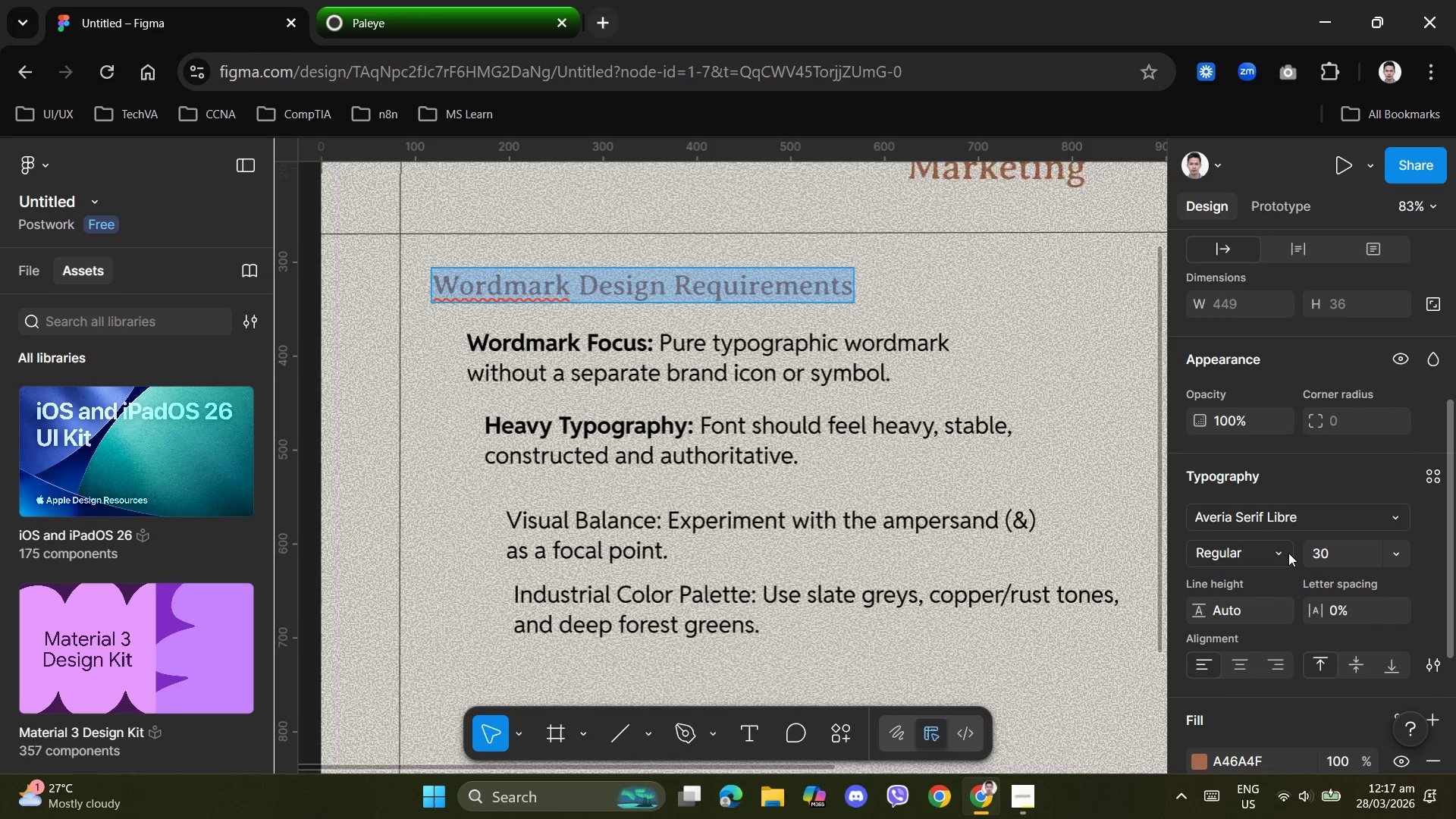 
left_click([1282, 553])
 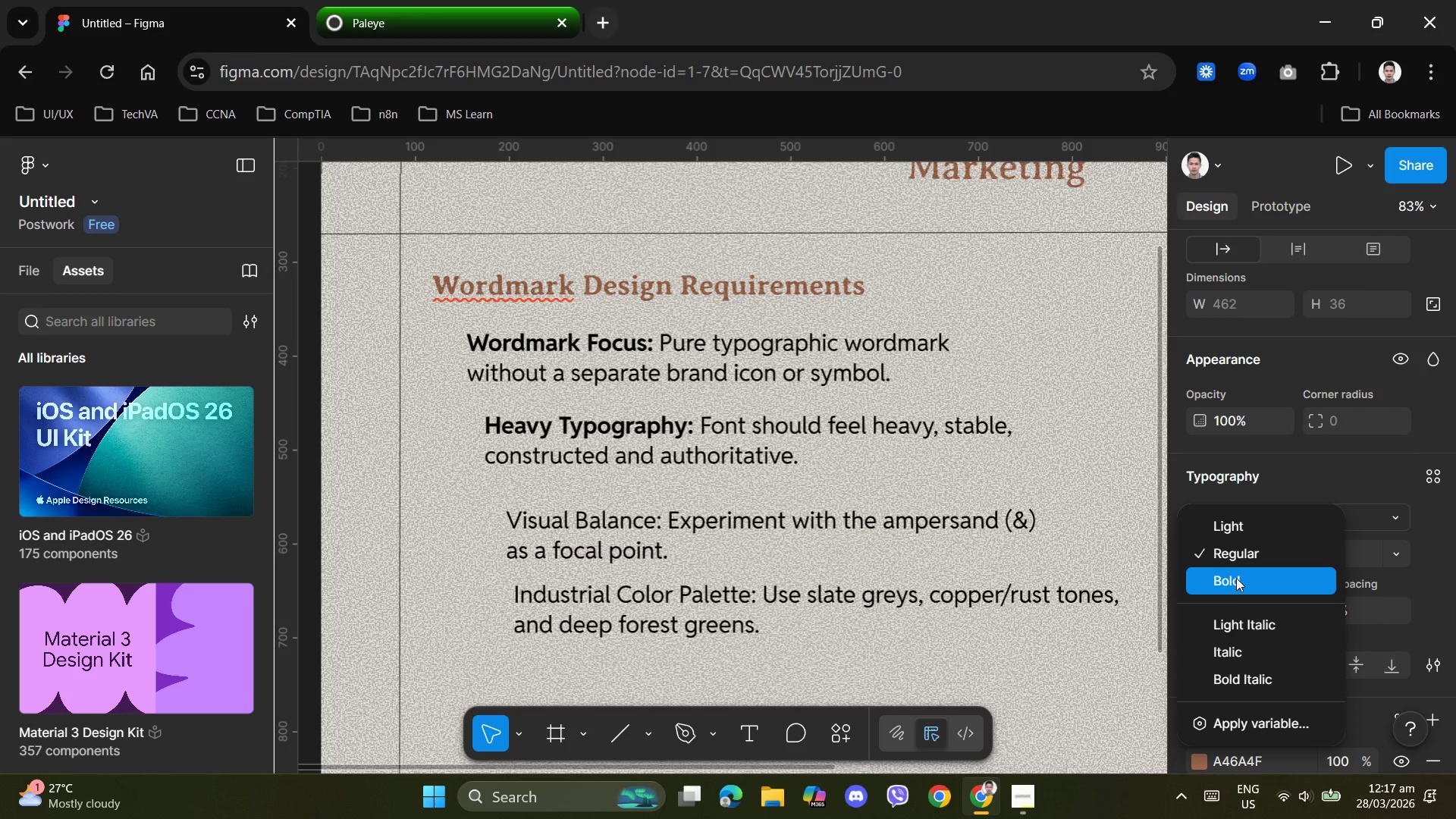 
left_click([1236, 577])
 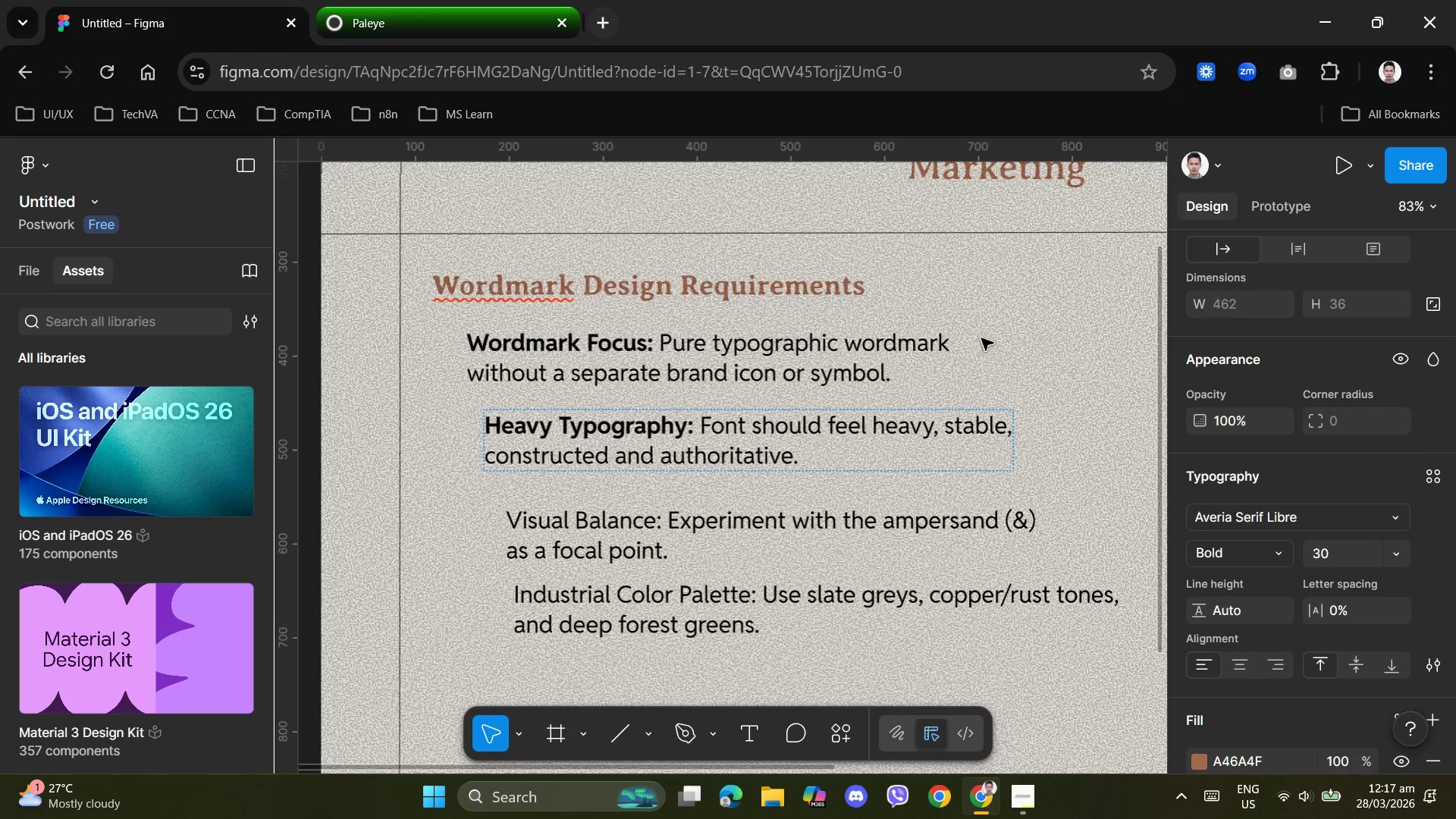 
left_click([984, 303])
 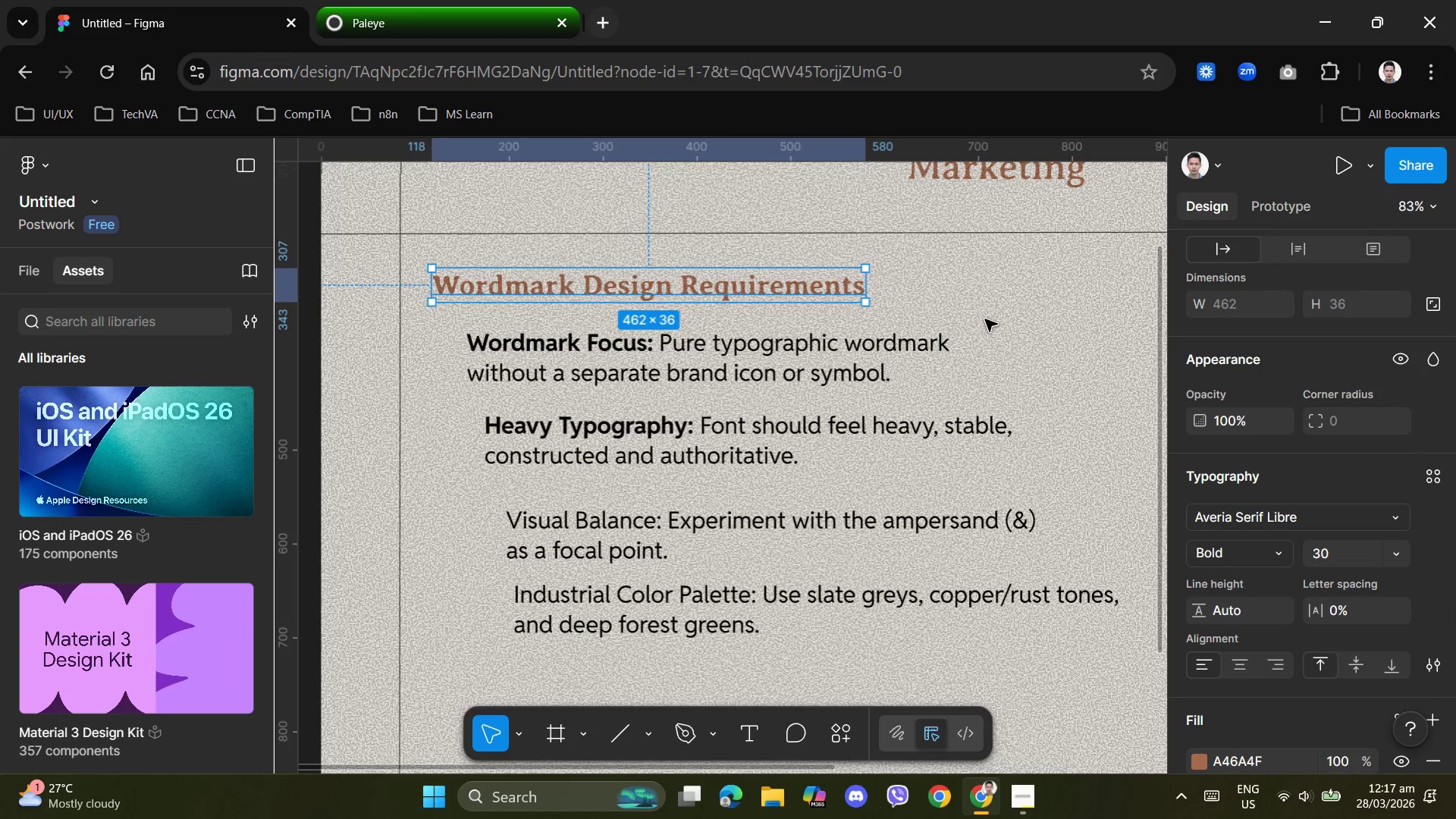 
scroll: coordinate [985, 319], scroll_direction: up, amount: 1.0
 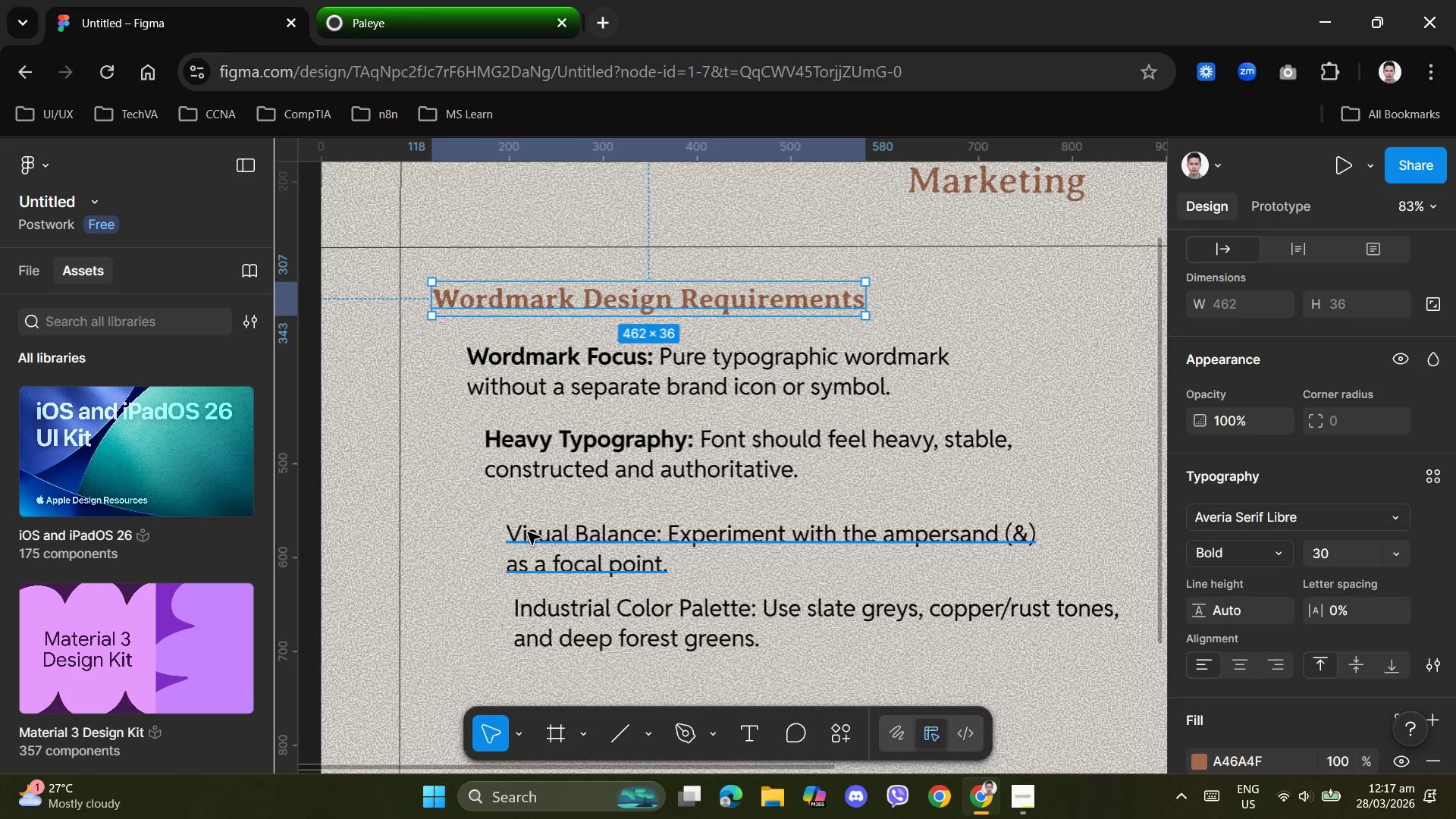 
double_click([516, 532])
 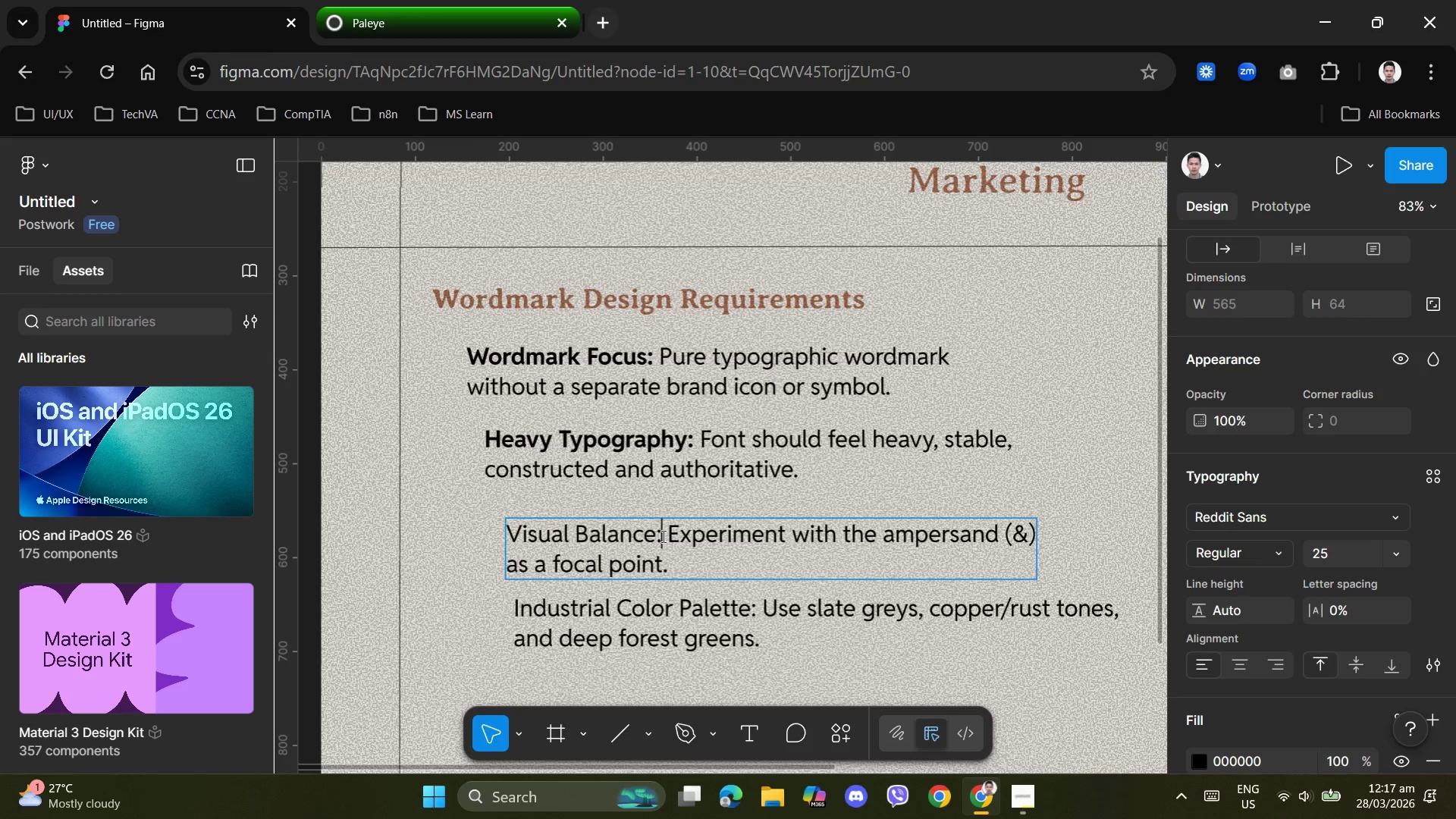 
left_click_drag(start_coordinate=[662, 536], to_coordinate=[504, 536])
 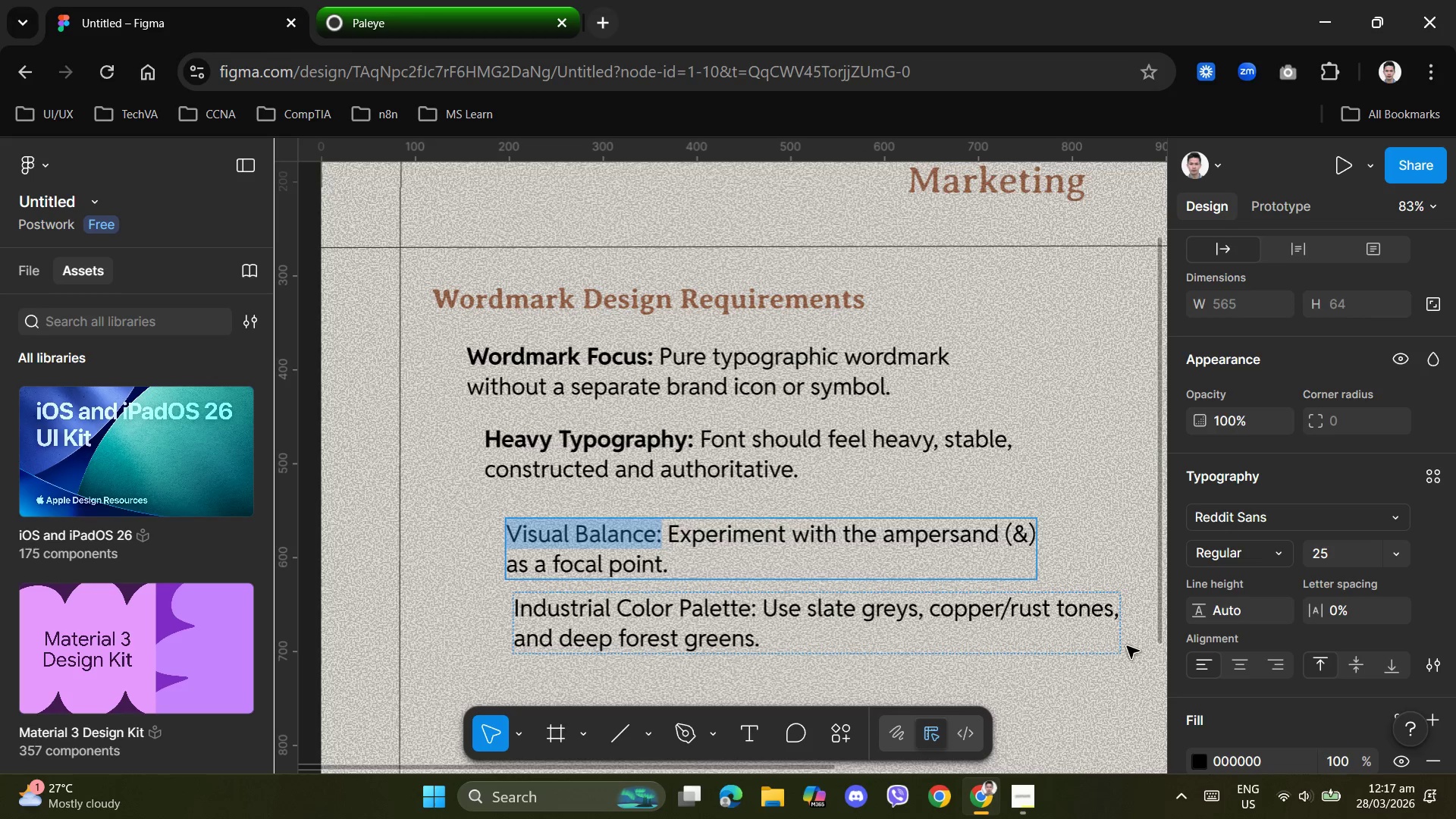 
scroll: coordinate [1127, 646], scroll_direction: down, amount: 1.0
 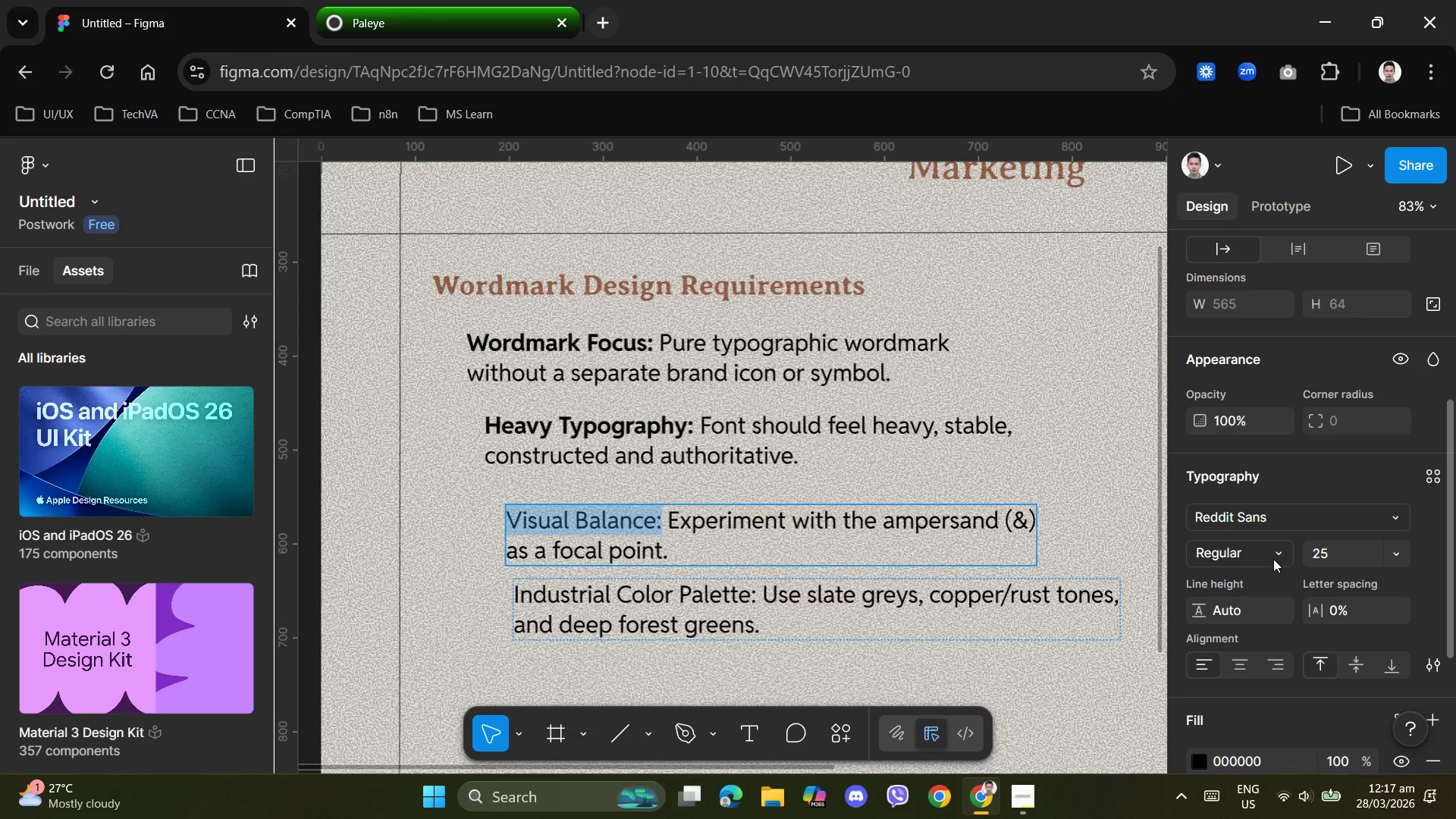 
left_click([1276, 559])
 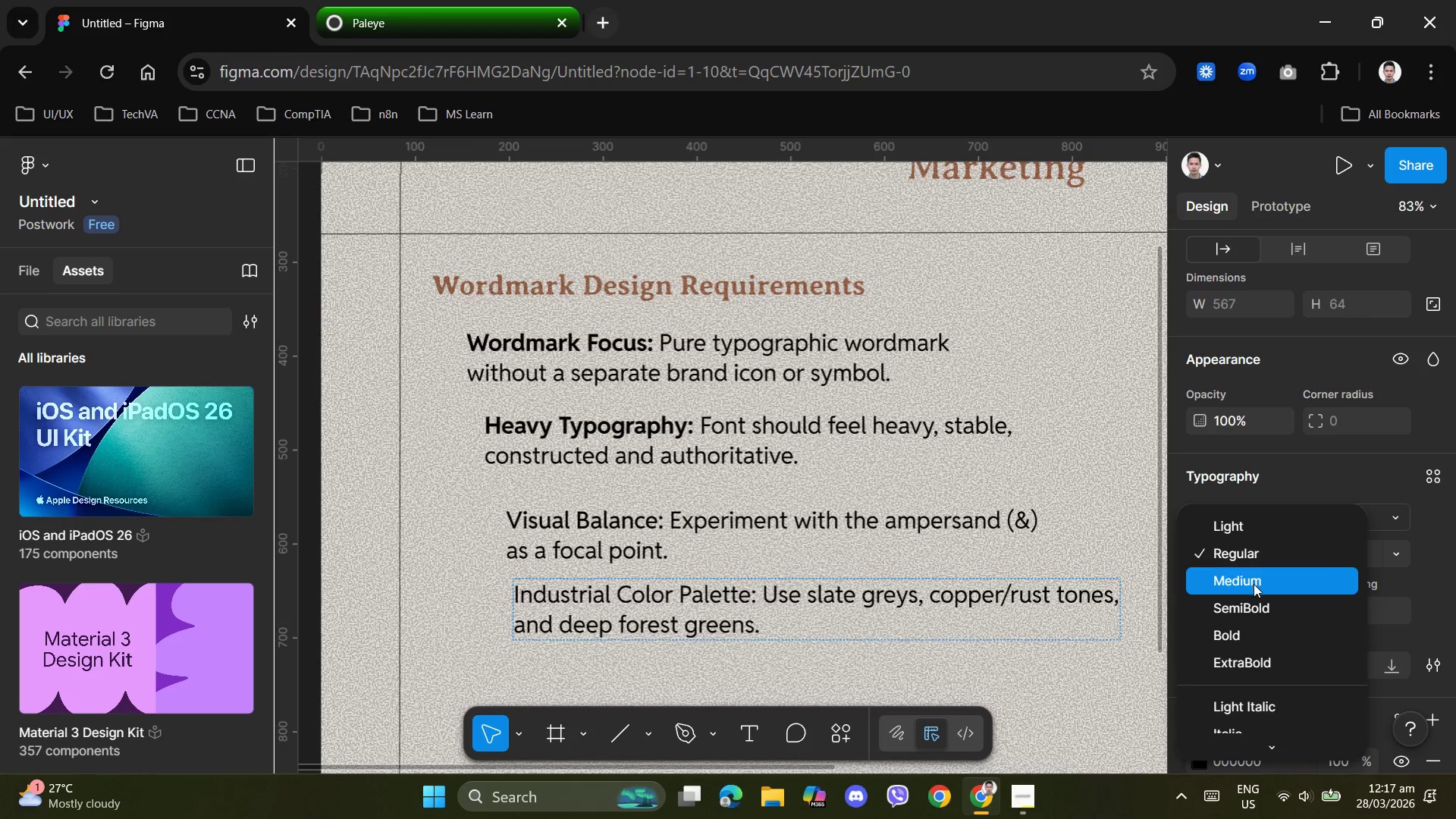 
left_click([1239, 636])
 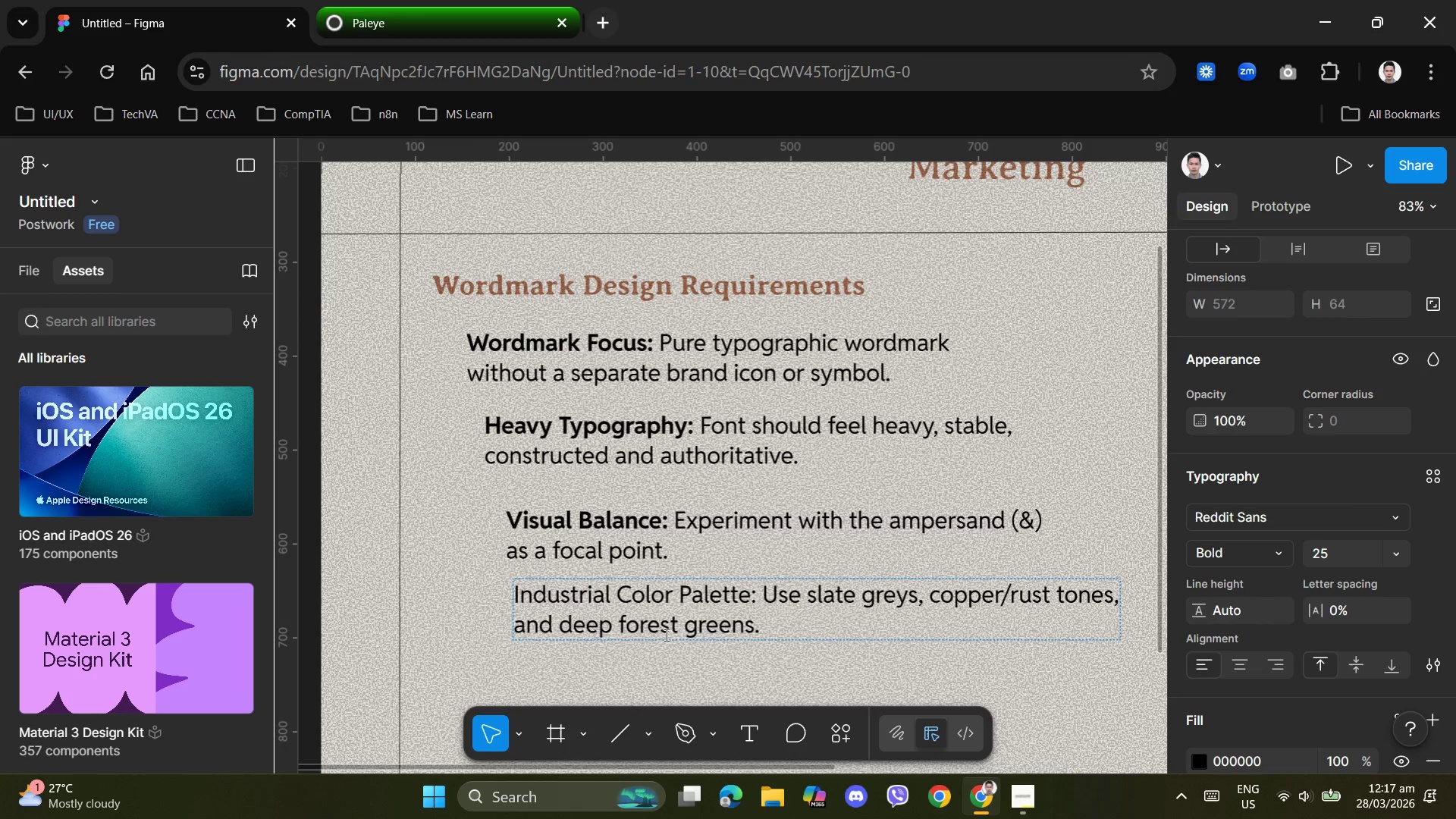 
left_click([667, 598])
 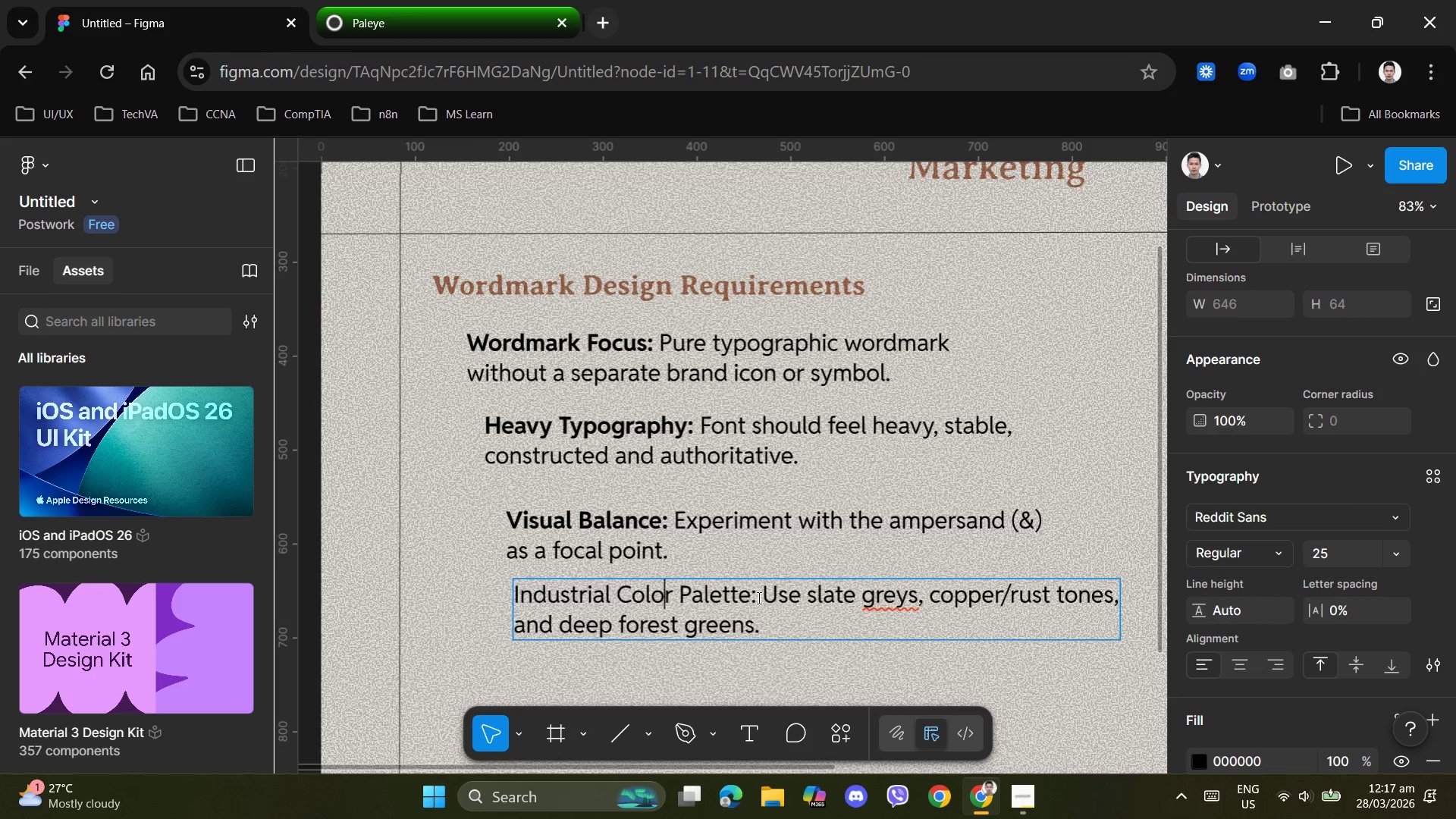 
left_click_drag(start_coordinate=[758, 598], to_coordinate=[504, 597])
 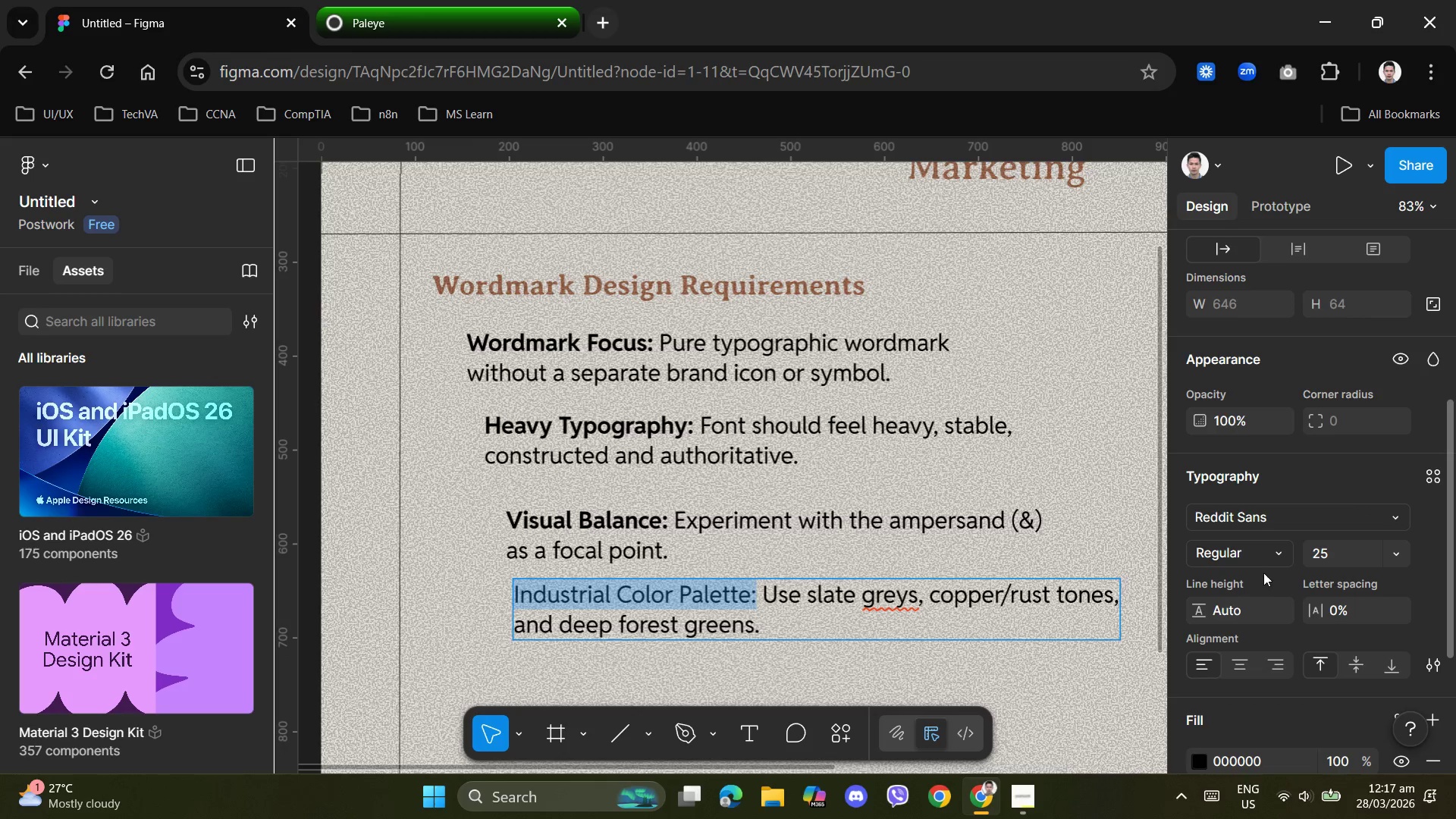 
left_click([1282, 556])
 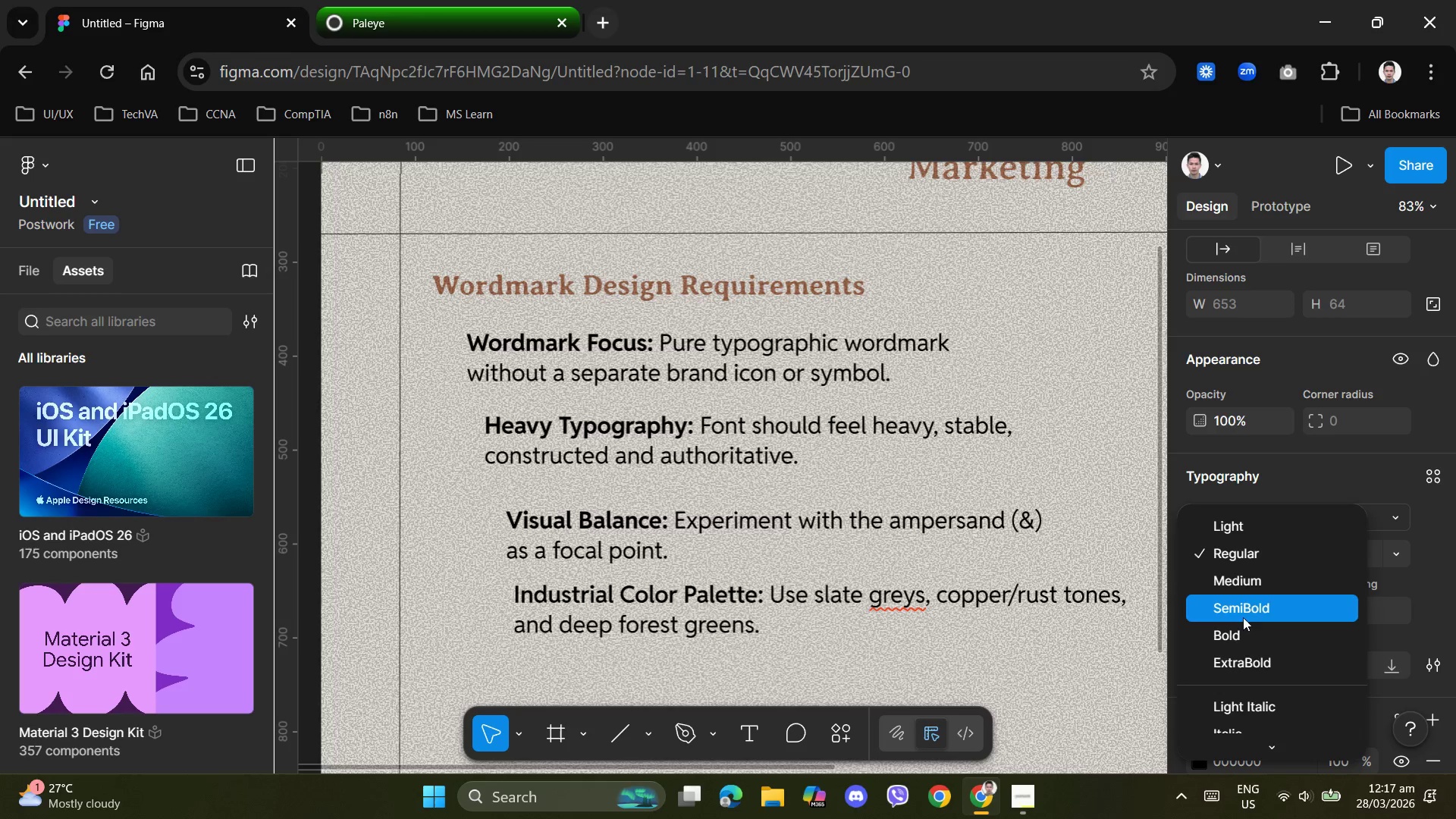 
left_click([1230, 631])
 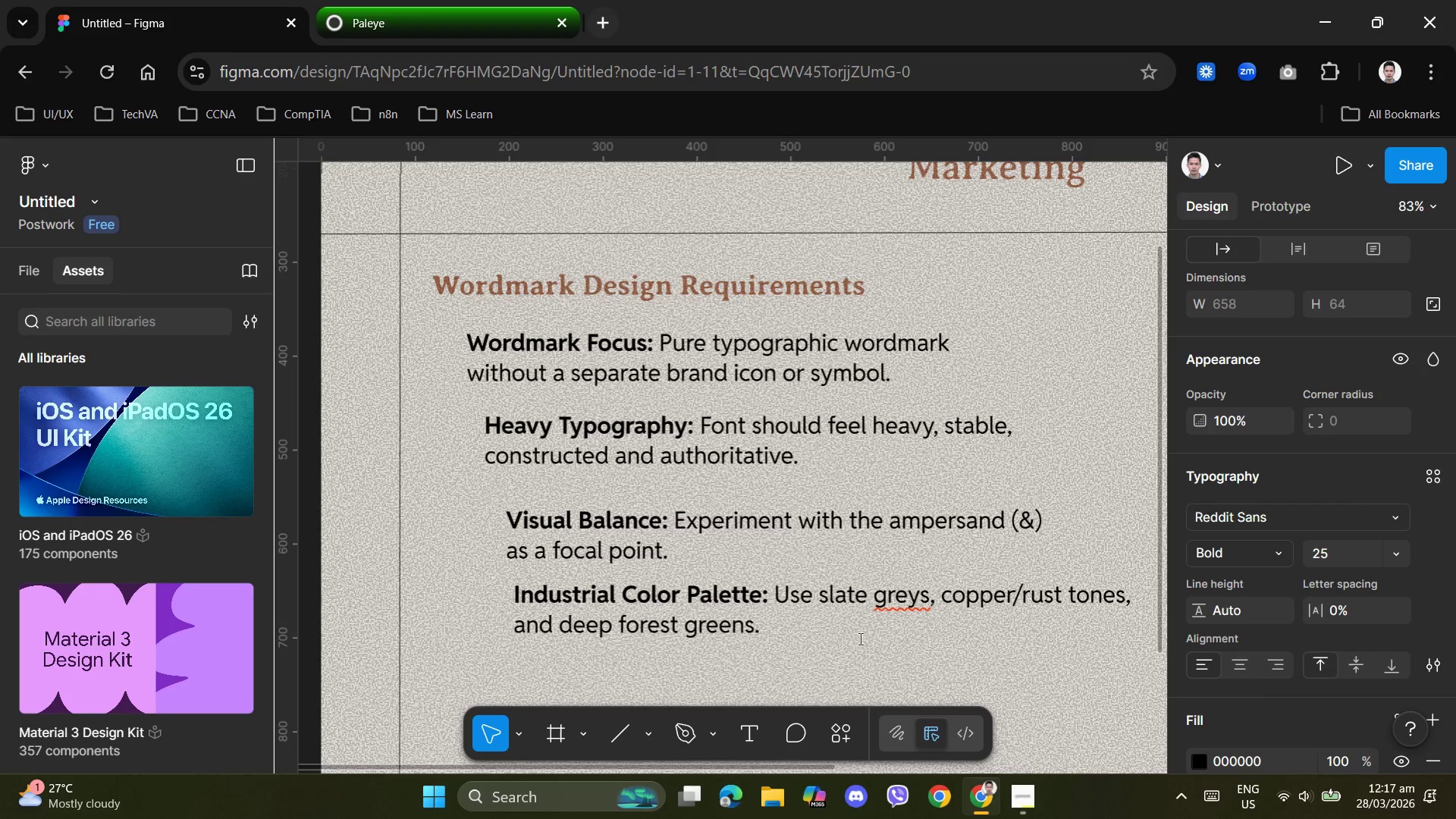 
left_click([859, 638])
 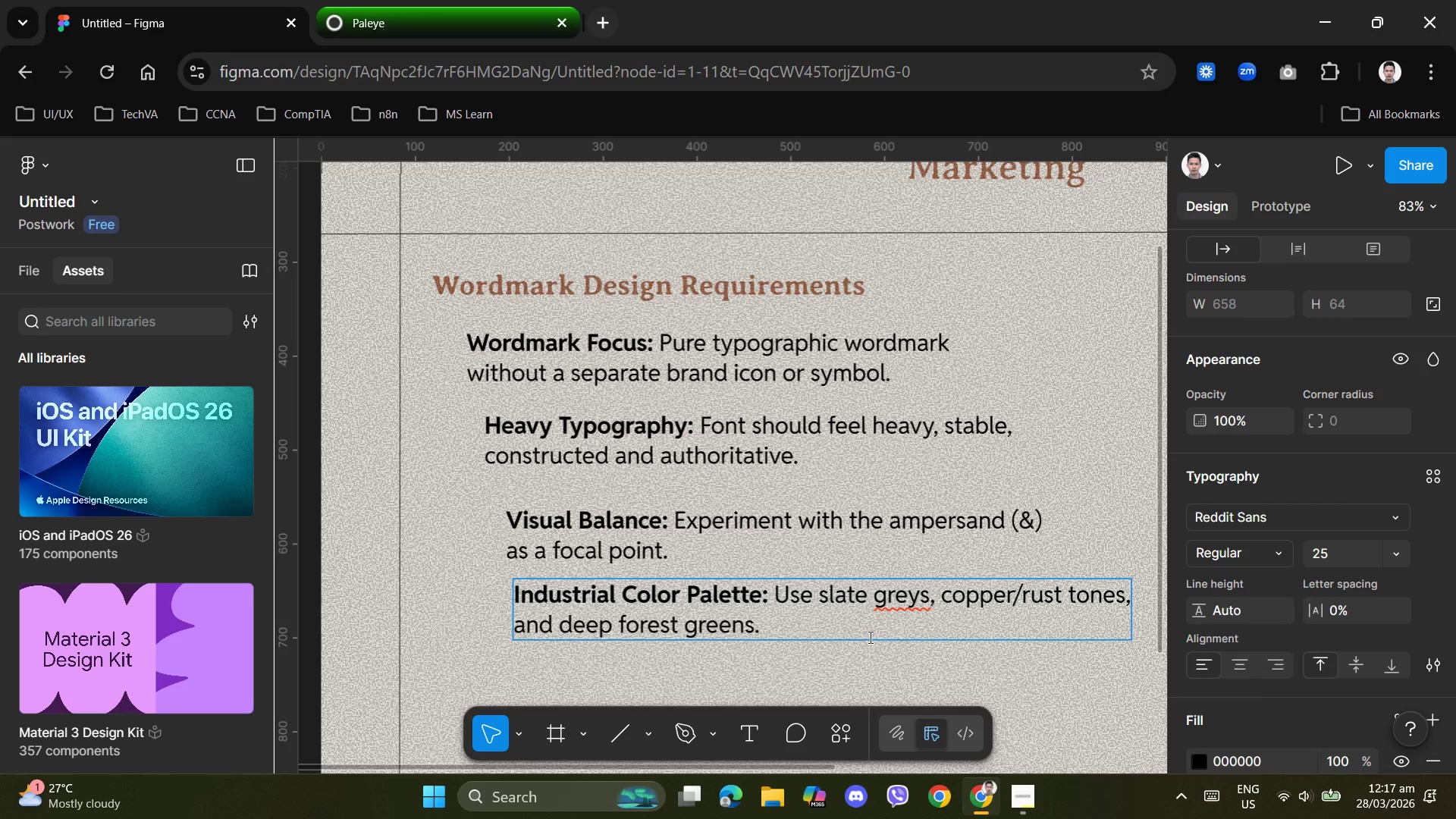 
wait(8.7)
 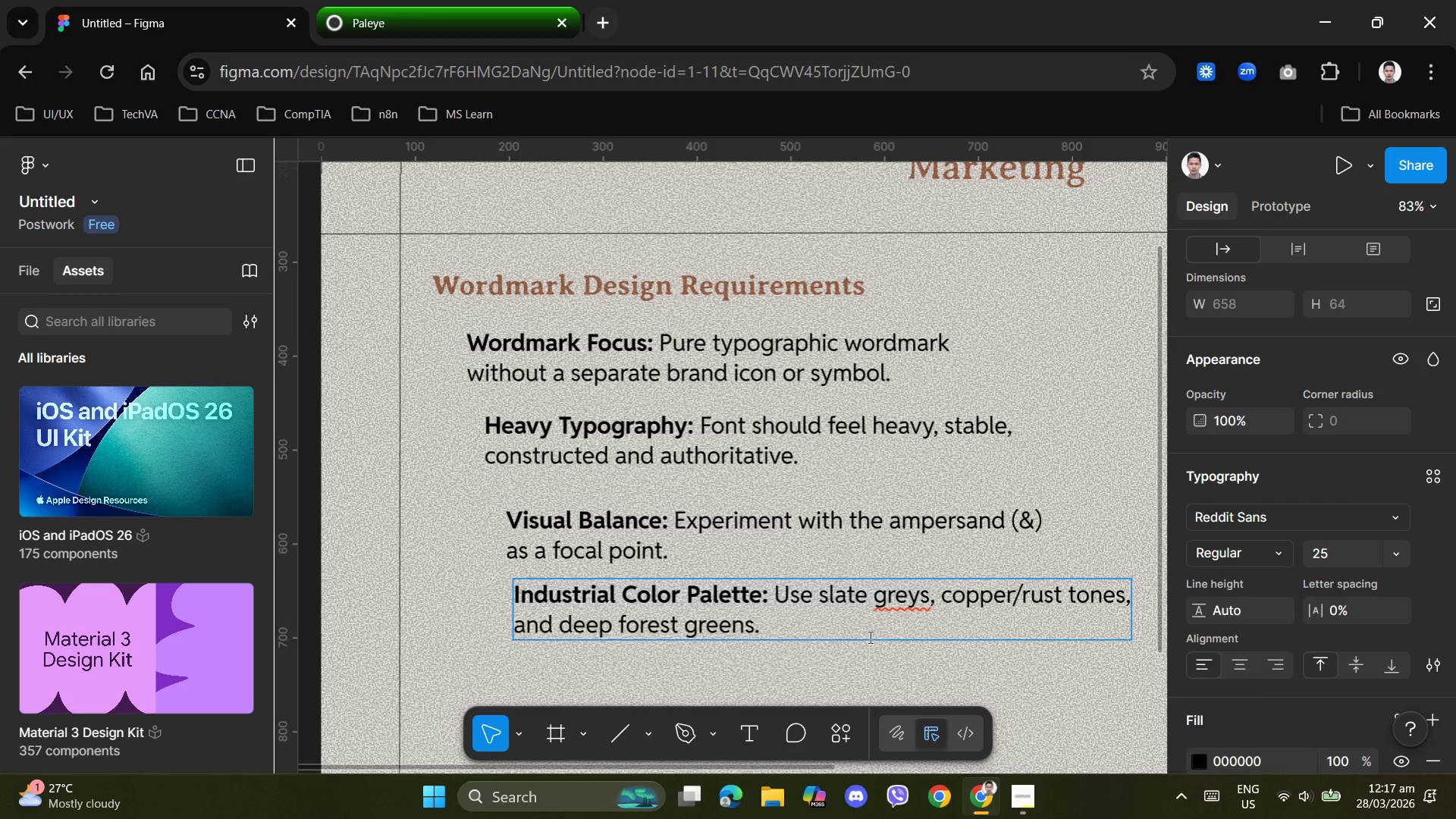 
scroll: coordinate [611, 506], scroll_direction: down, amount: 9.0
 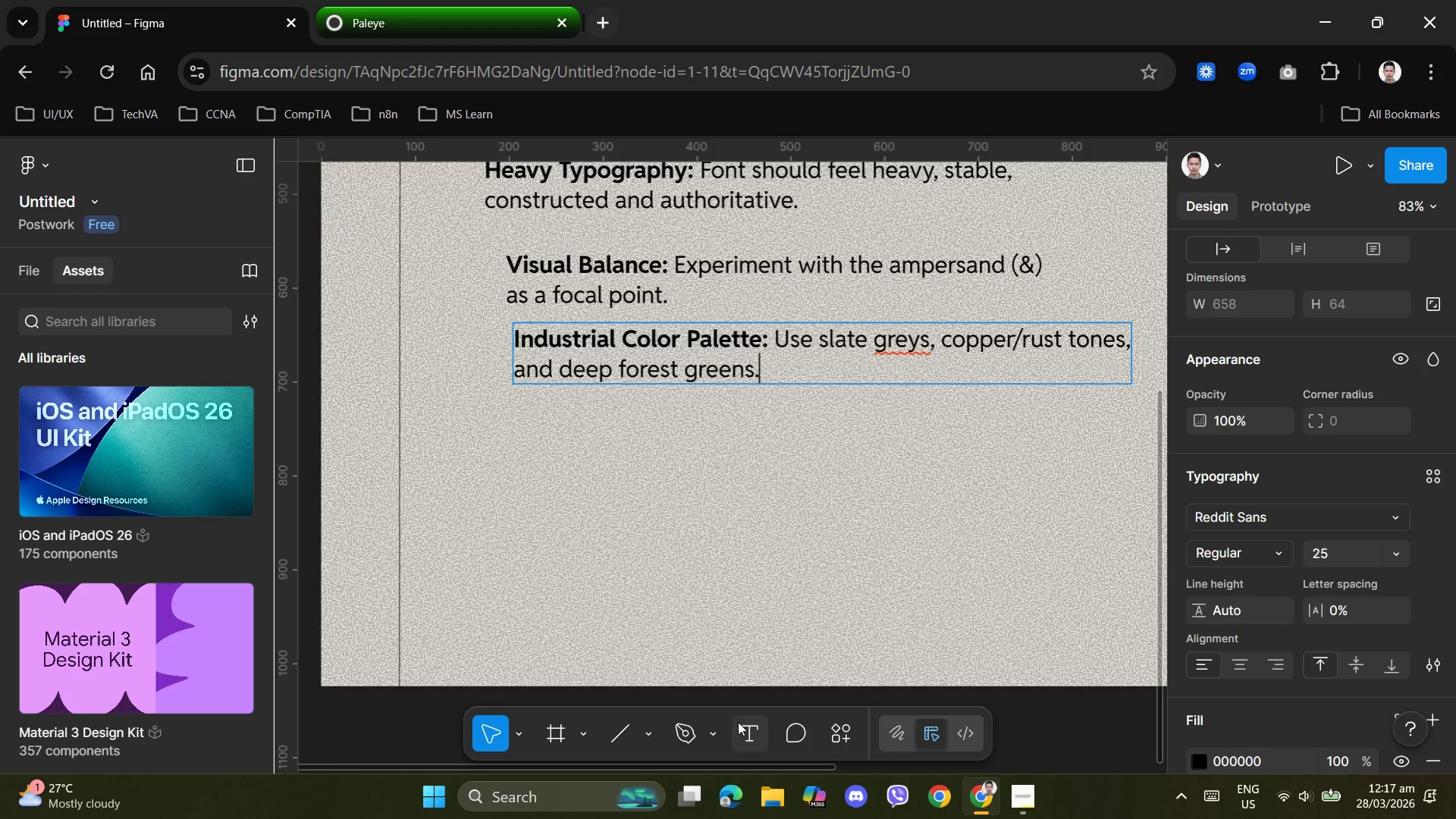 
left_click([743, 733])
 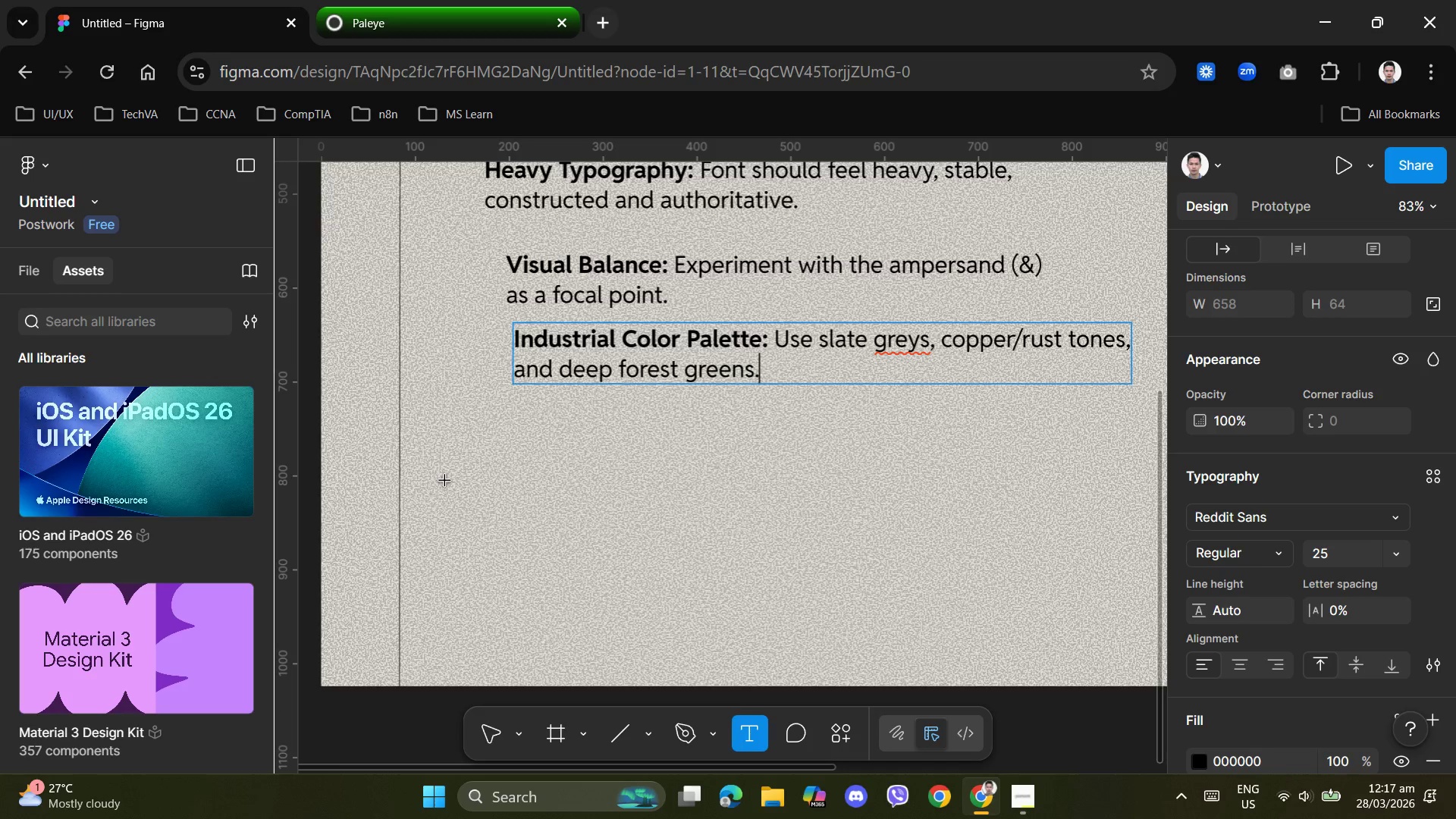 
left_click([445, 481])
 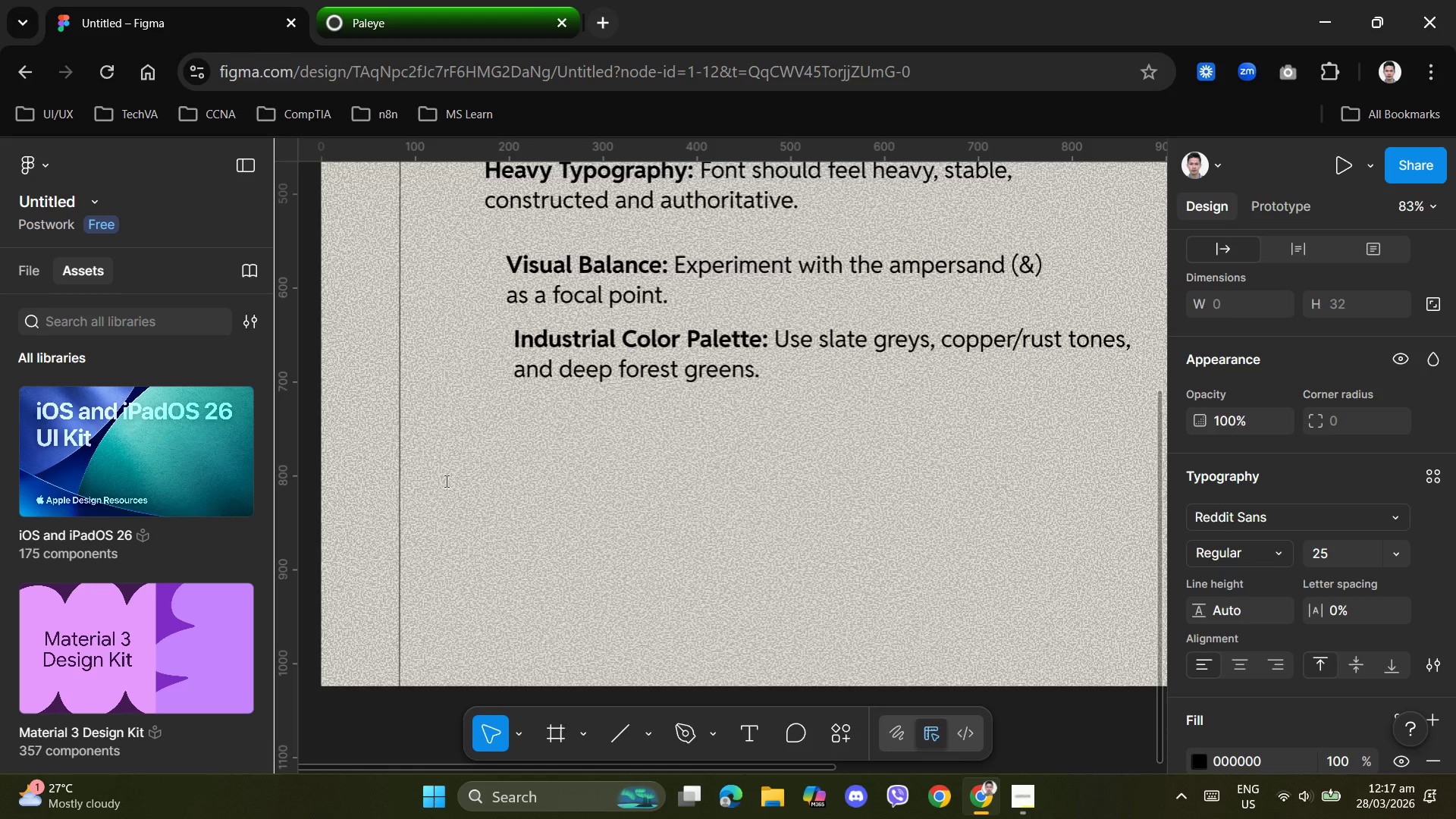 
type(Industrial Coll)
key(Backspace)
type(or Pallet)
key(Backspace)
key(Backspace)
key(Backspace)
type(ette)
 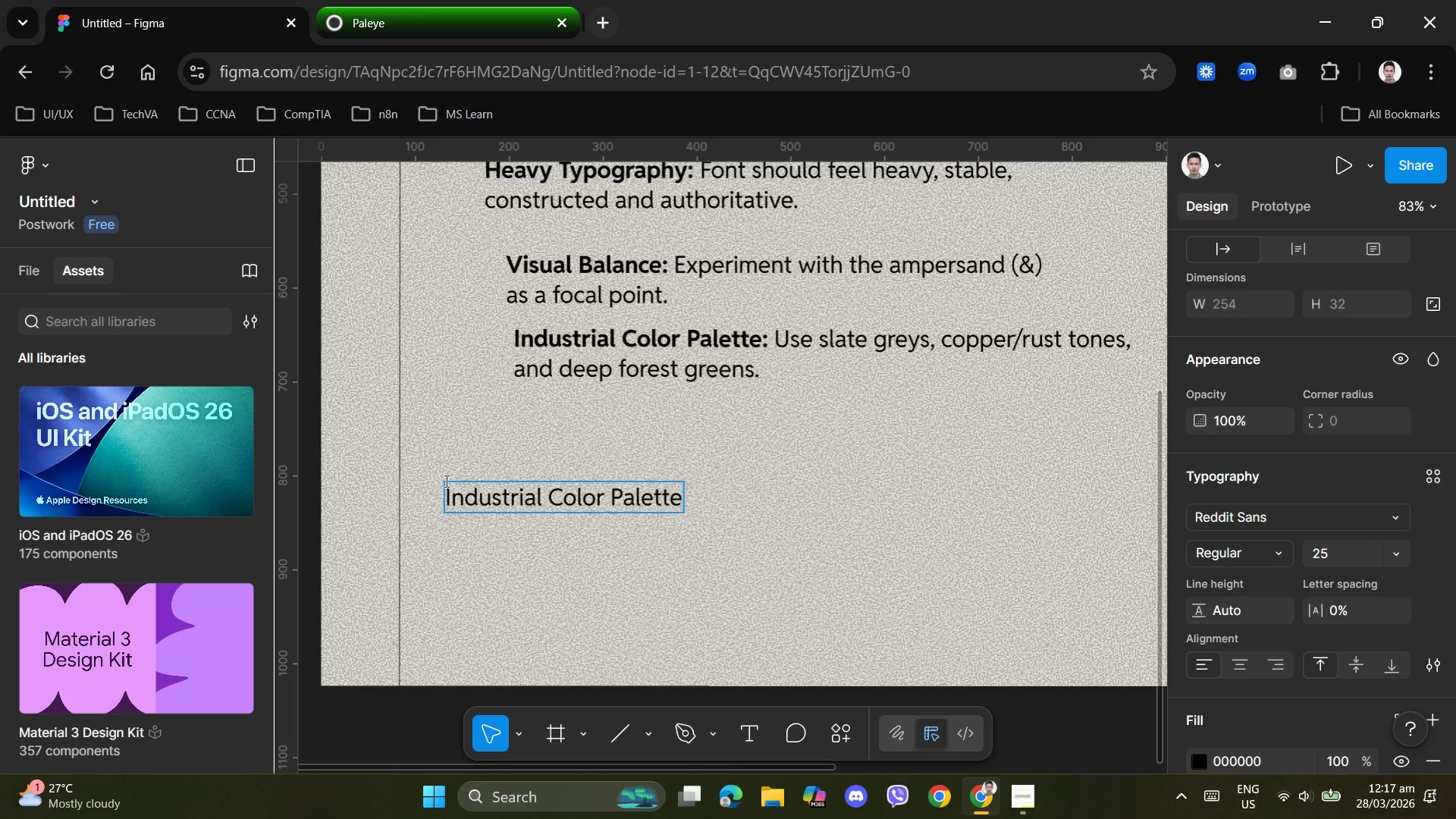 
left_click([855, 564])
 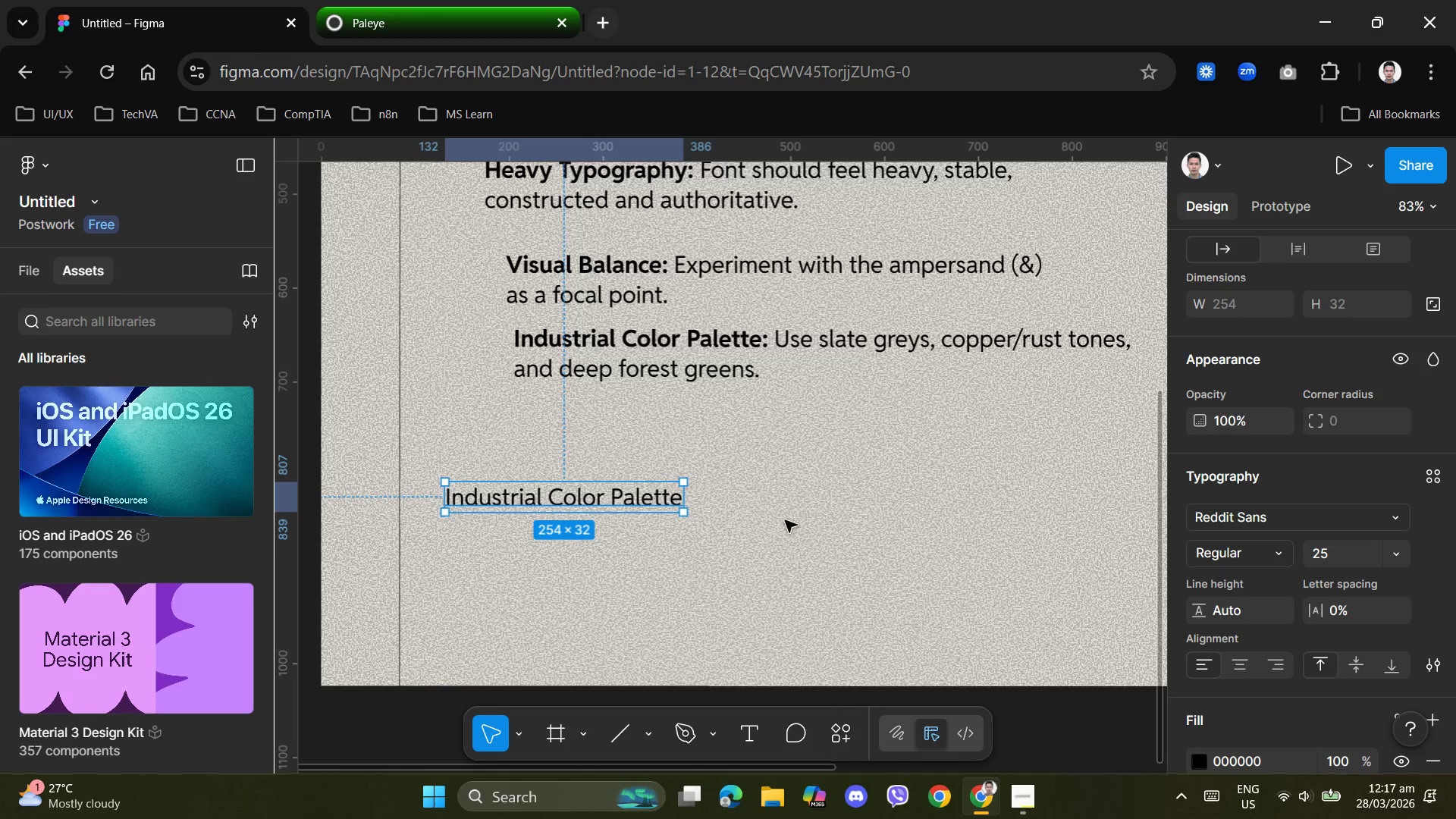 
scroll: coordinate [756, 521], scroll_direction: up, amount: 10.0
 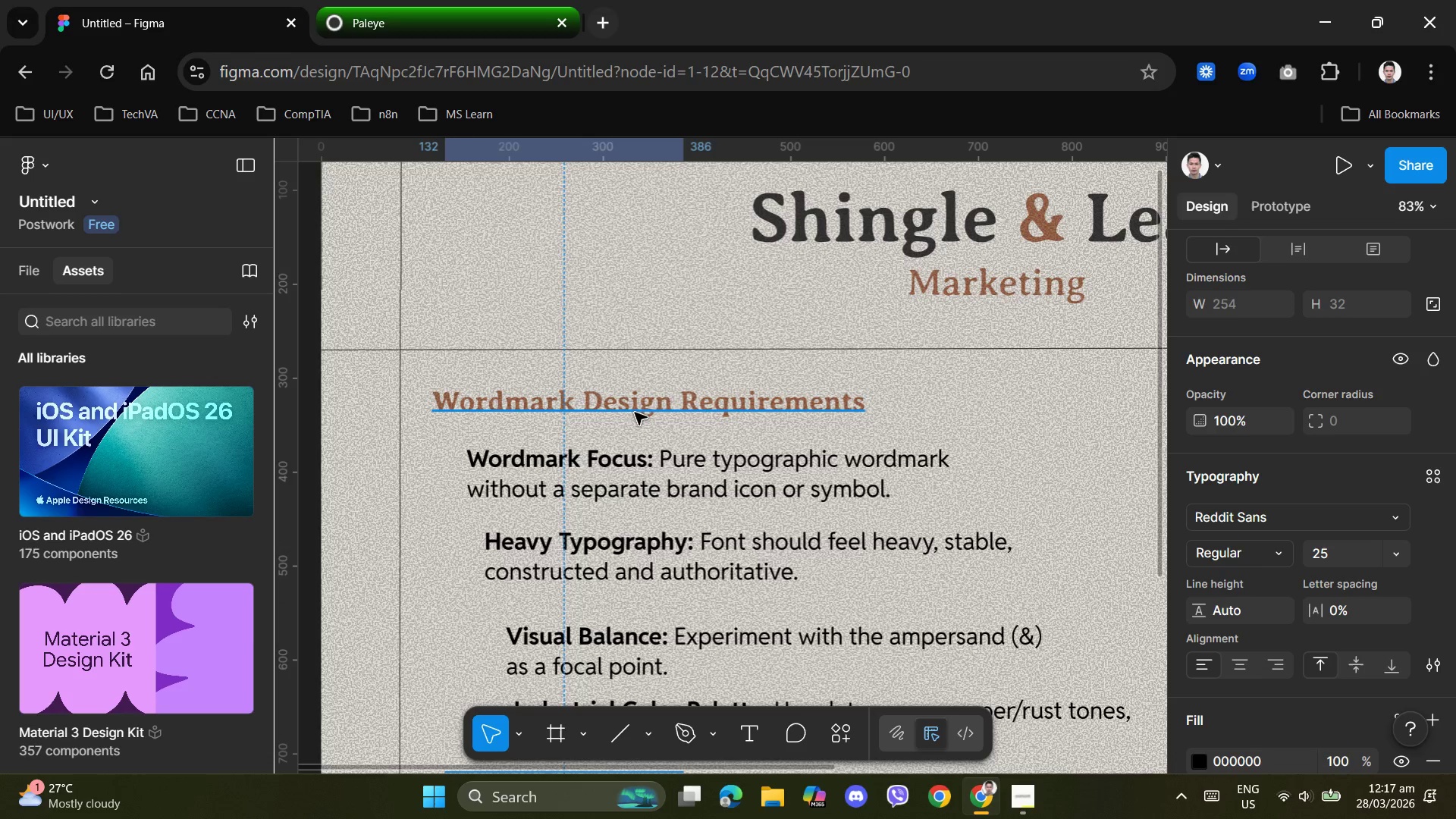 
left_click([639, 410])
 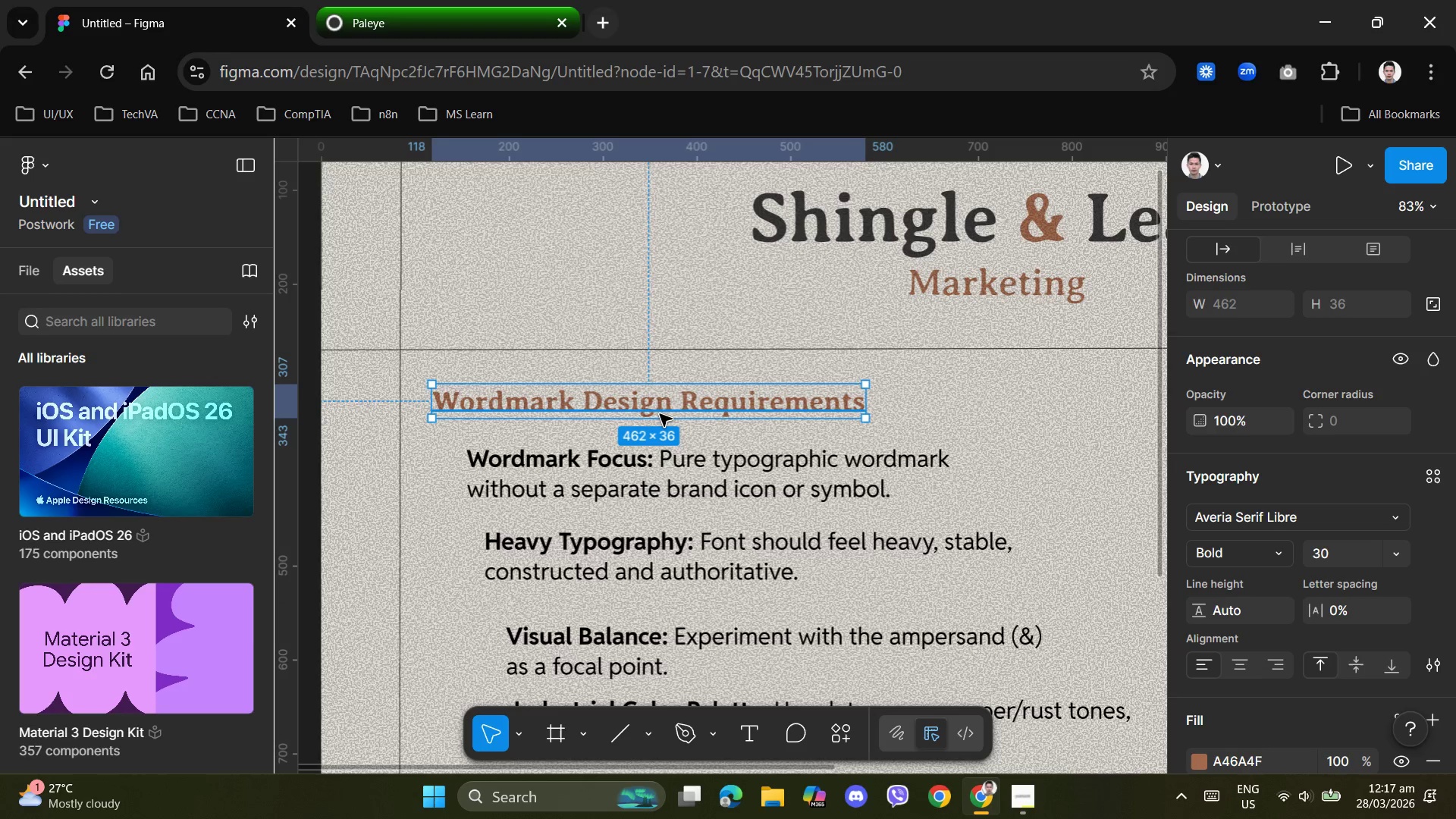 
scroll: coordinate [669, 452], scroll_direction: down, amount: 10.0
 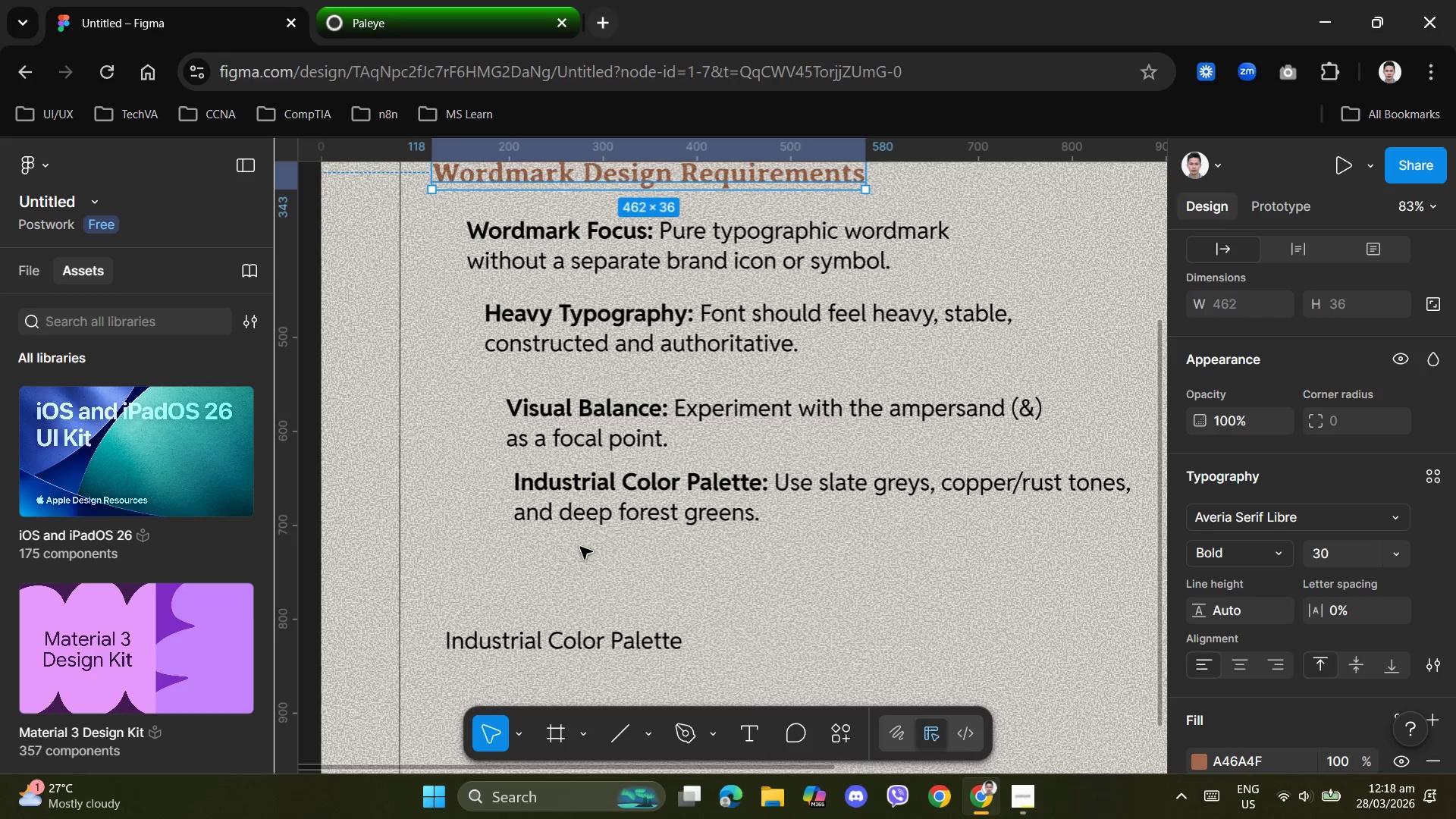 
left_click([513, 643])
 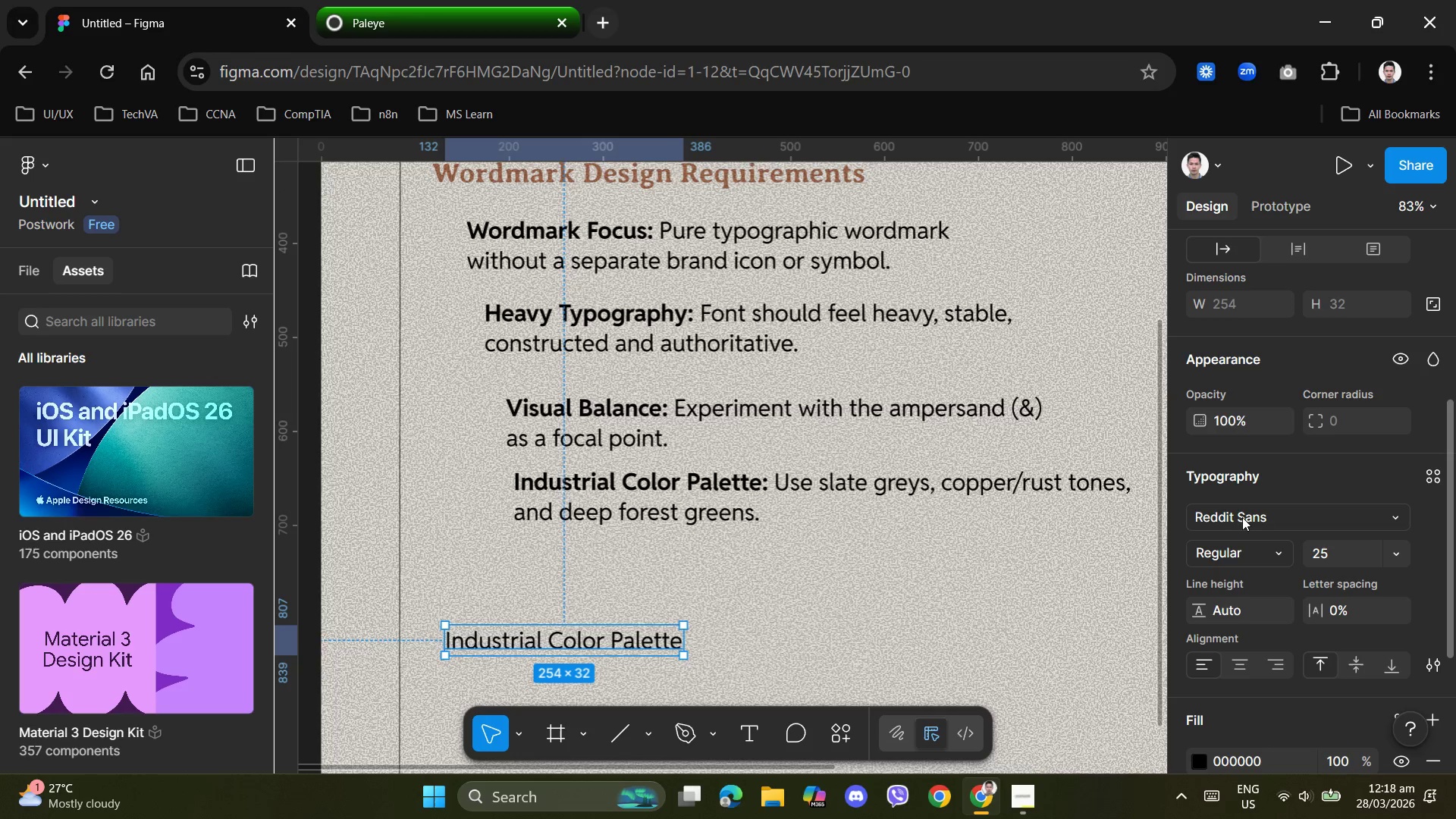 
left_click([1244, 518])
 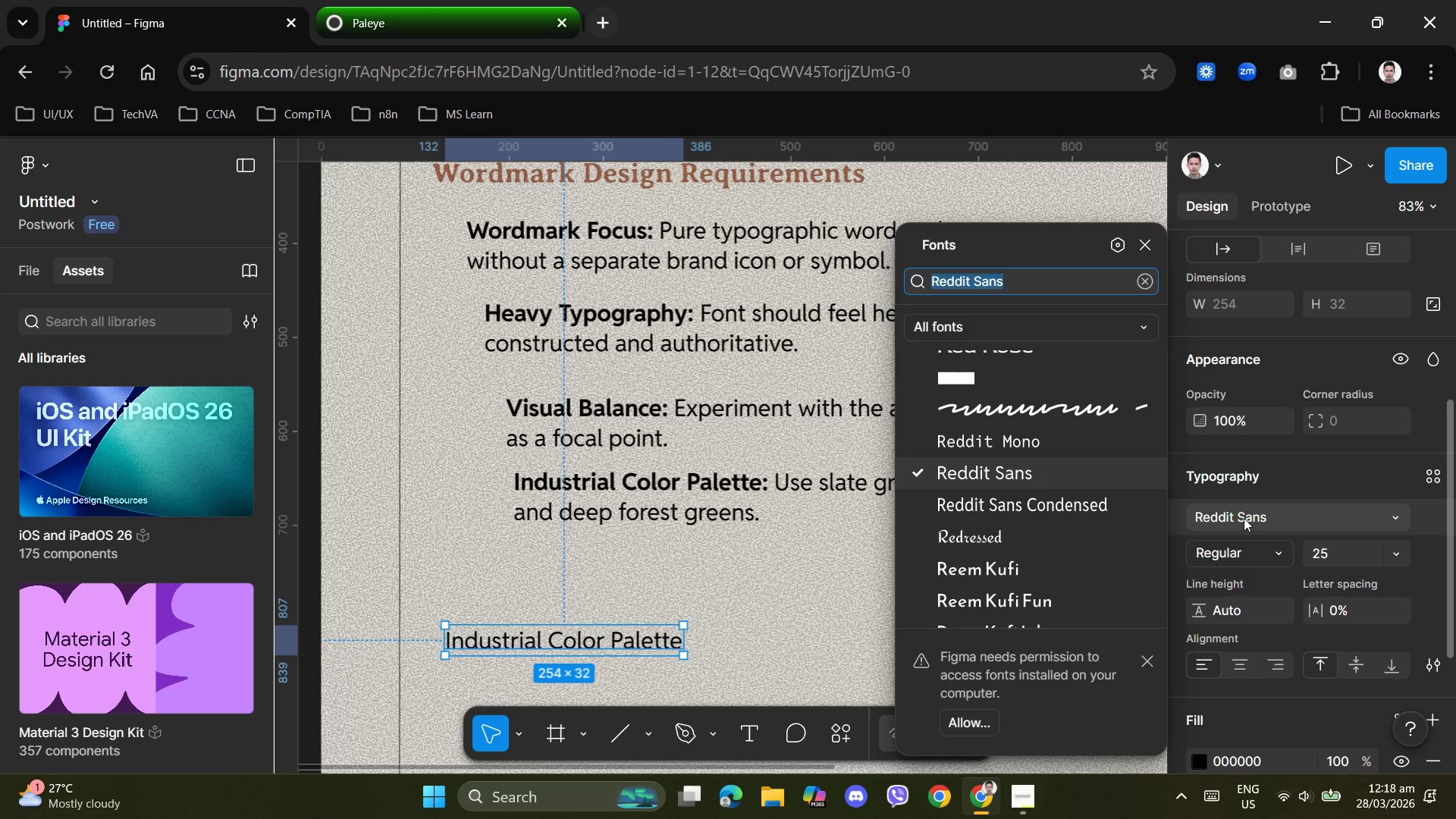 
type(re)
 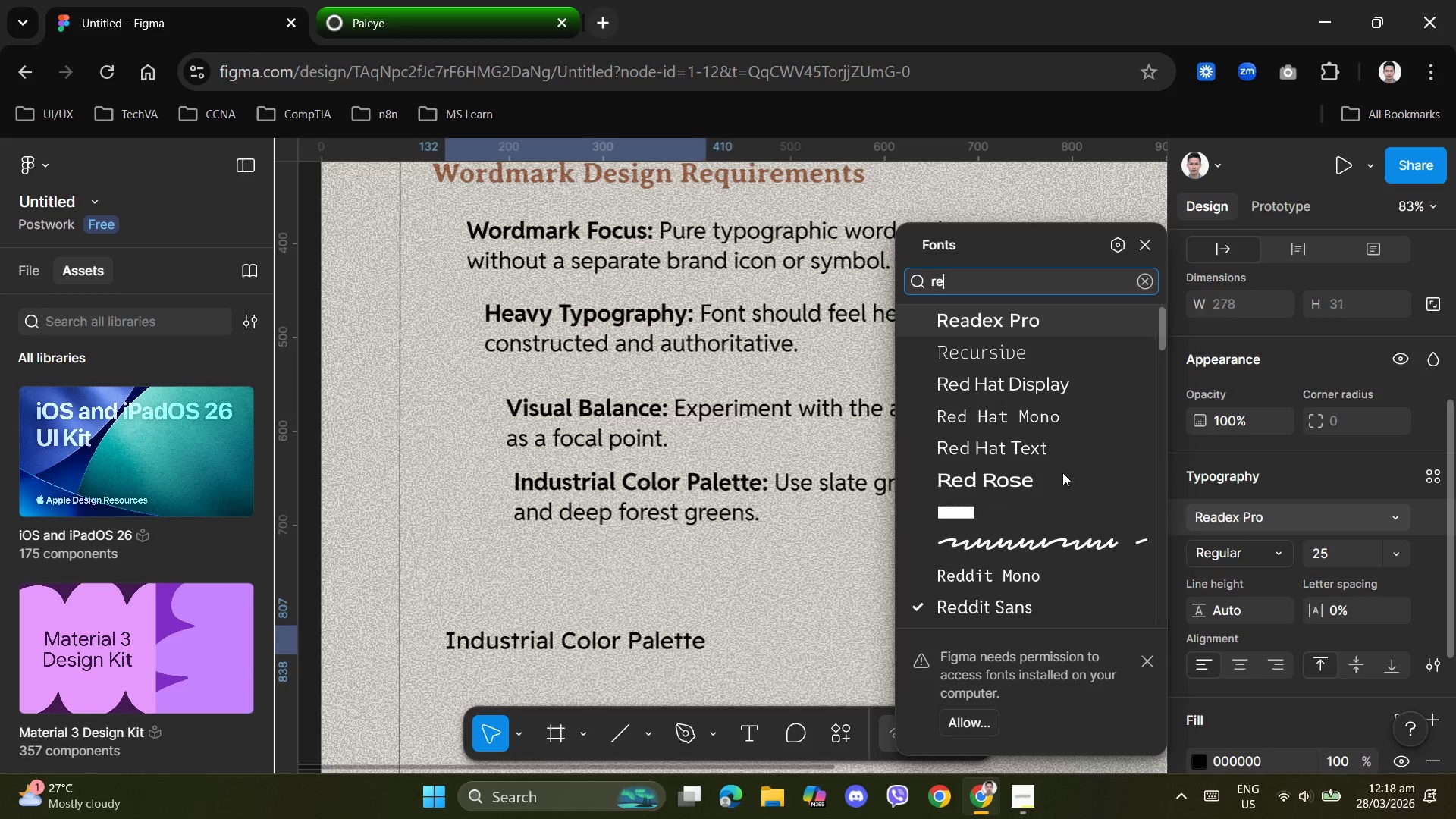 
type(dd)
 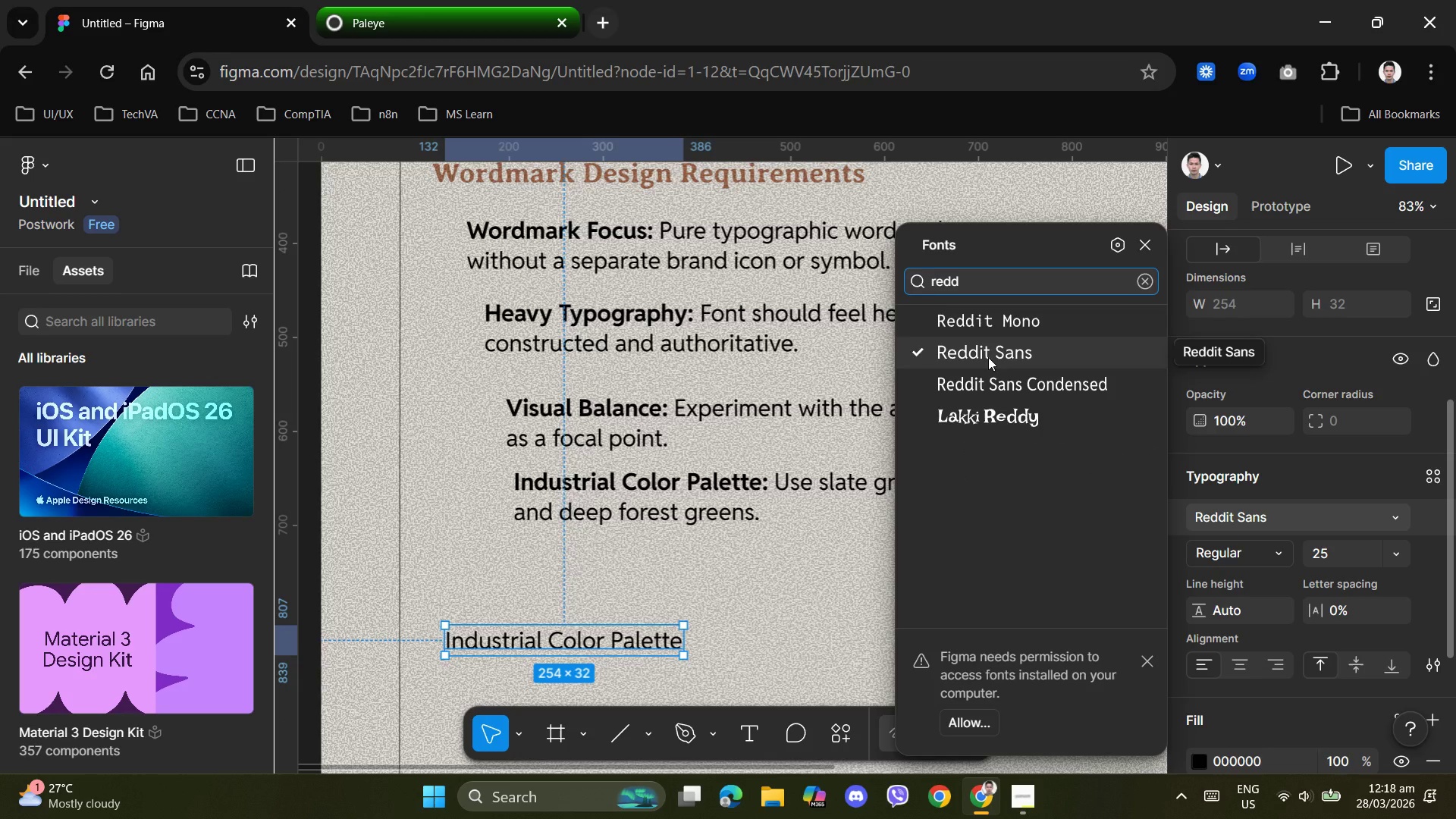 
left_click_drag(start_coordinate=[984, 281], to_coordinate=[881, 279])
 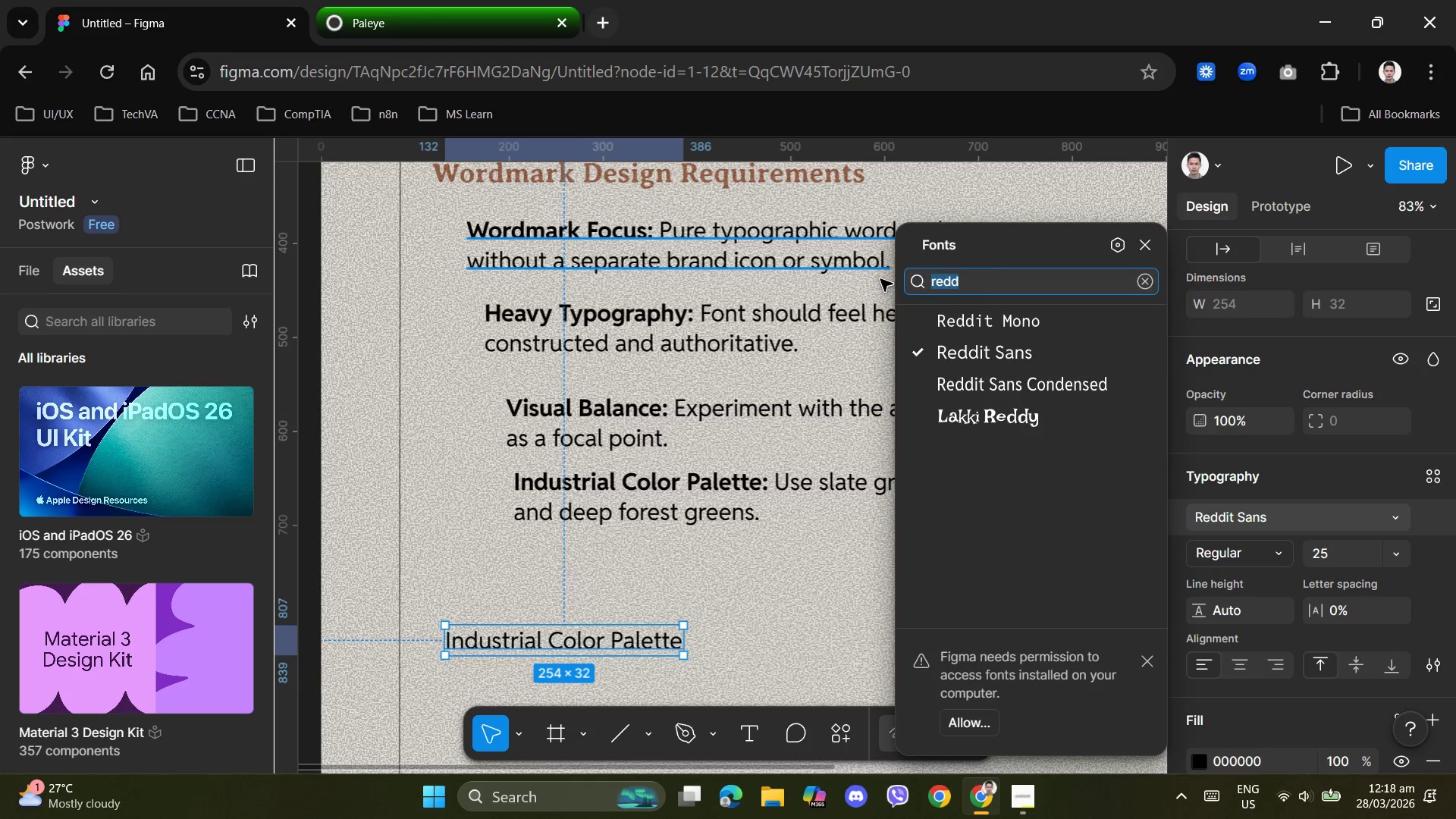 
type(aver)